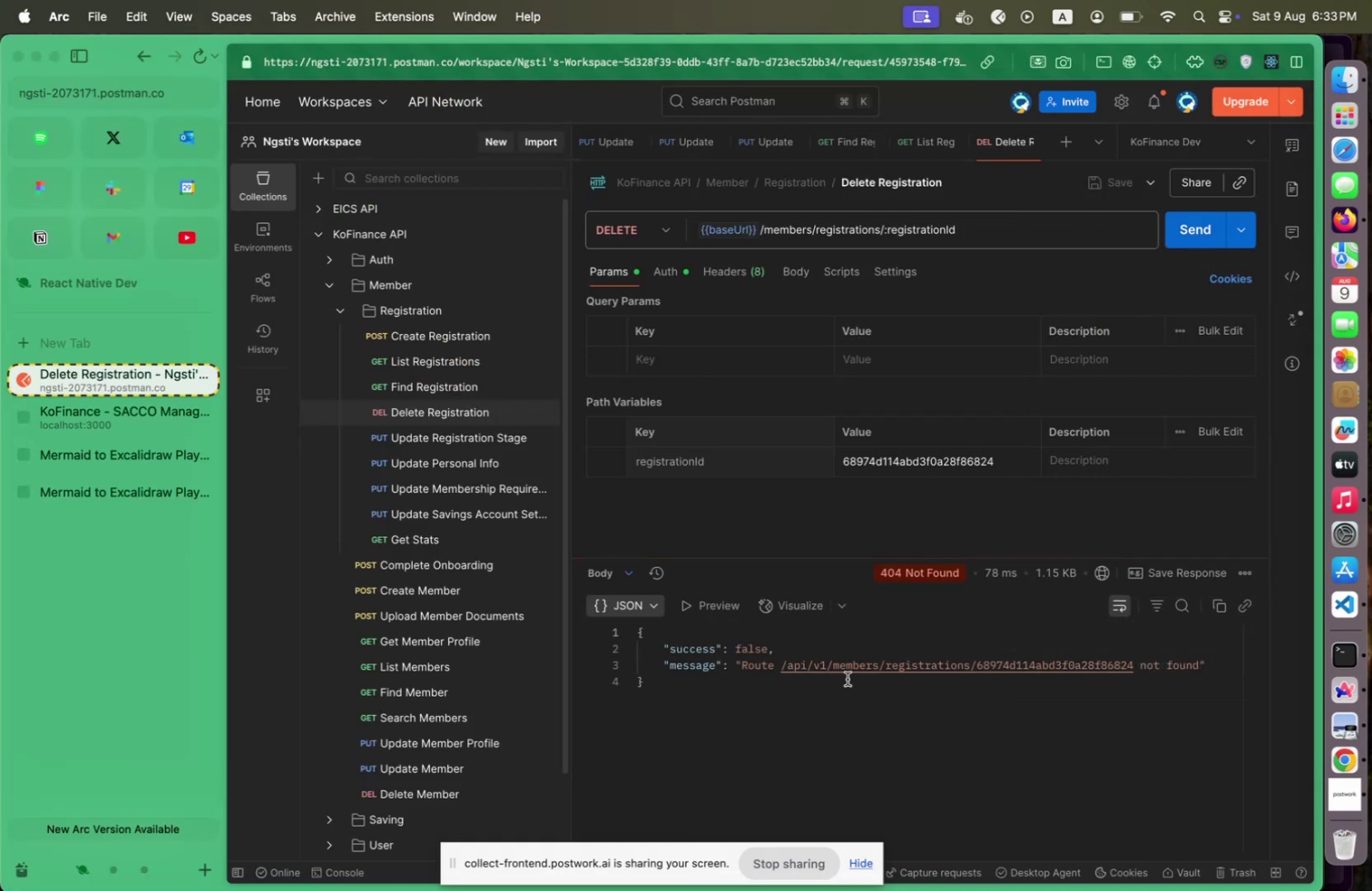 
key(Meta+Tab)
 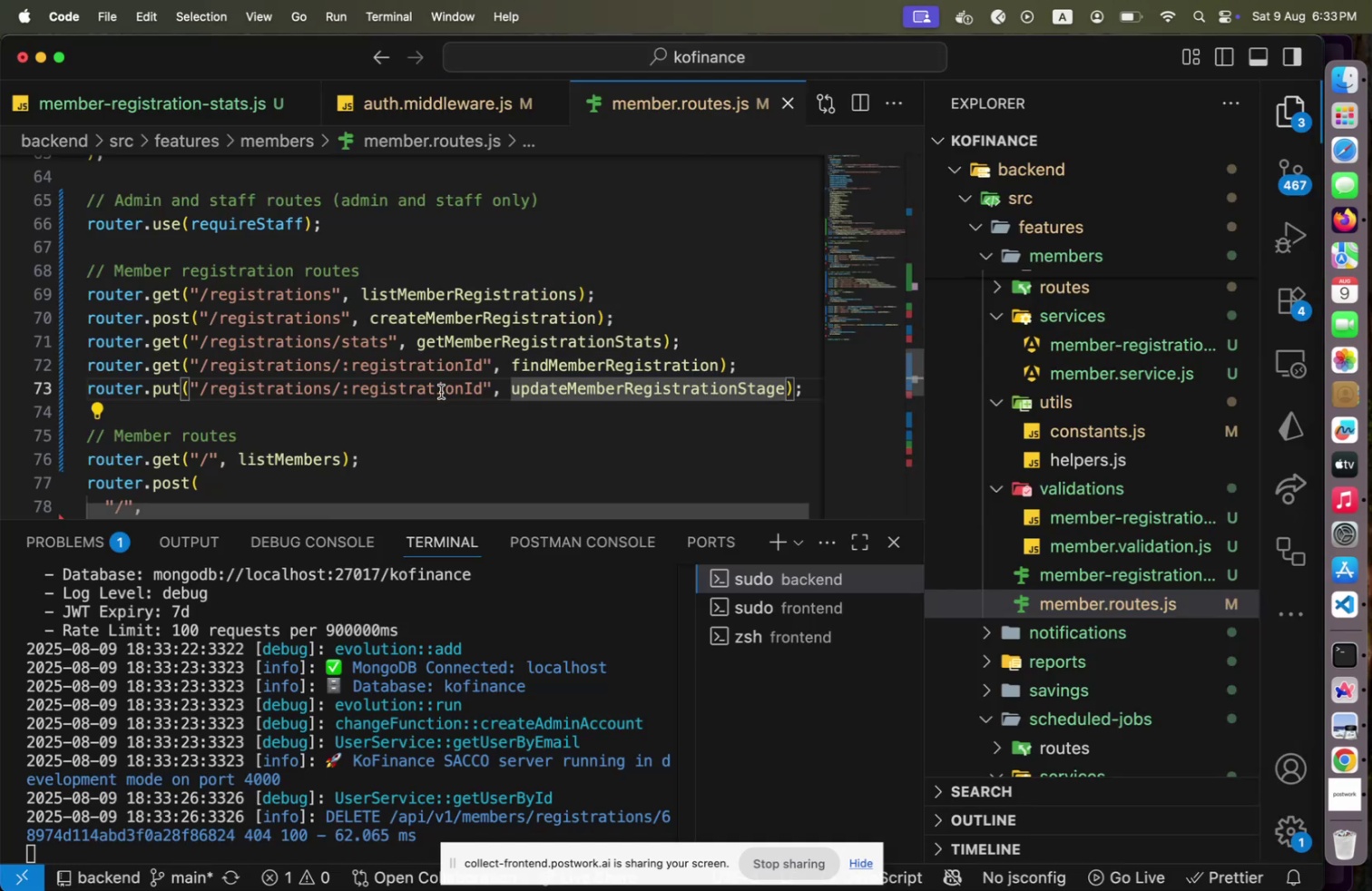 
left_click([427, 387])
 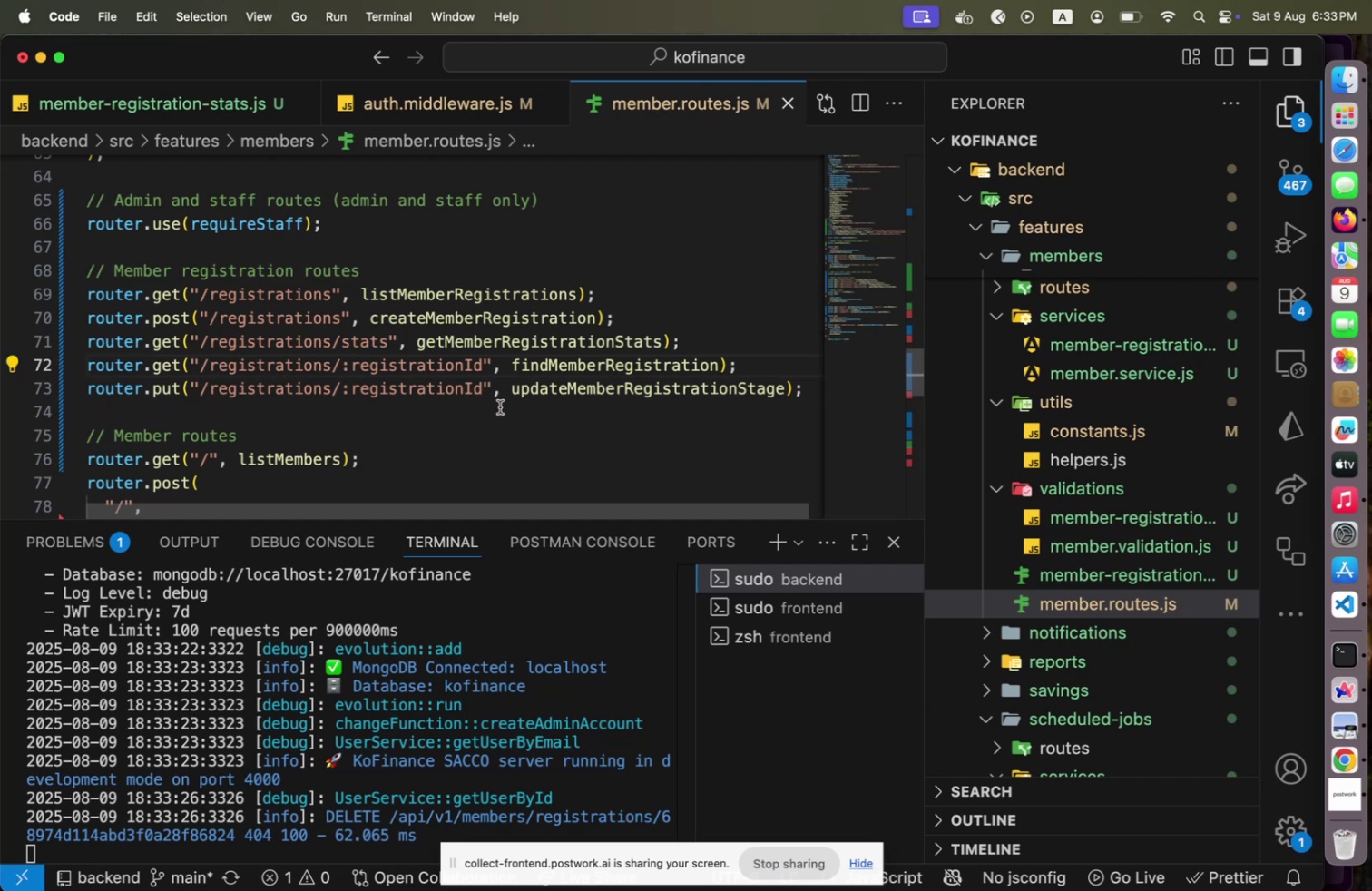 
wait(7.2)
 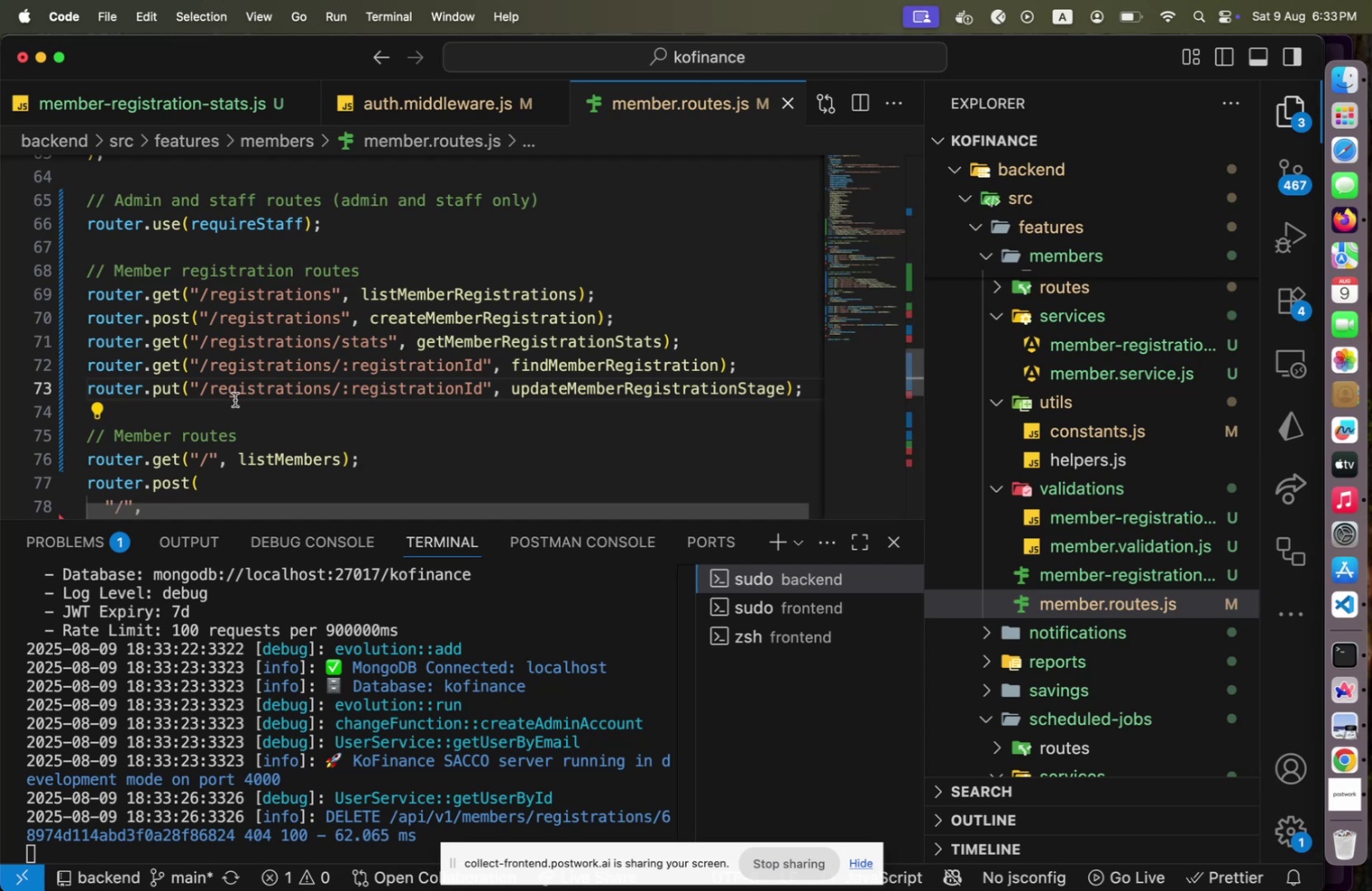 
left_click([446, 367])
 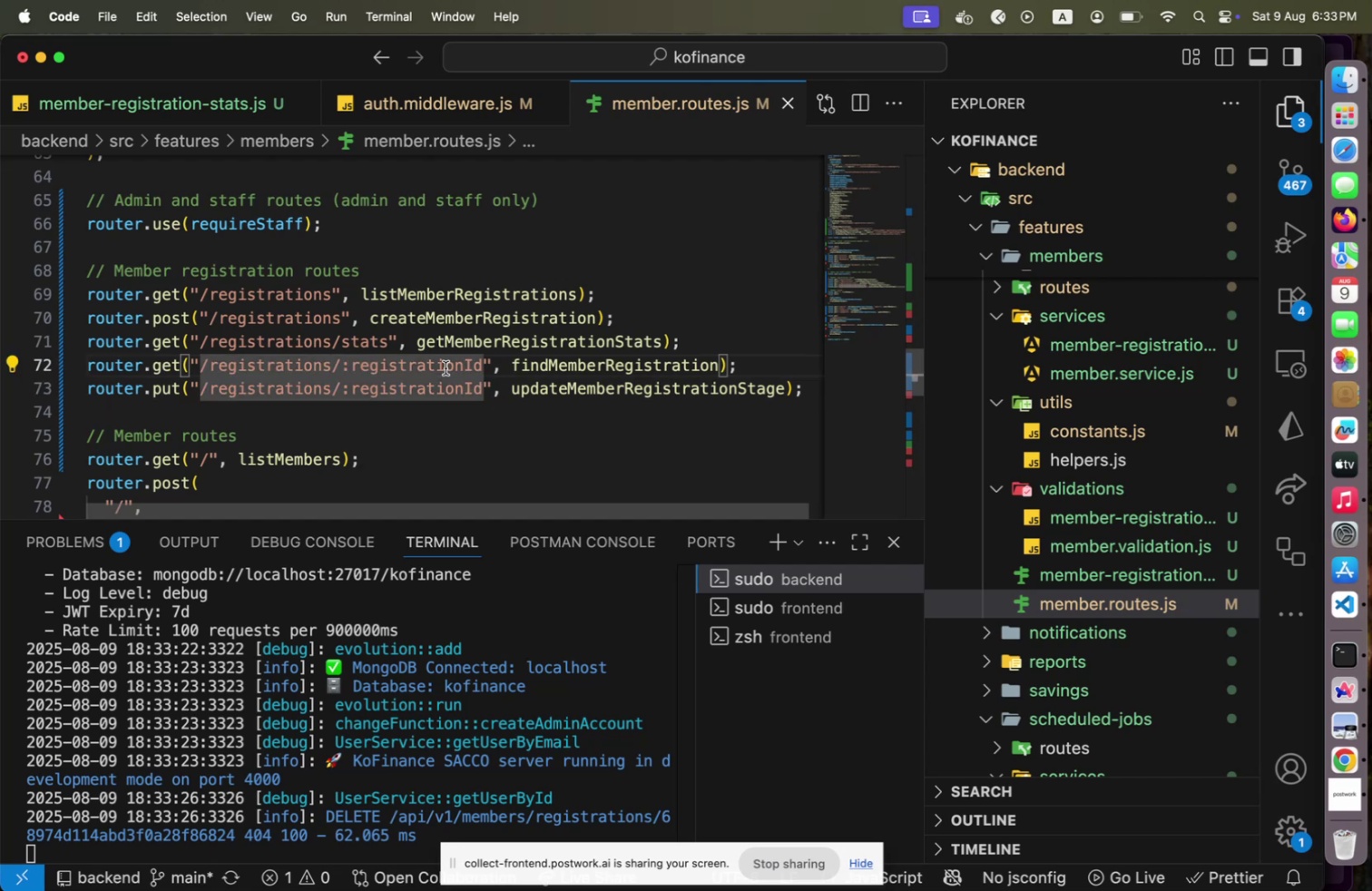 
hold_key(key=CommandLeft, duration=0.39)
 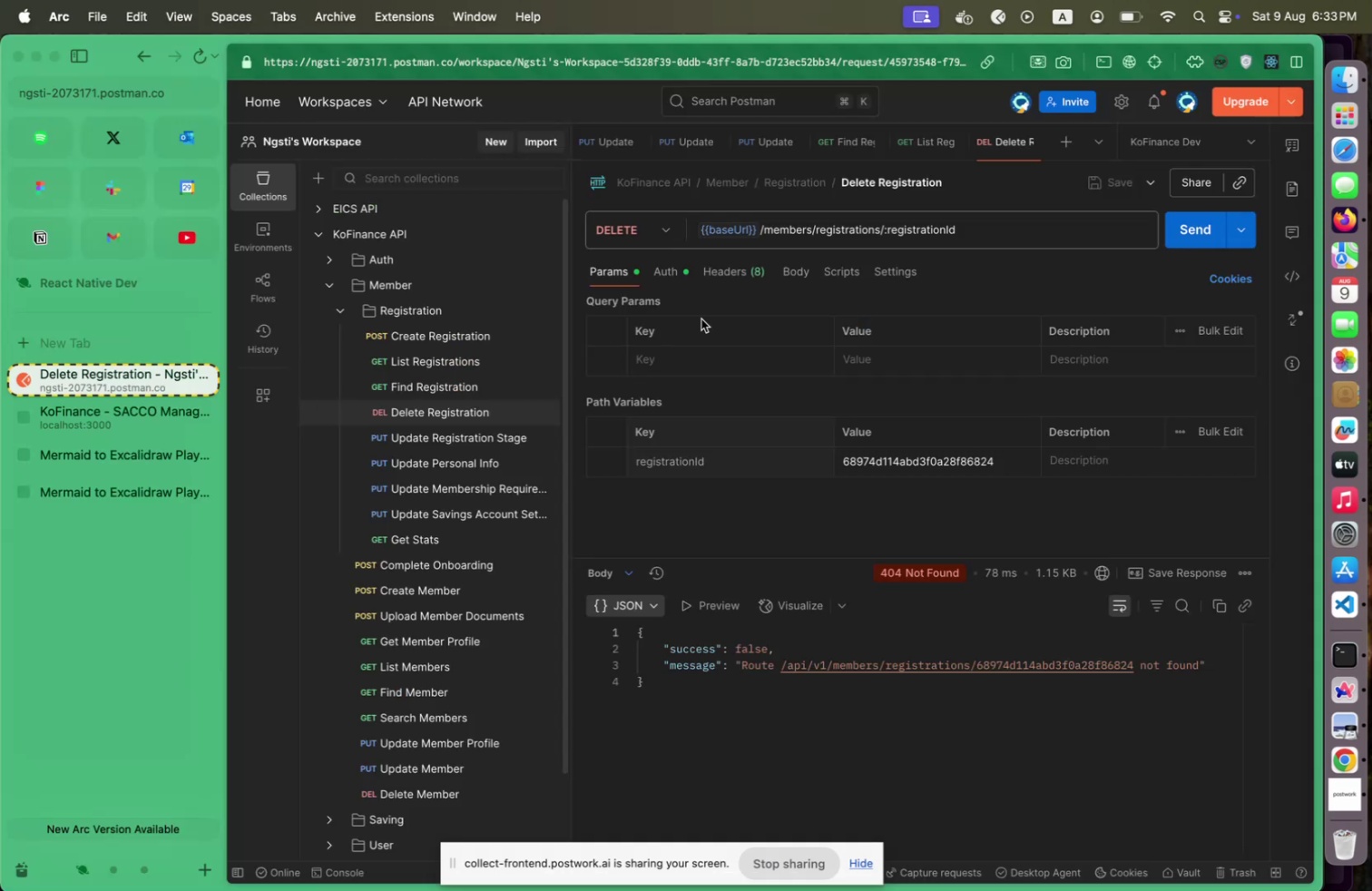 
hold_key(key=Tab, duration=0.35)
 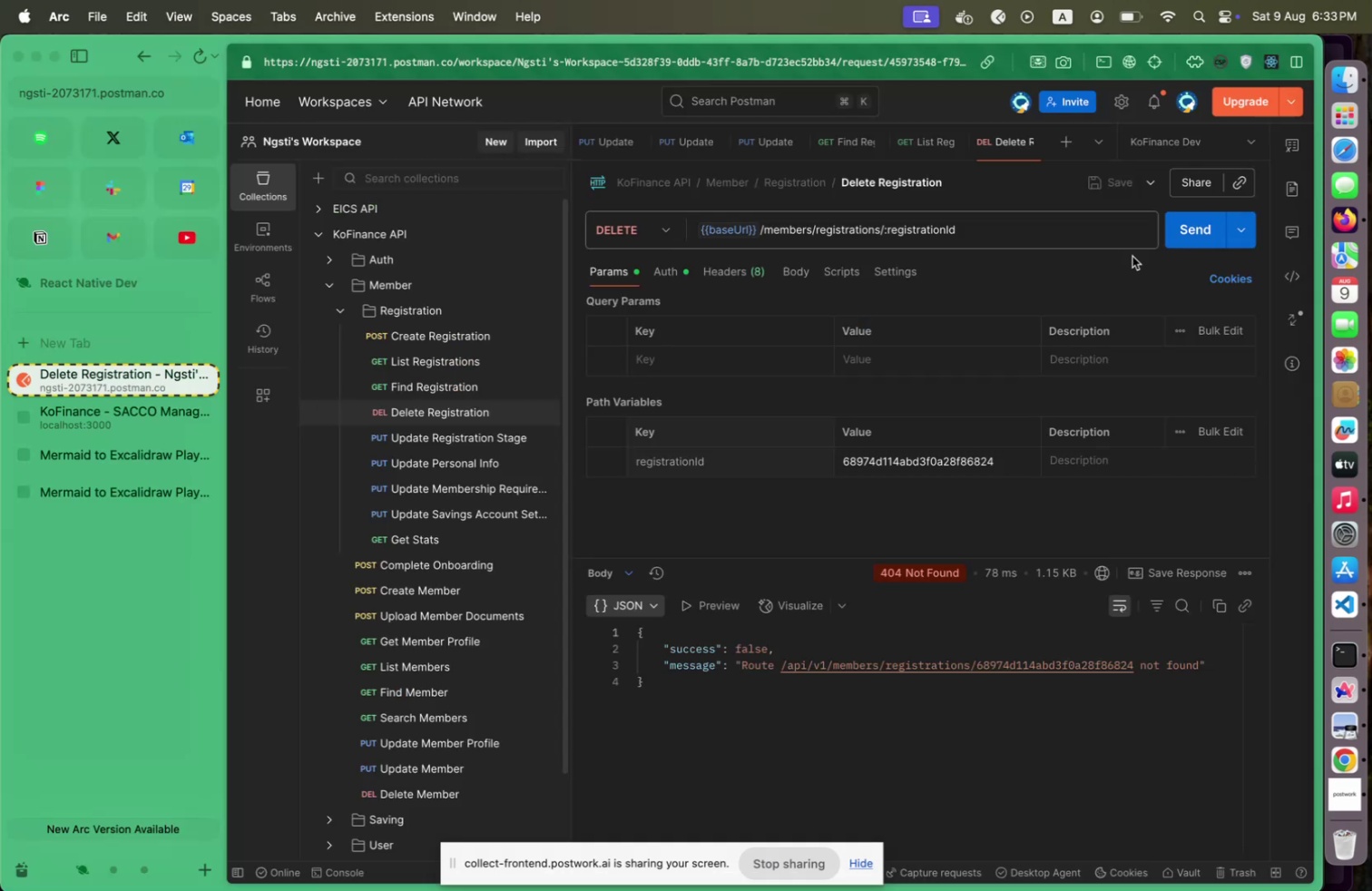 
key(Meta+CommandLeft)
 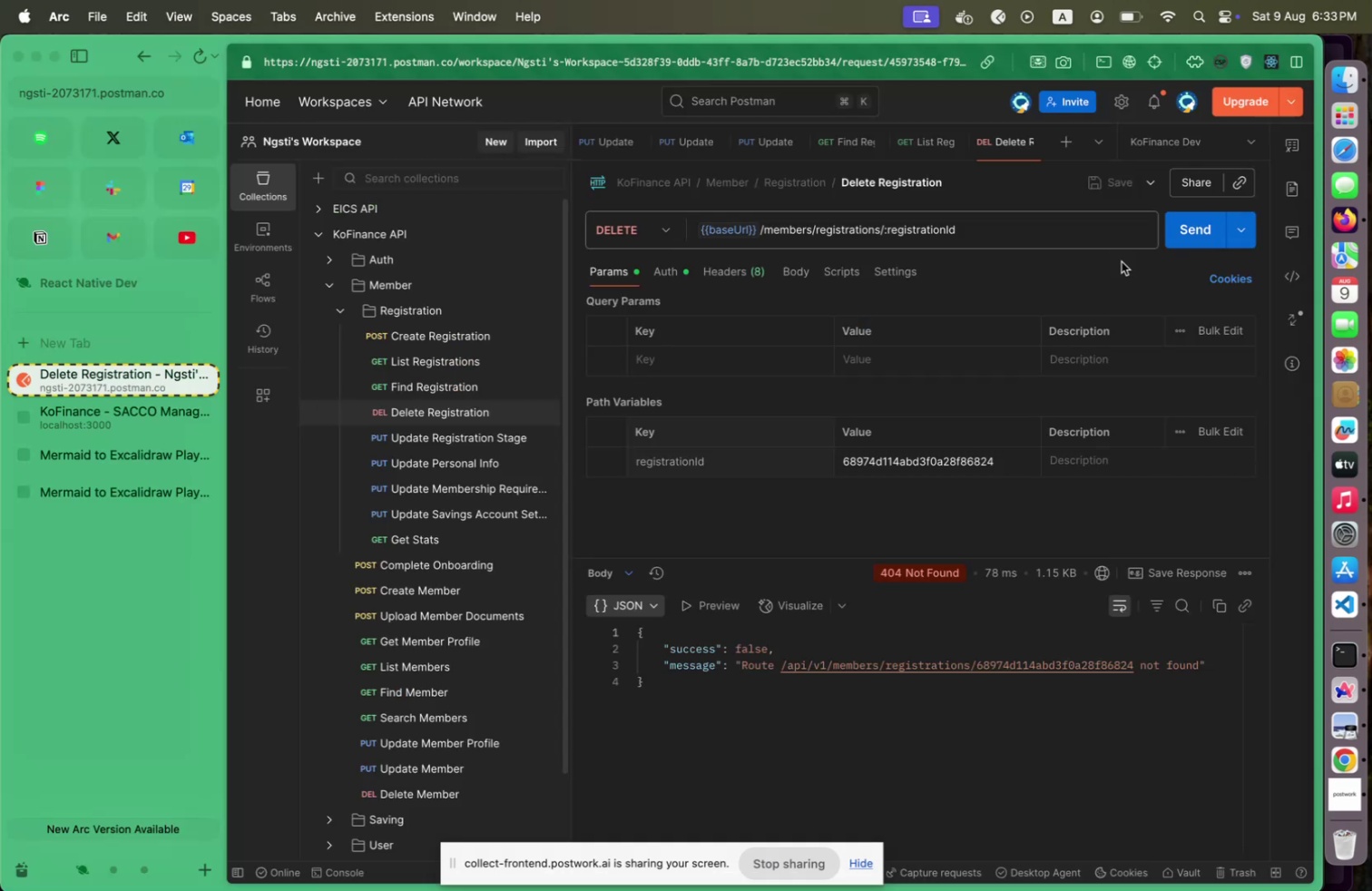 
key(Meta+Tab)
 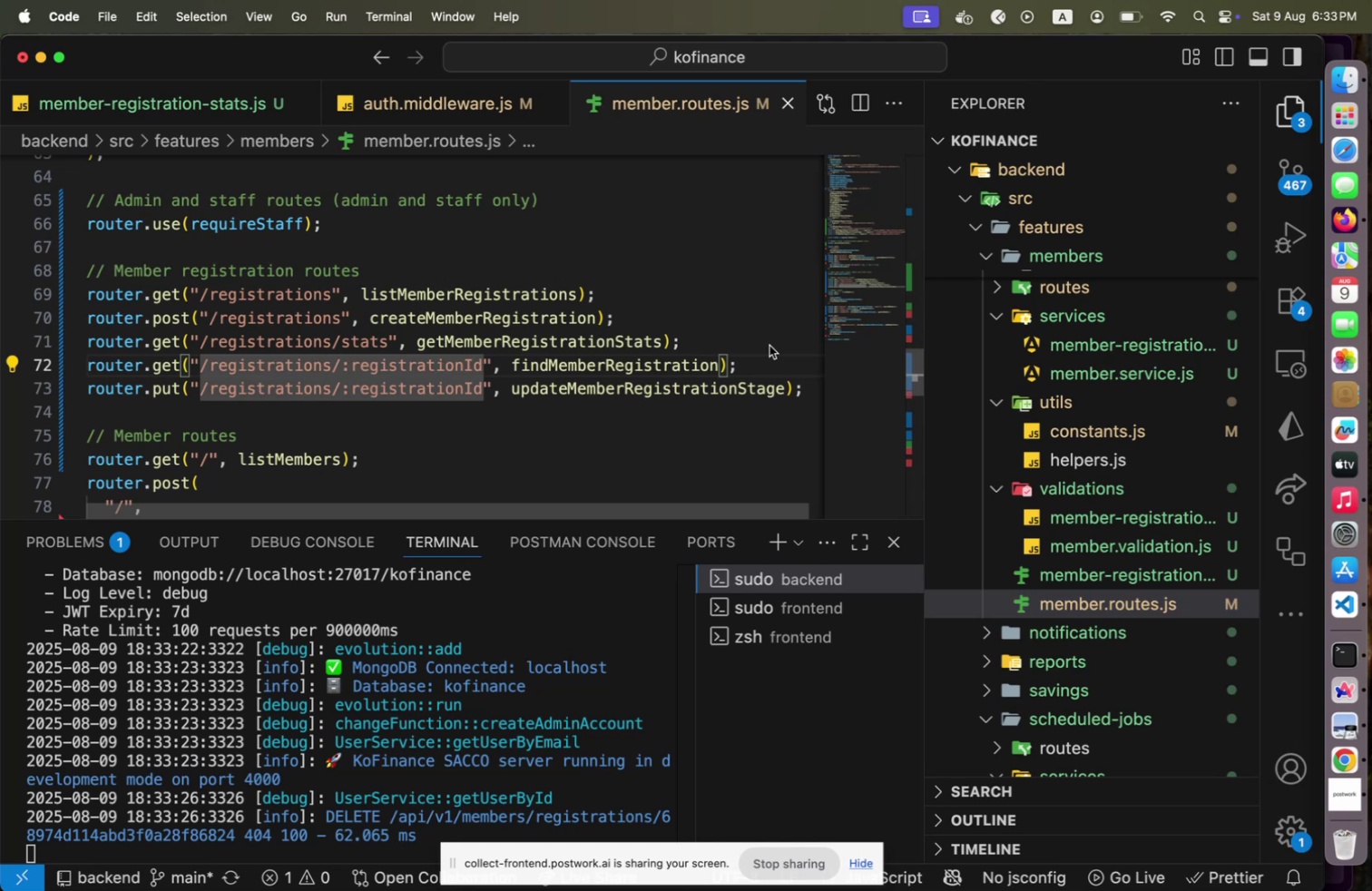 
hold_key(key=CommandLeft, duration=0.83)
 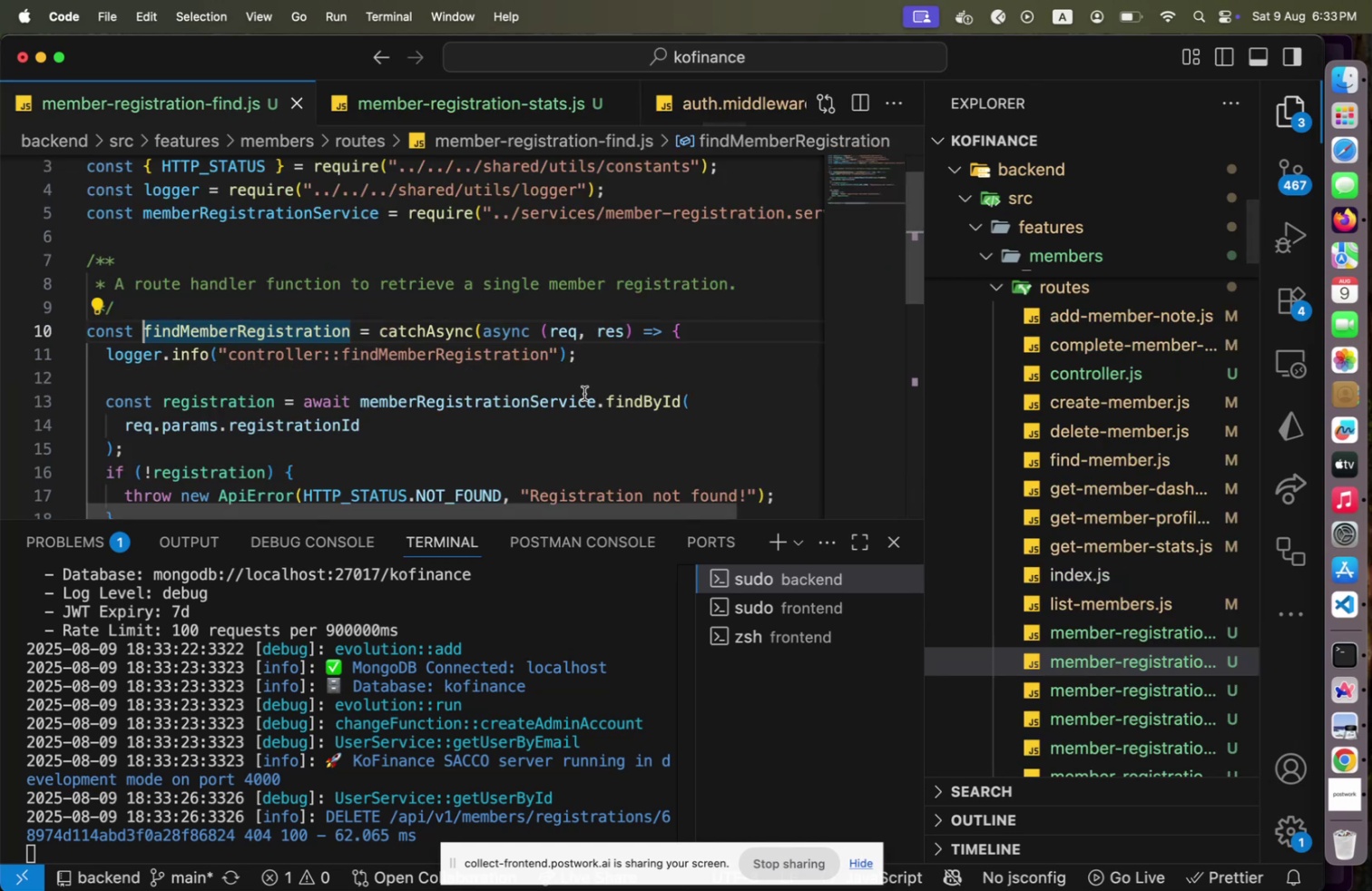 
scroll: coordinate [584, 393], scroll_direction: down, amount: 1.0
 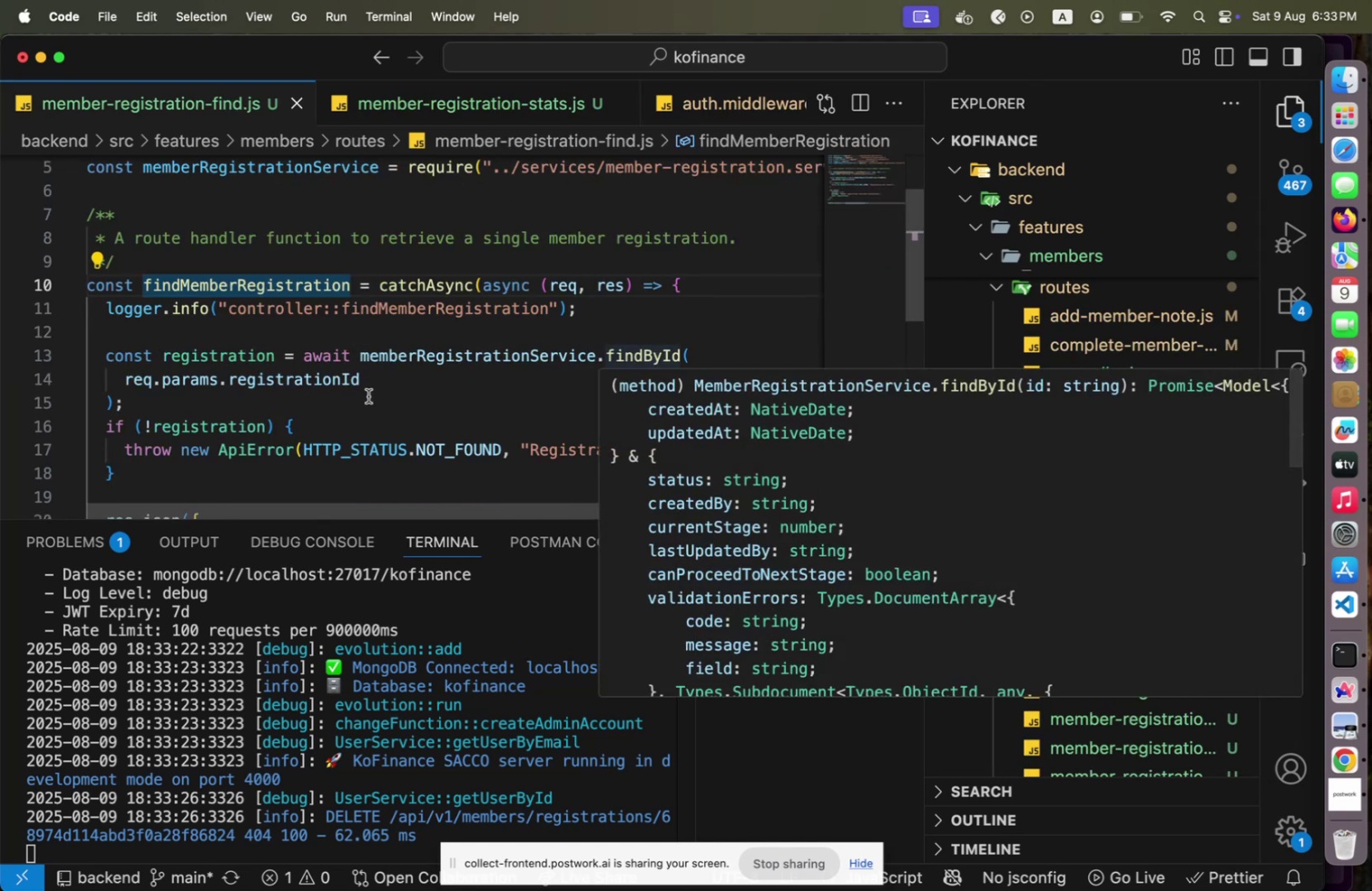 
left_click([298, 378])
 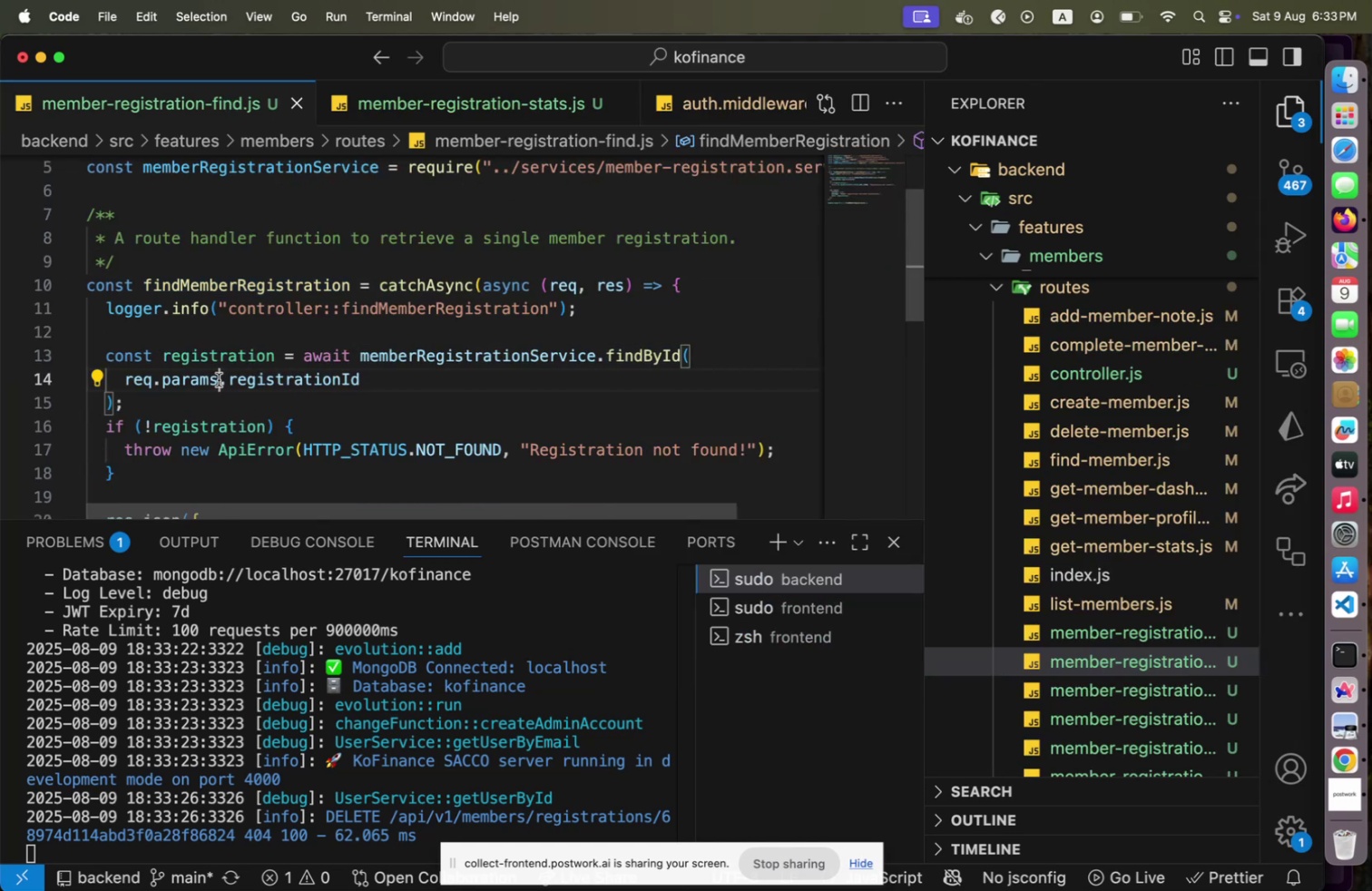 
left_click([219, 379])
 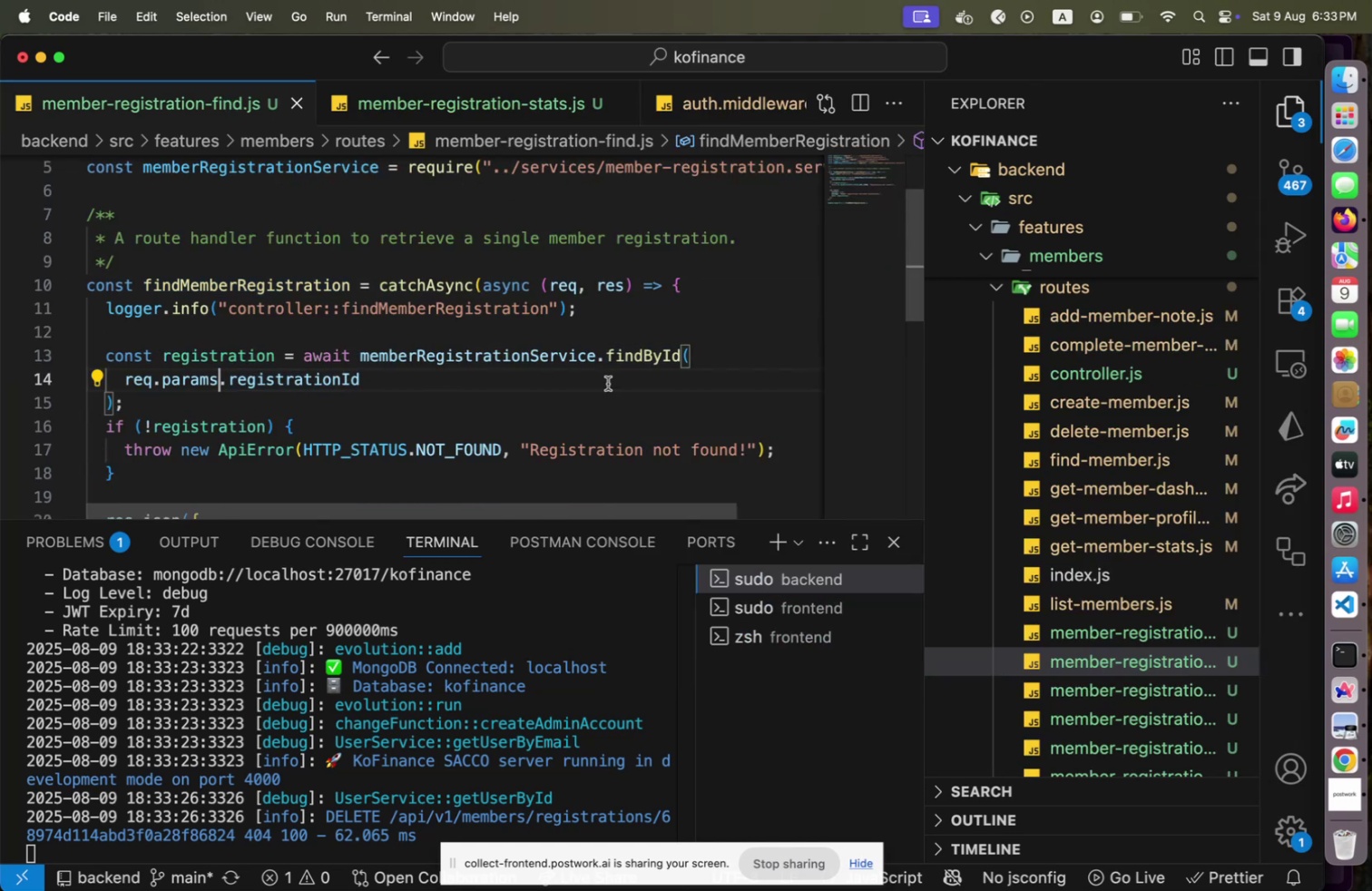 
scroll: coordinate [524, 406], scroll_direction: down, amount: 2.0
 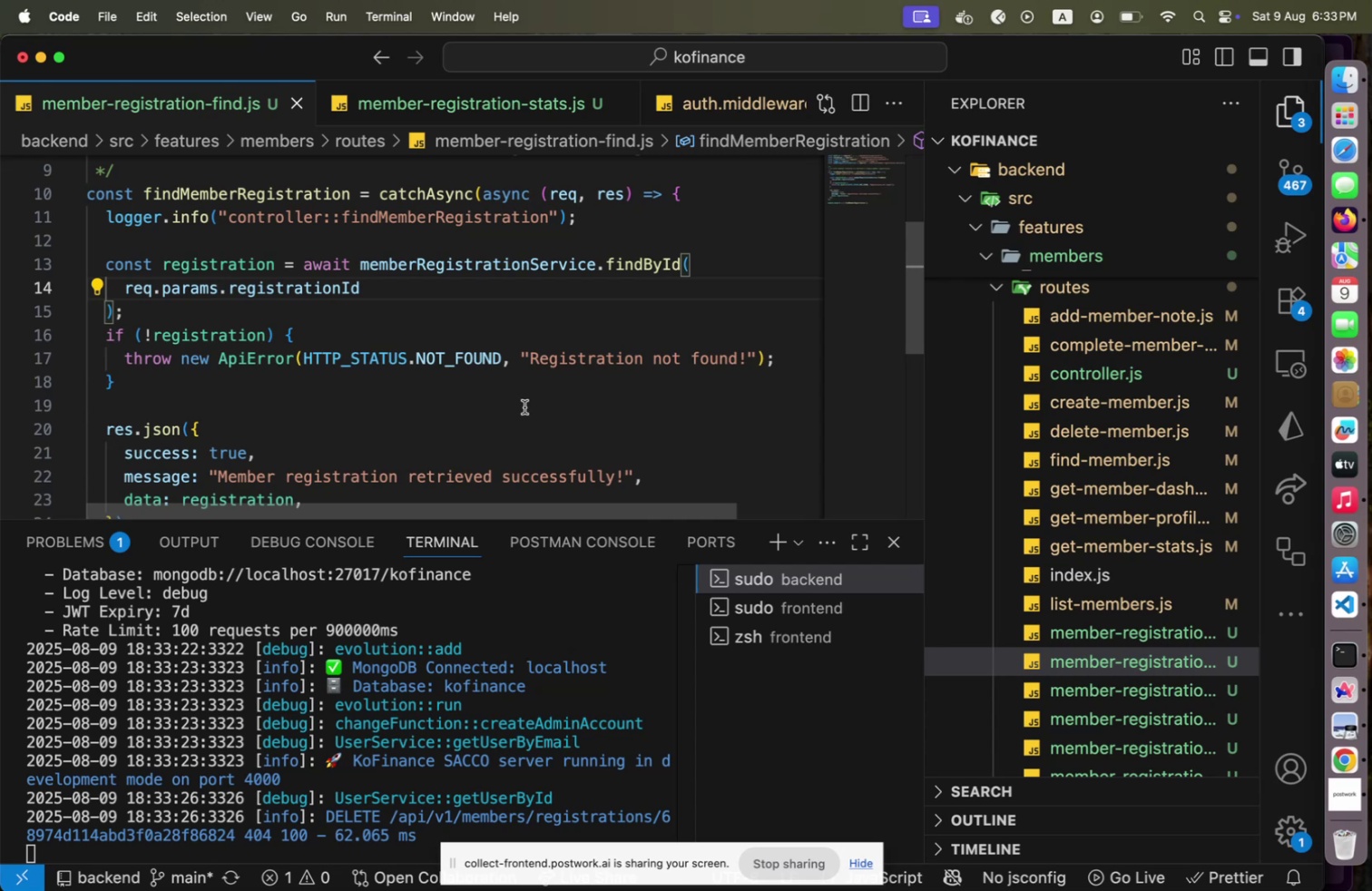 
key(Meta+CommandLeft)
 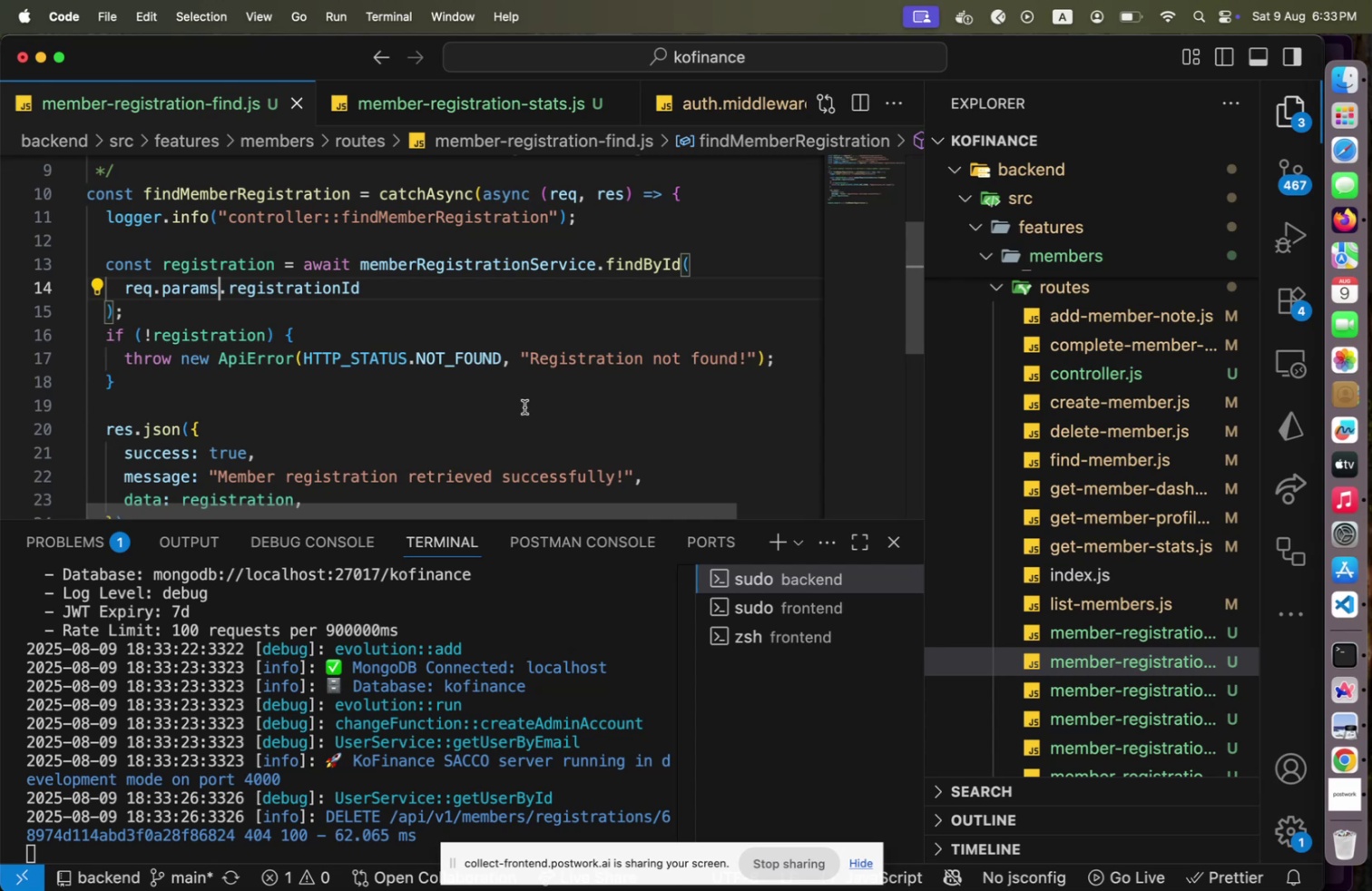 
hold_key(key=Tab, duration=0.33)
 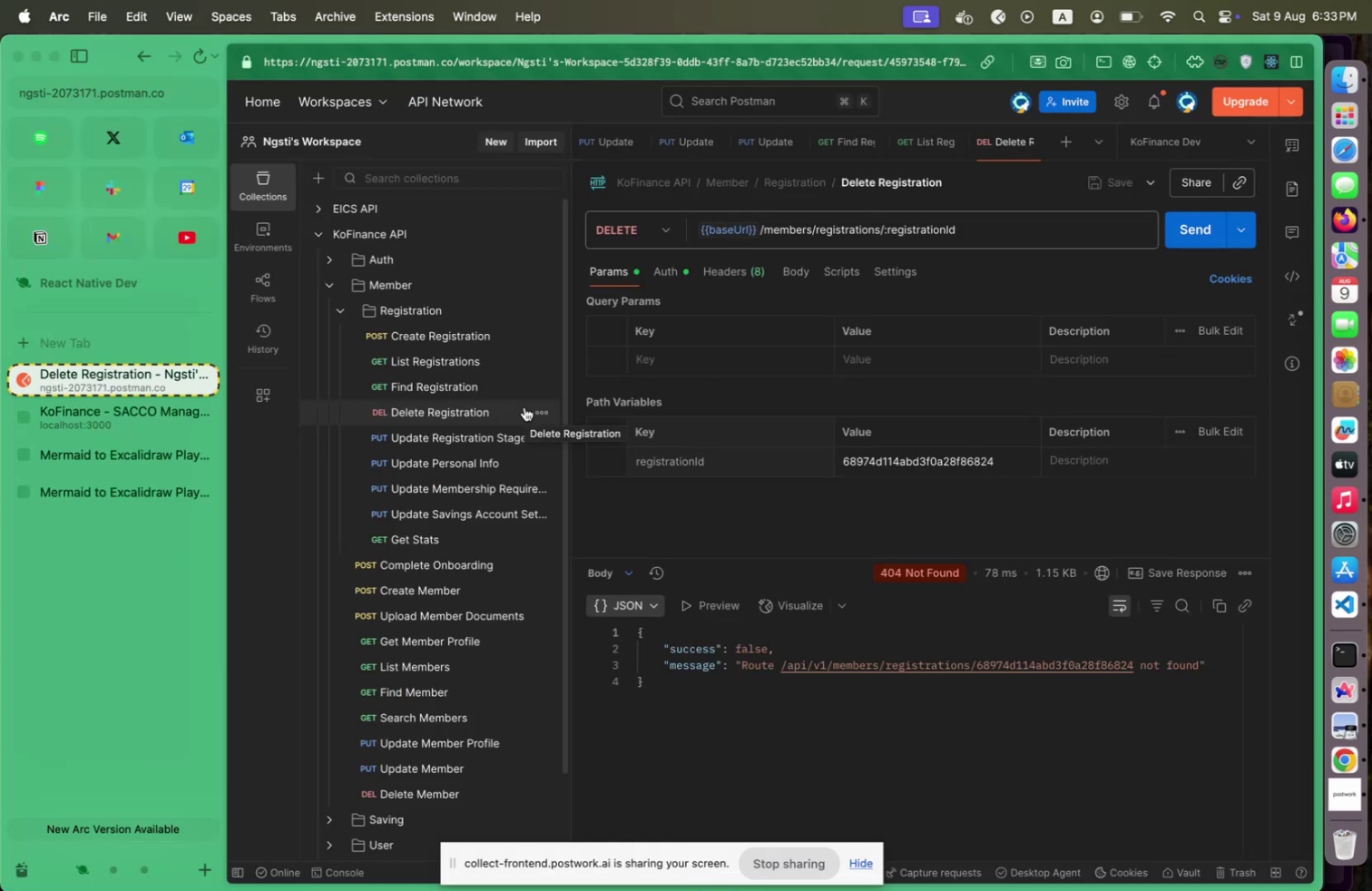 
key(Meta+CommandLeft)
 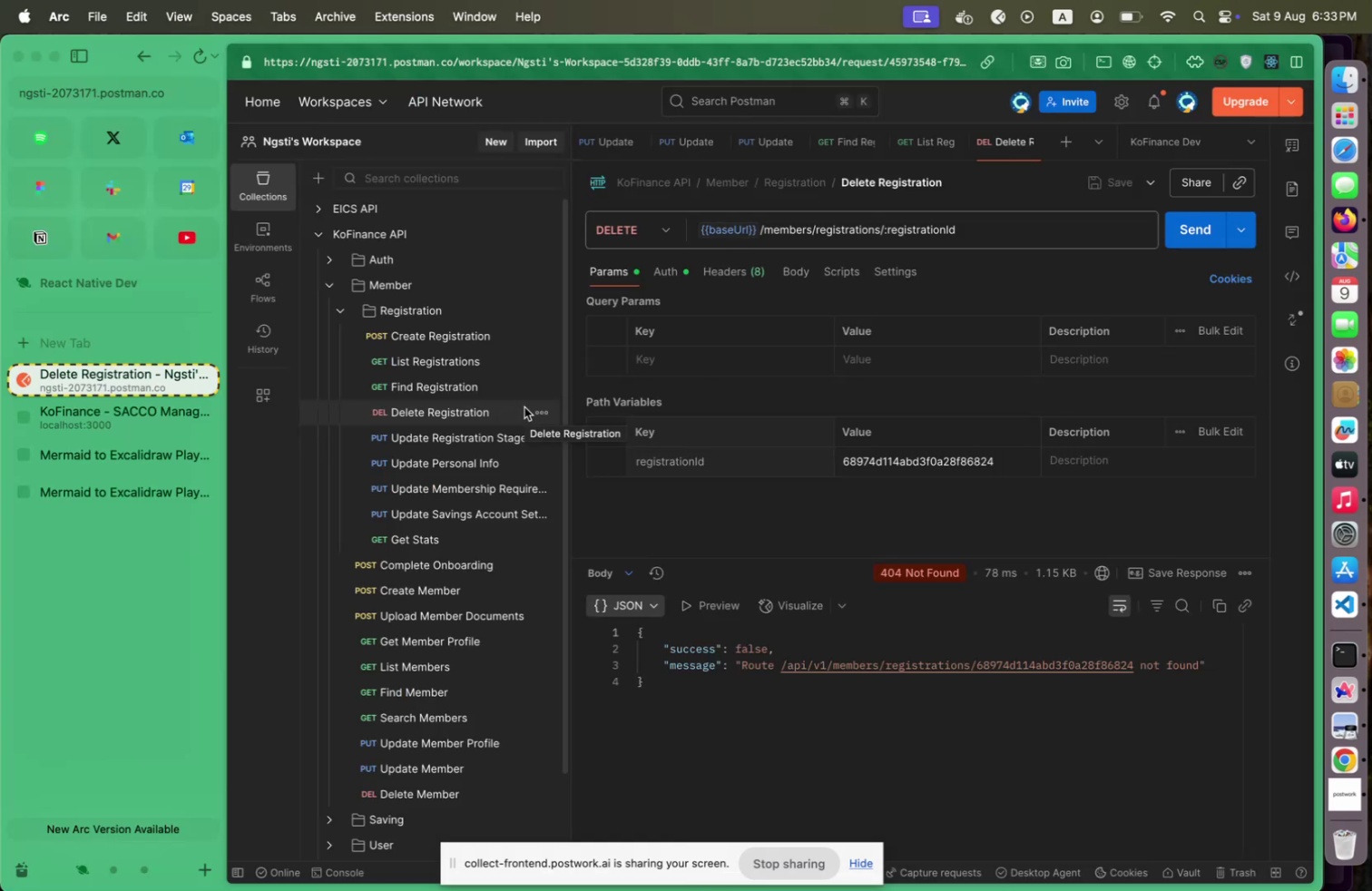 
key(Meta+Tab)
 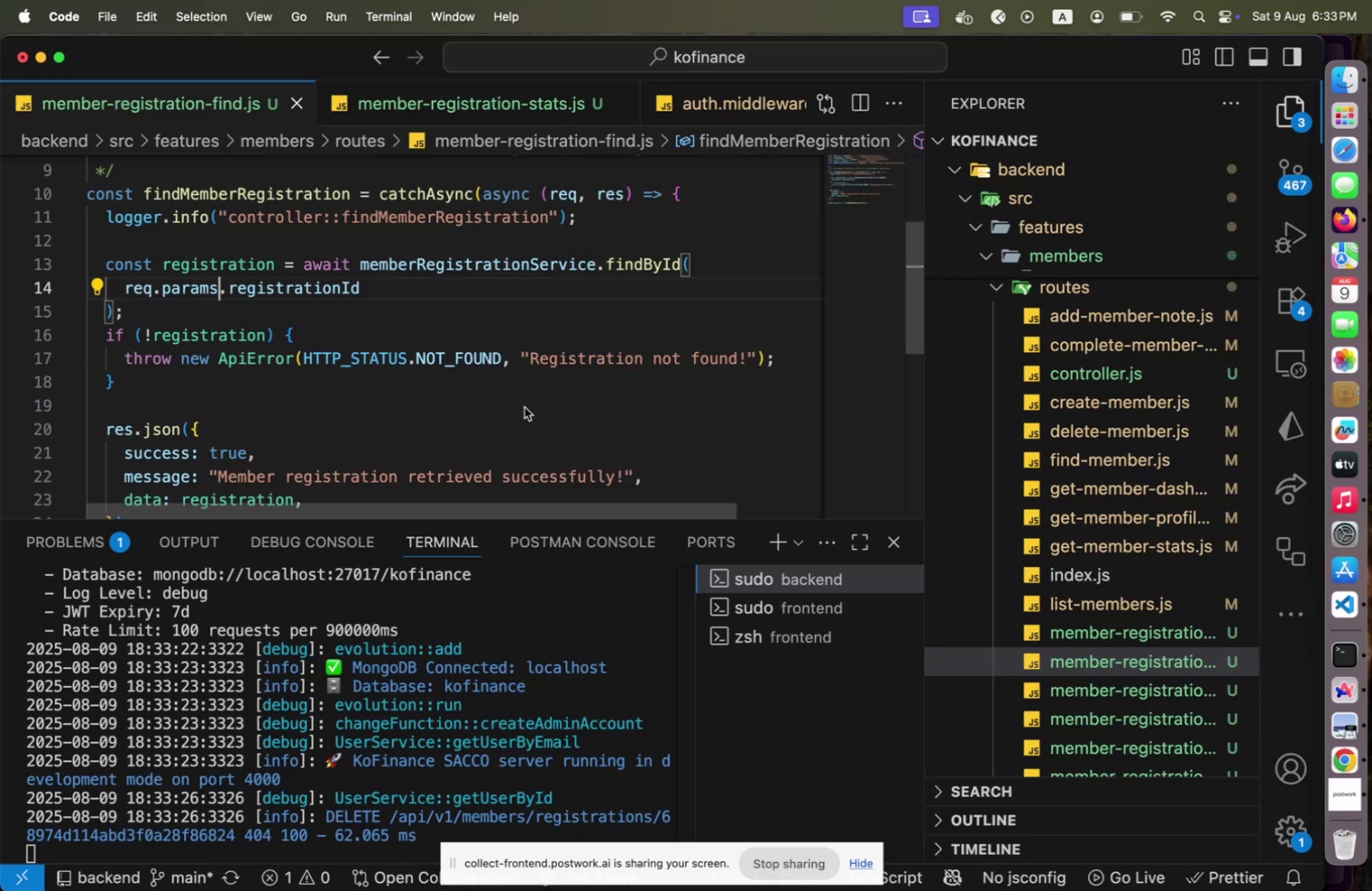 
key(Meta+CommandLeft)
 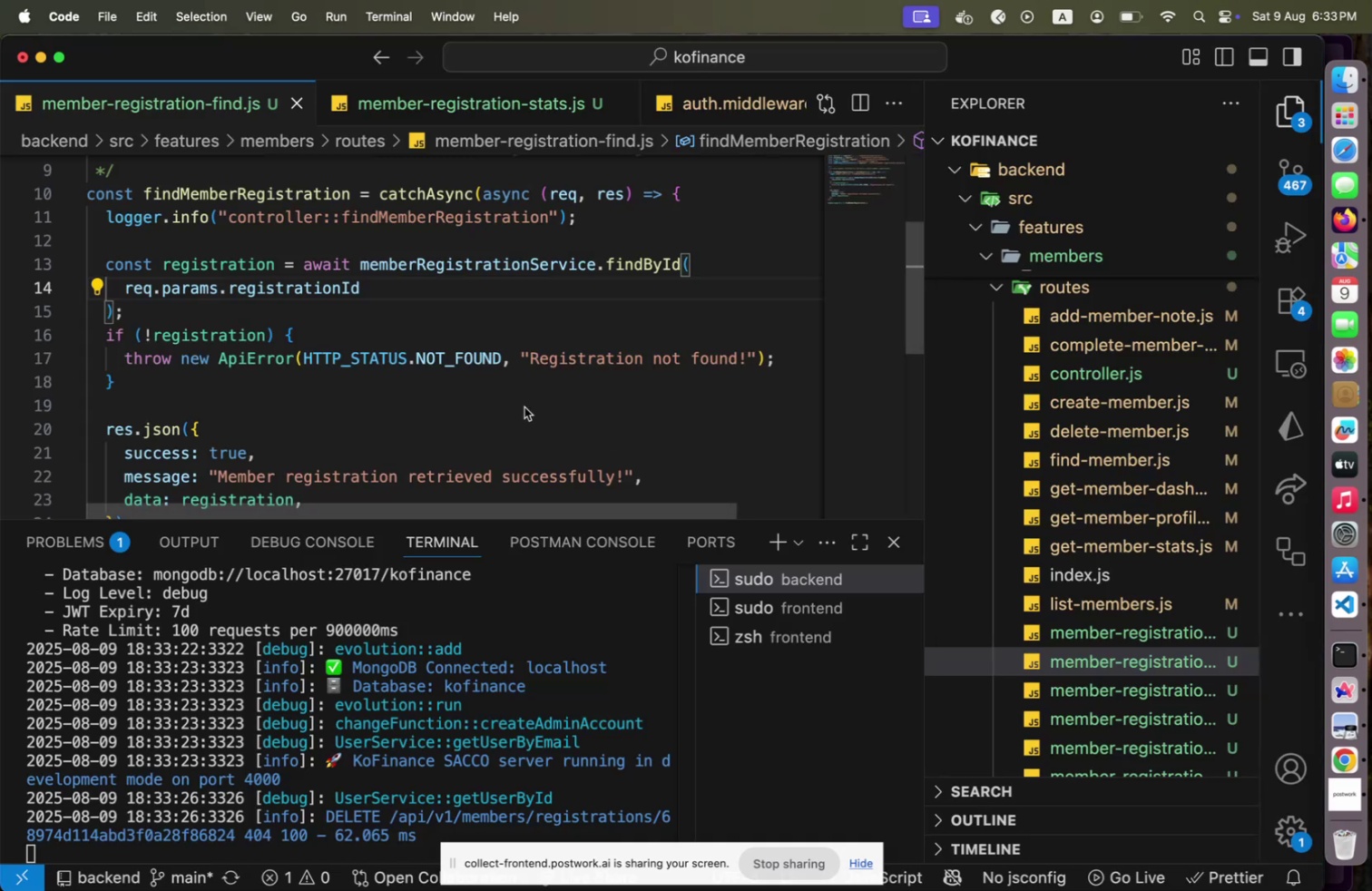 
key(Meta+Tab)
 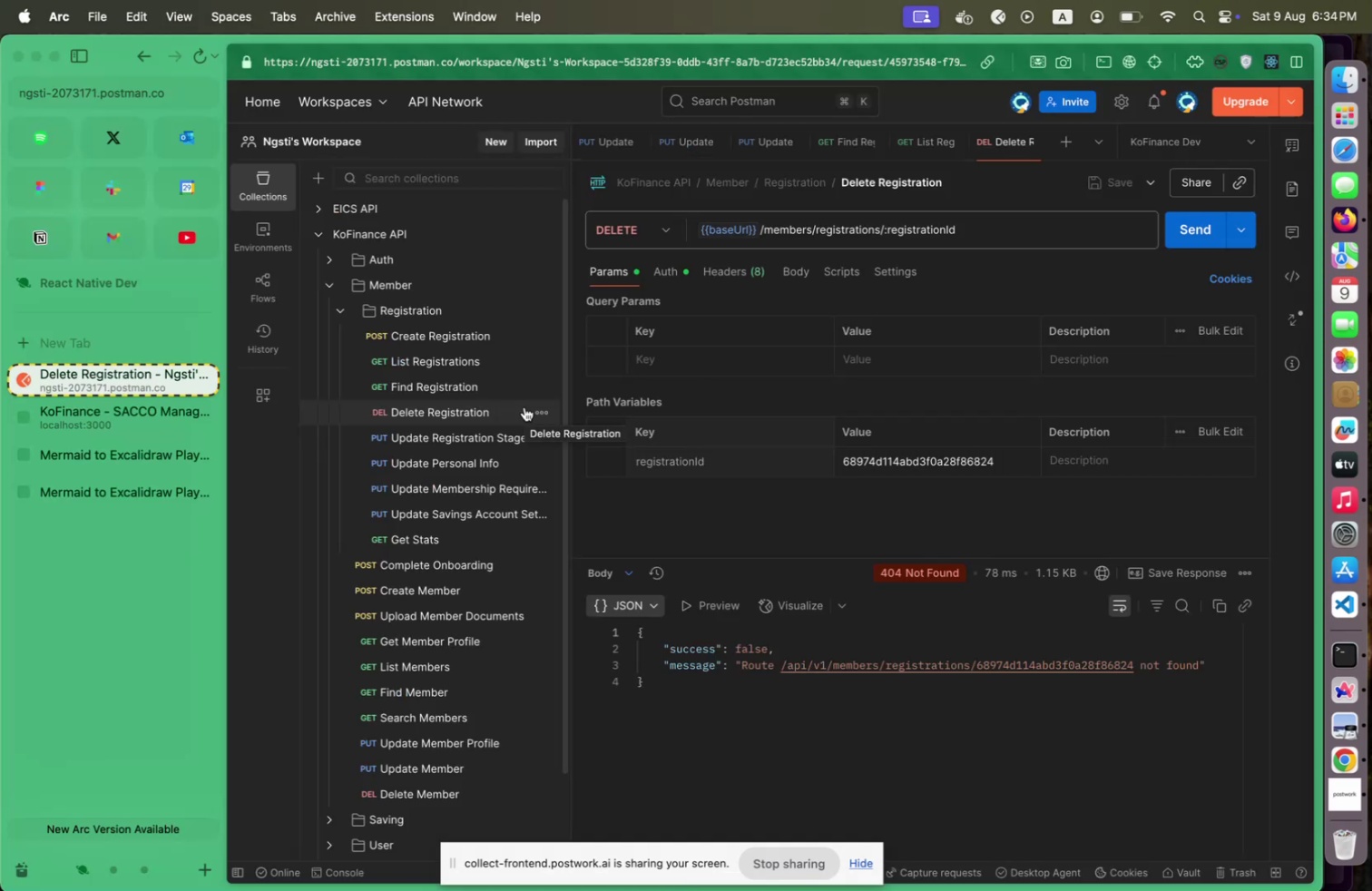 
key(Meta+CommandLeft)
 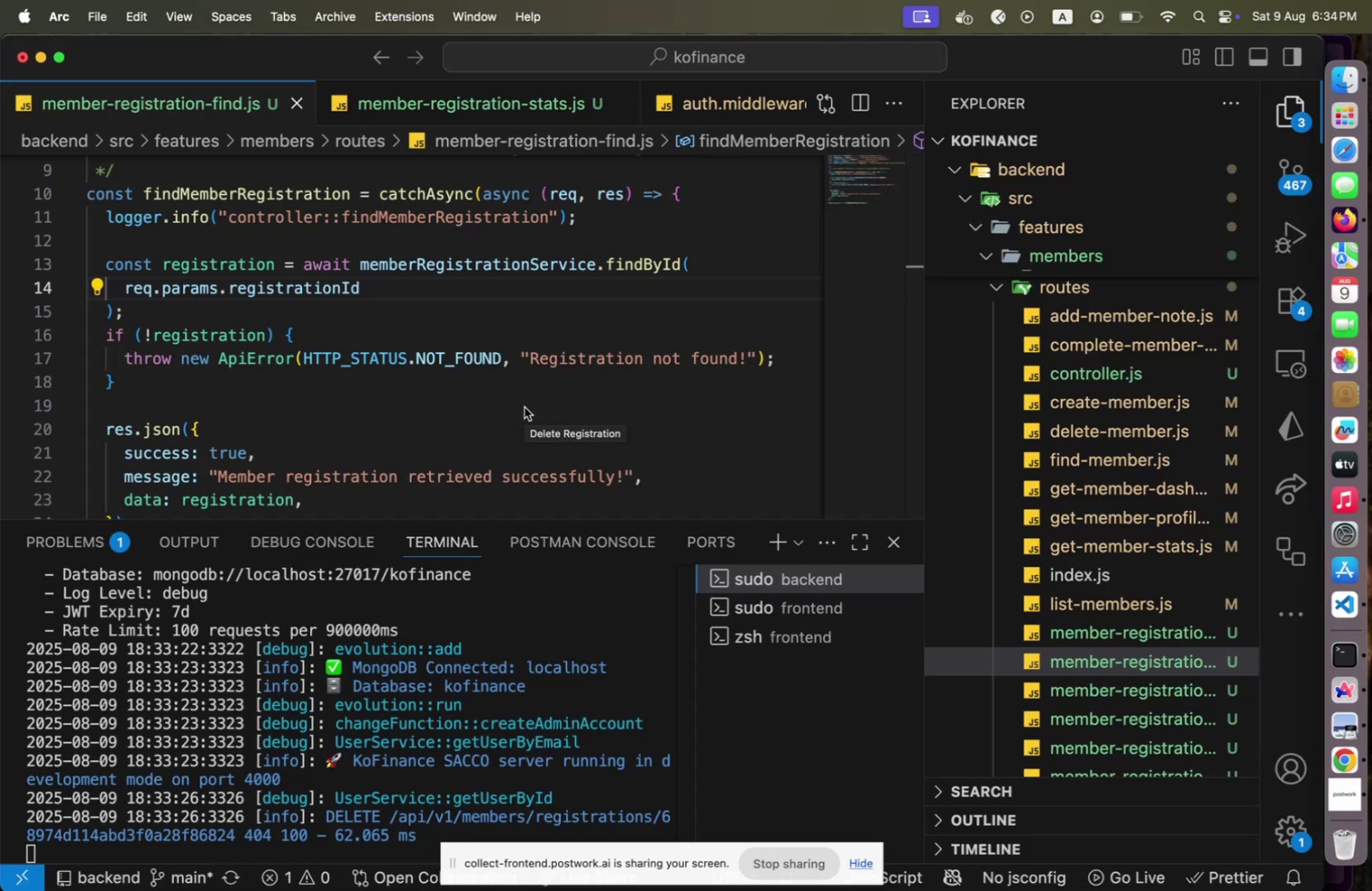 
key(Meta+Tab)
 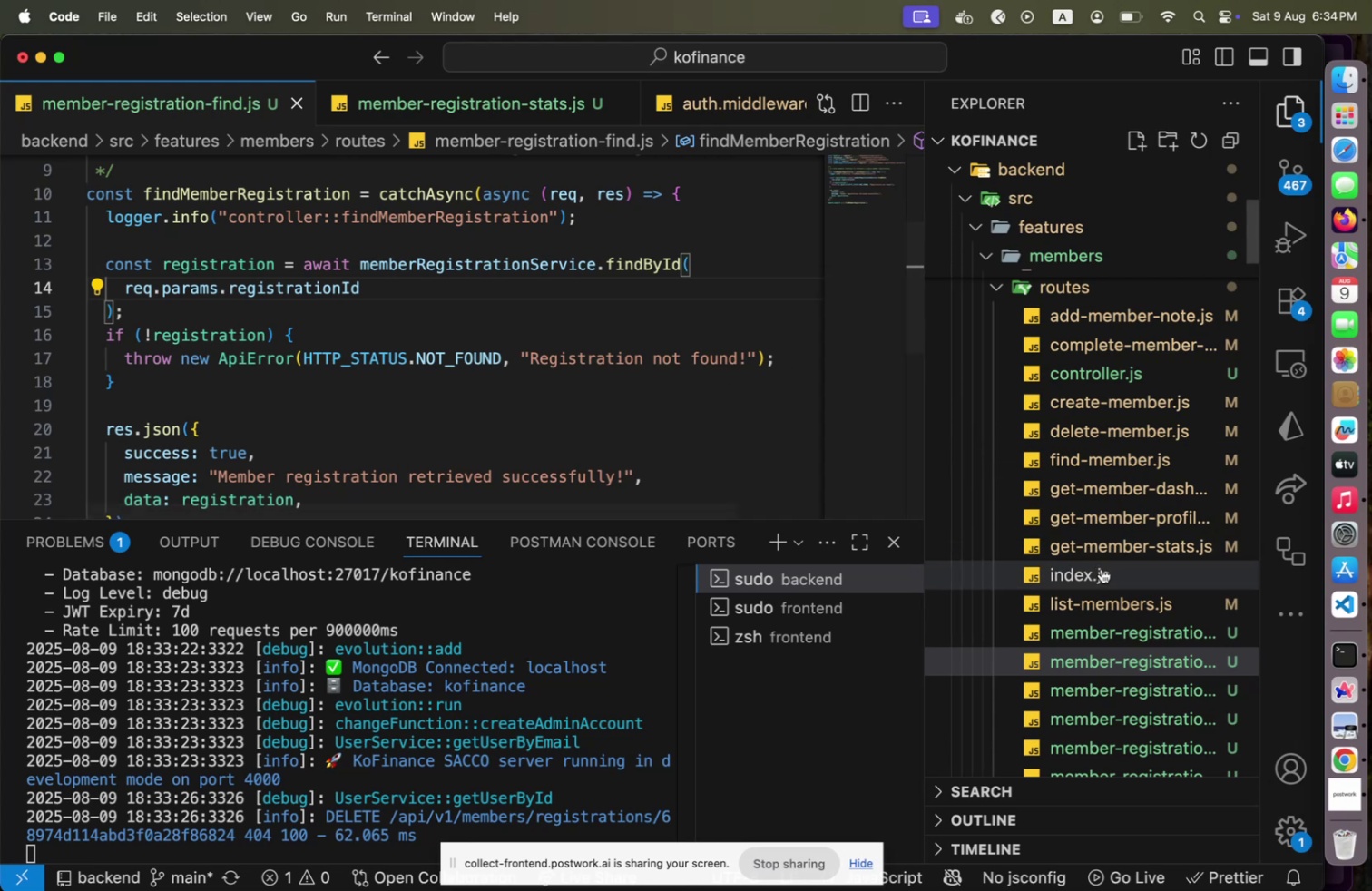 
scroll: coordinate [1081, 406], scroll_direction: down, amount: 13.0
 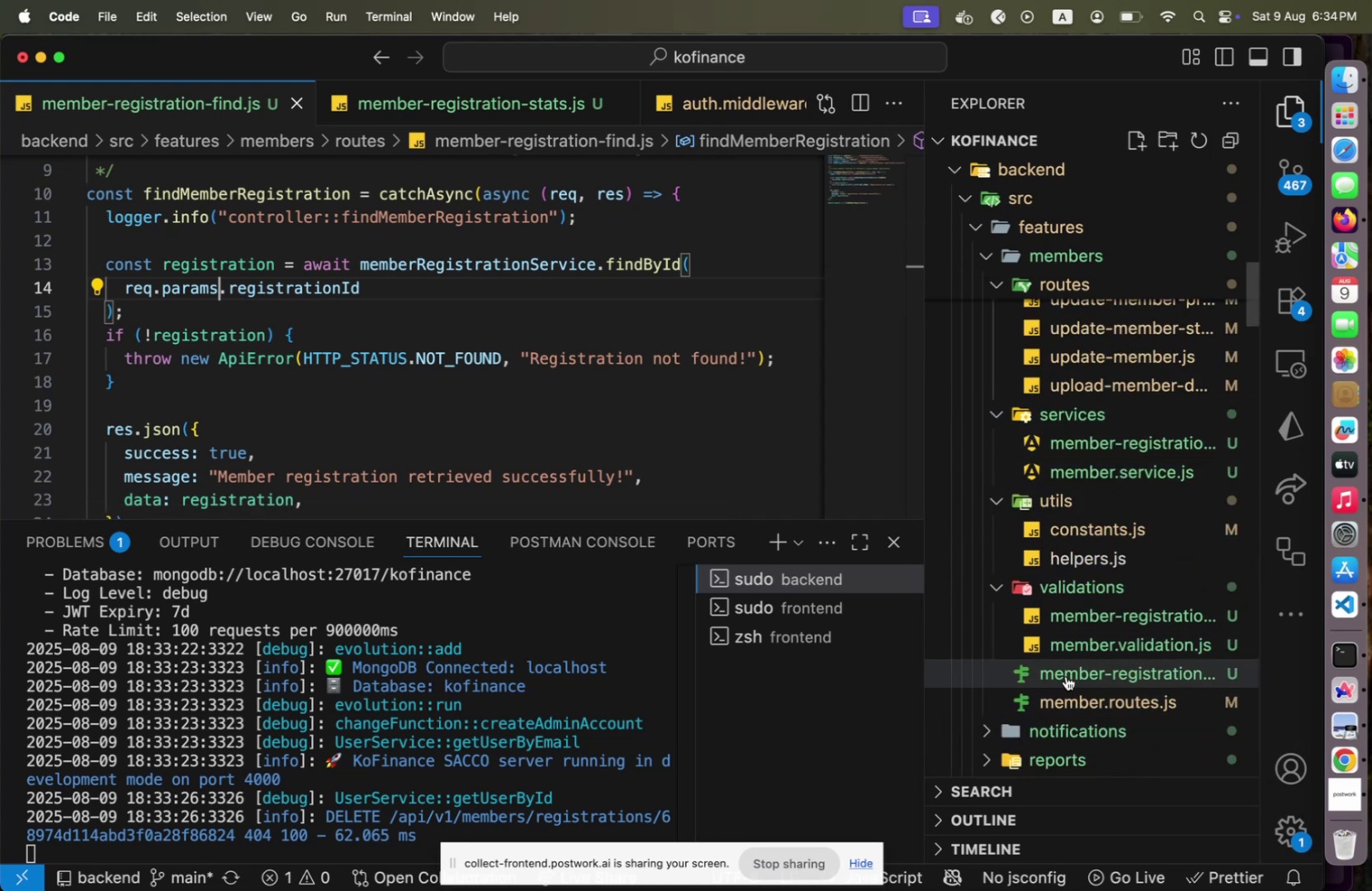 
left_click([1063, 690])
 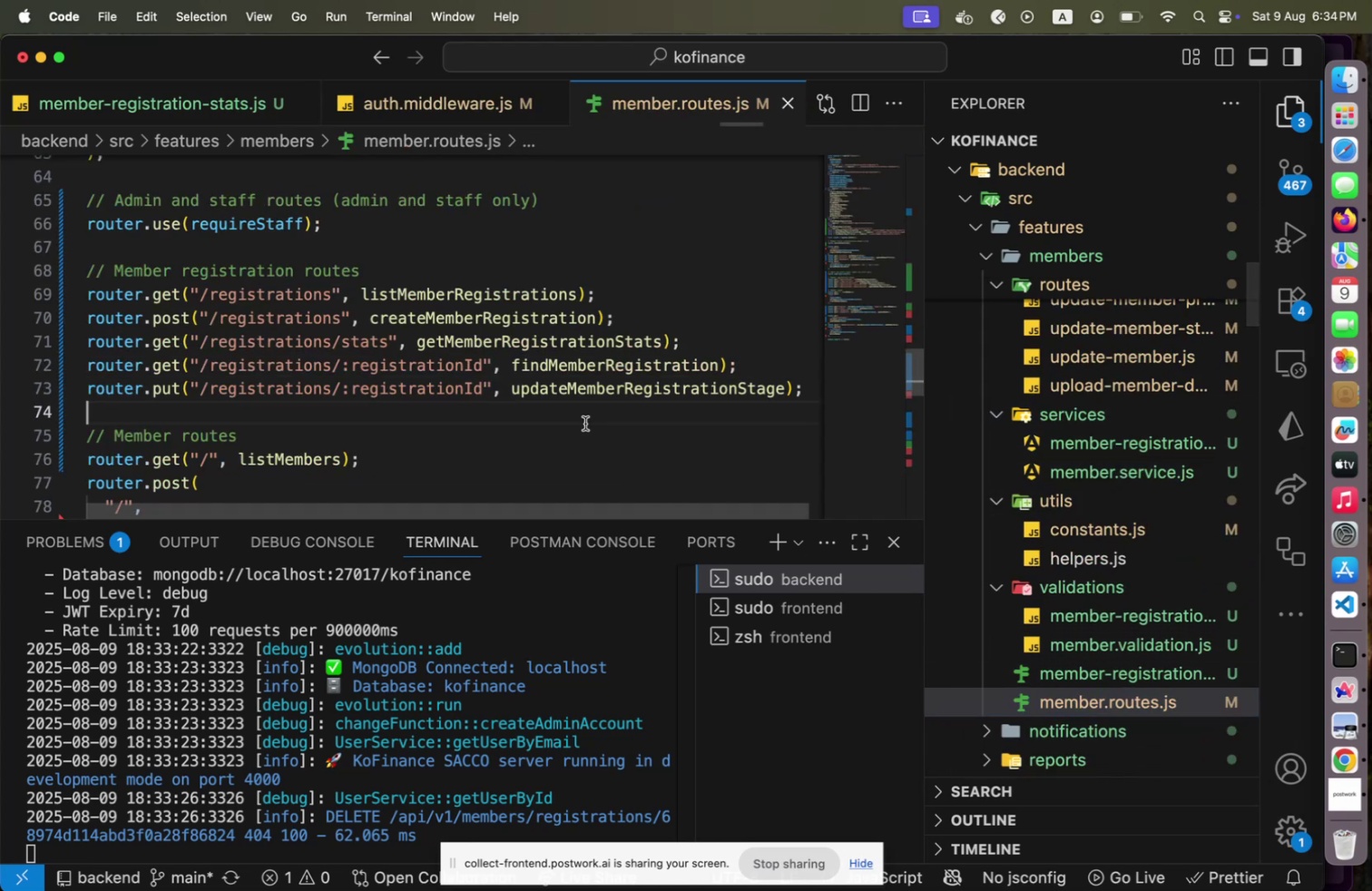 
left_click([585, 423])
 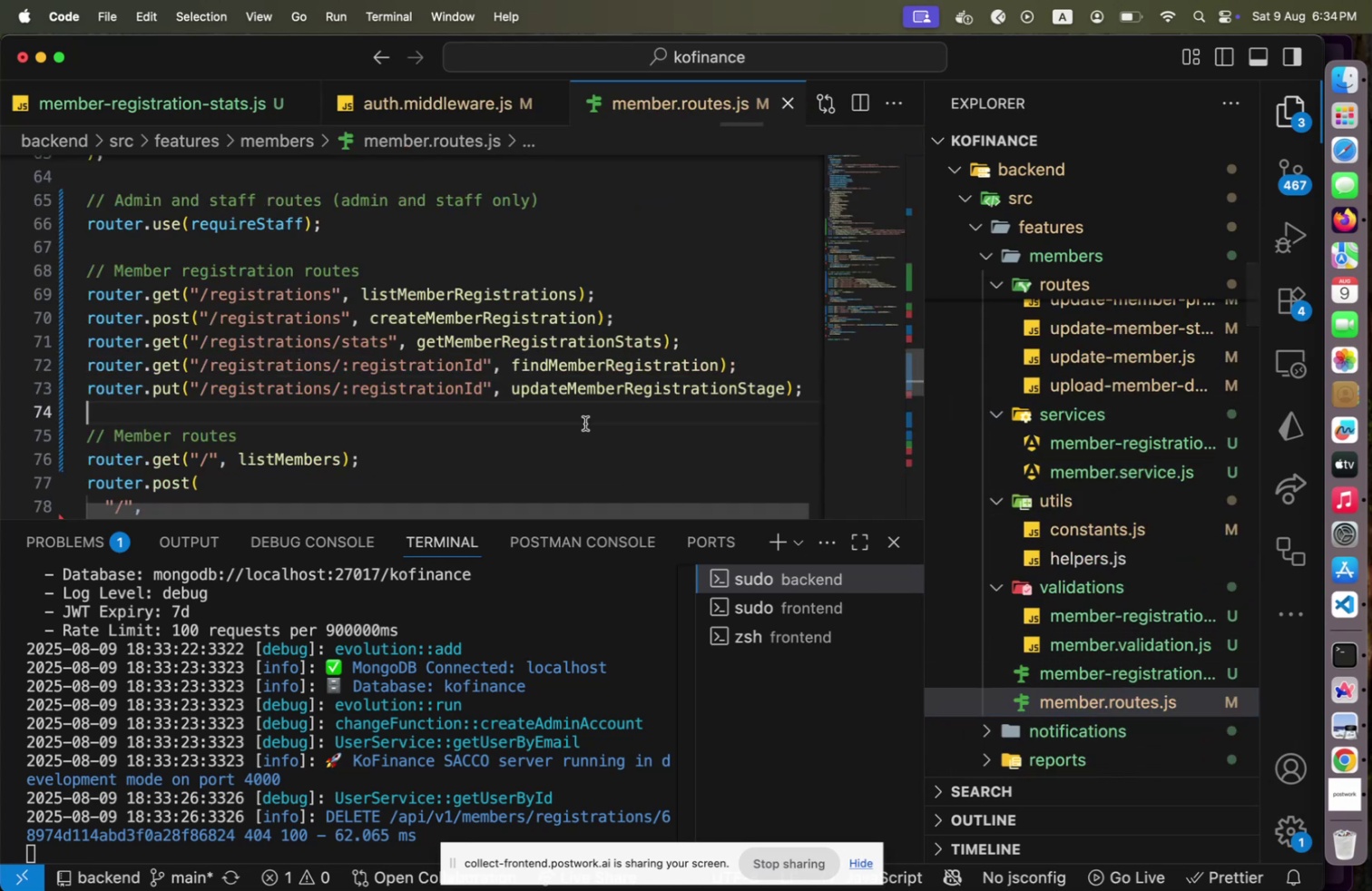 
key(Meta+S)
 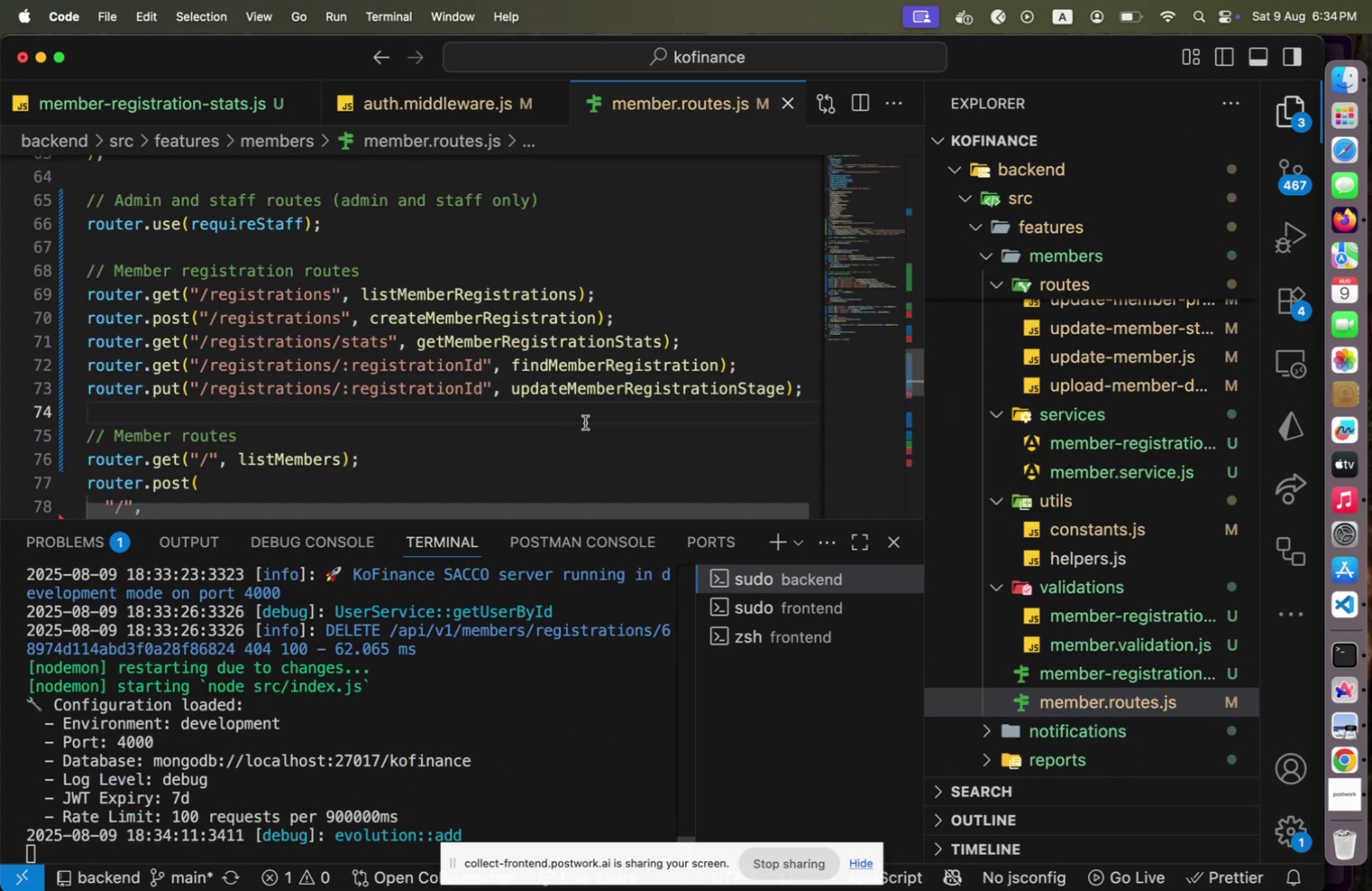 
key(Meta+CommandLeft)
 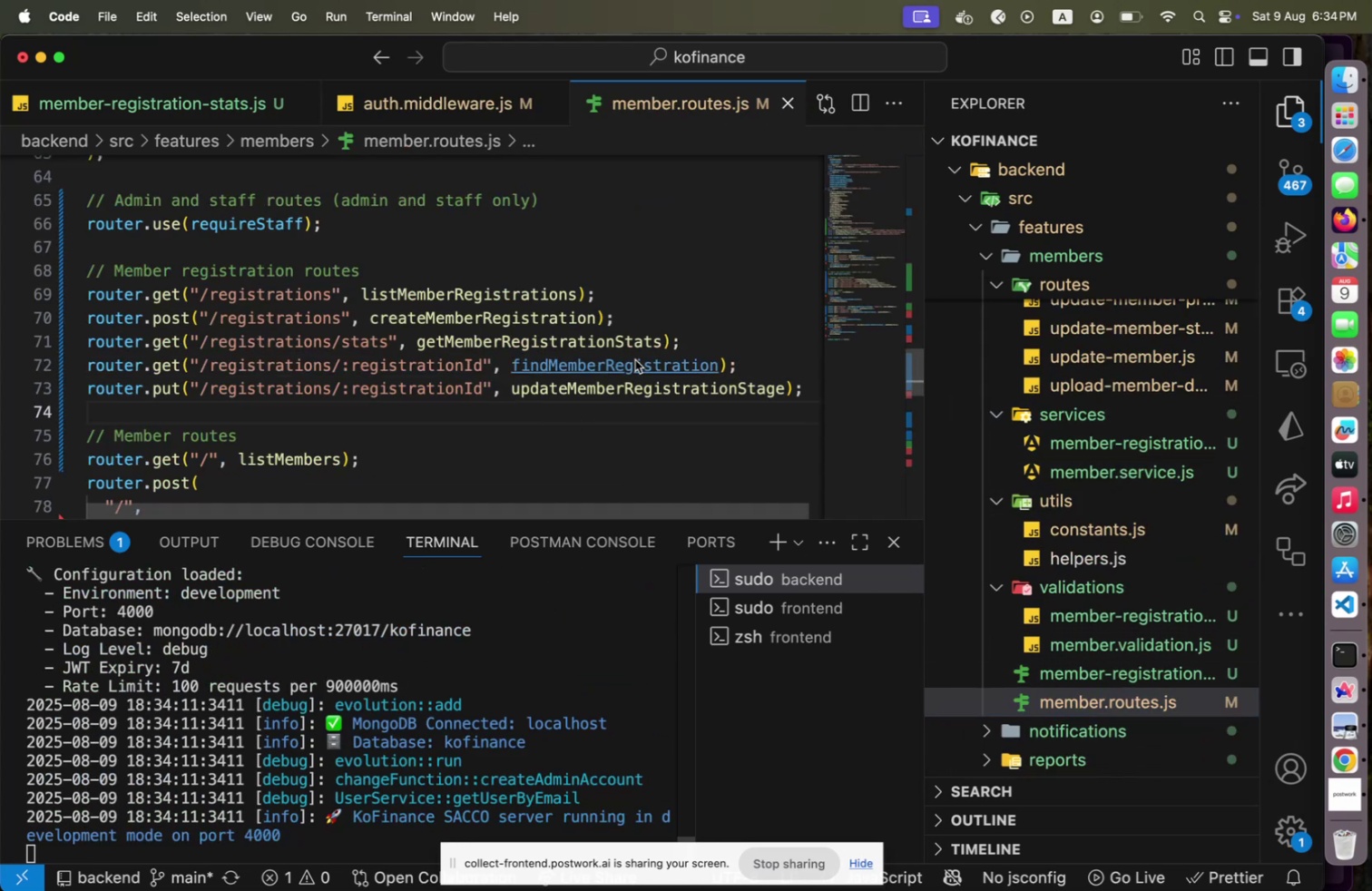 
hold_key(key=Tab, duration=0.36)
 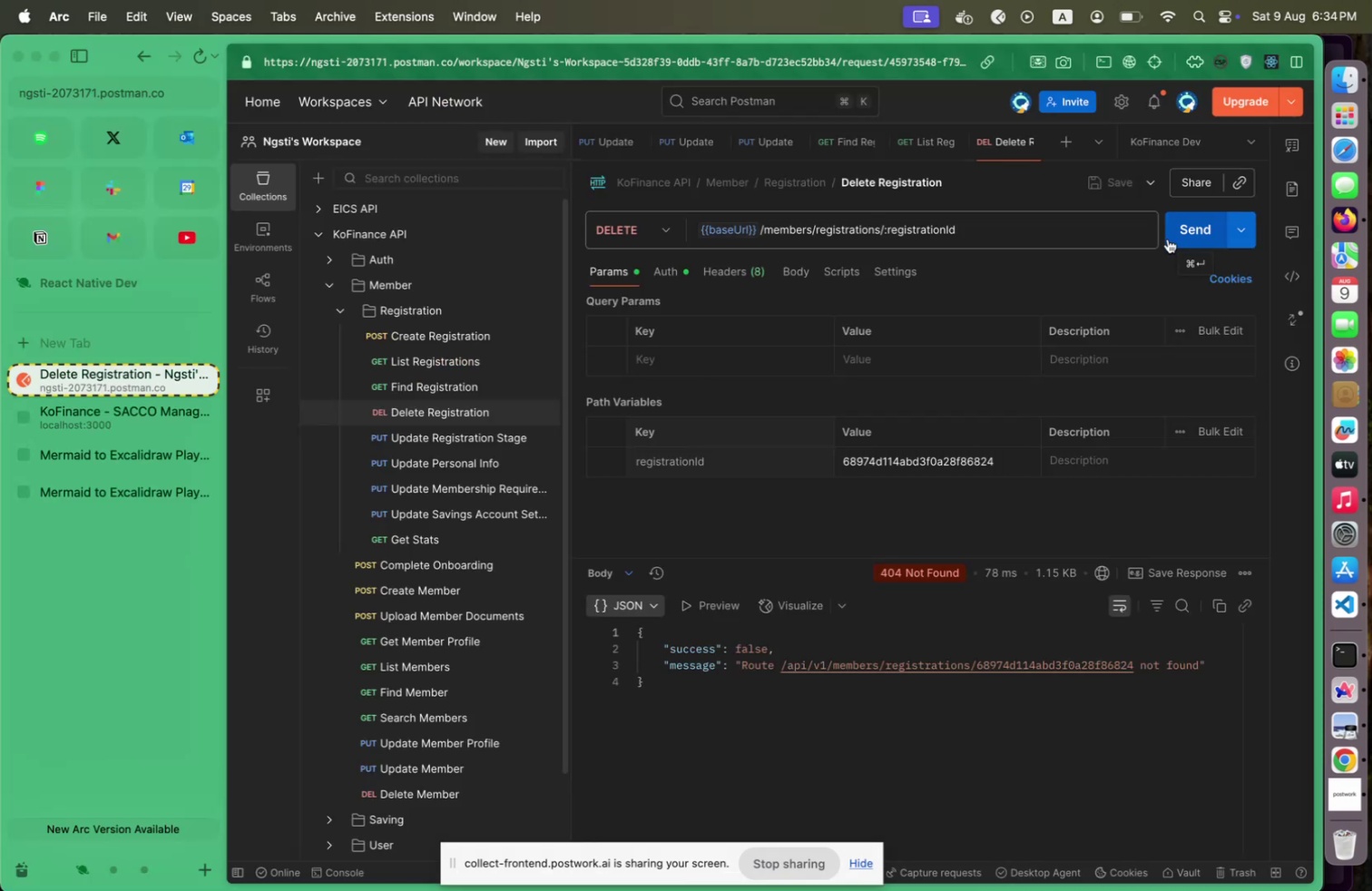 
left_click([1168, 239])
 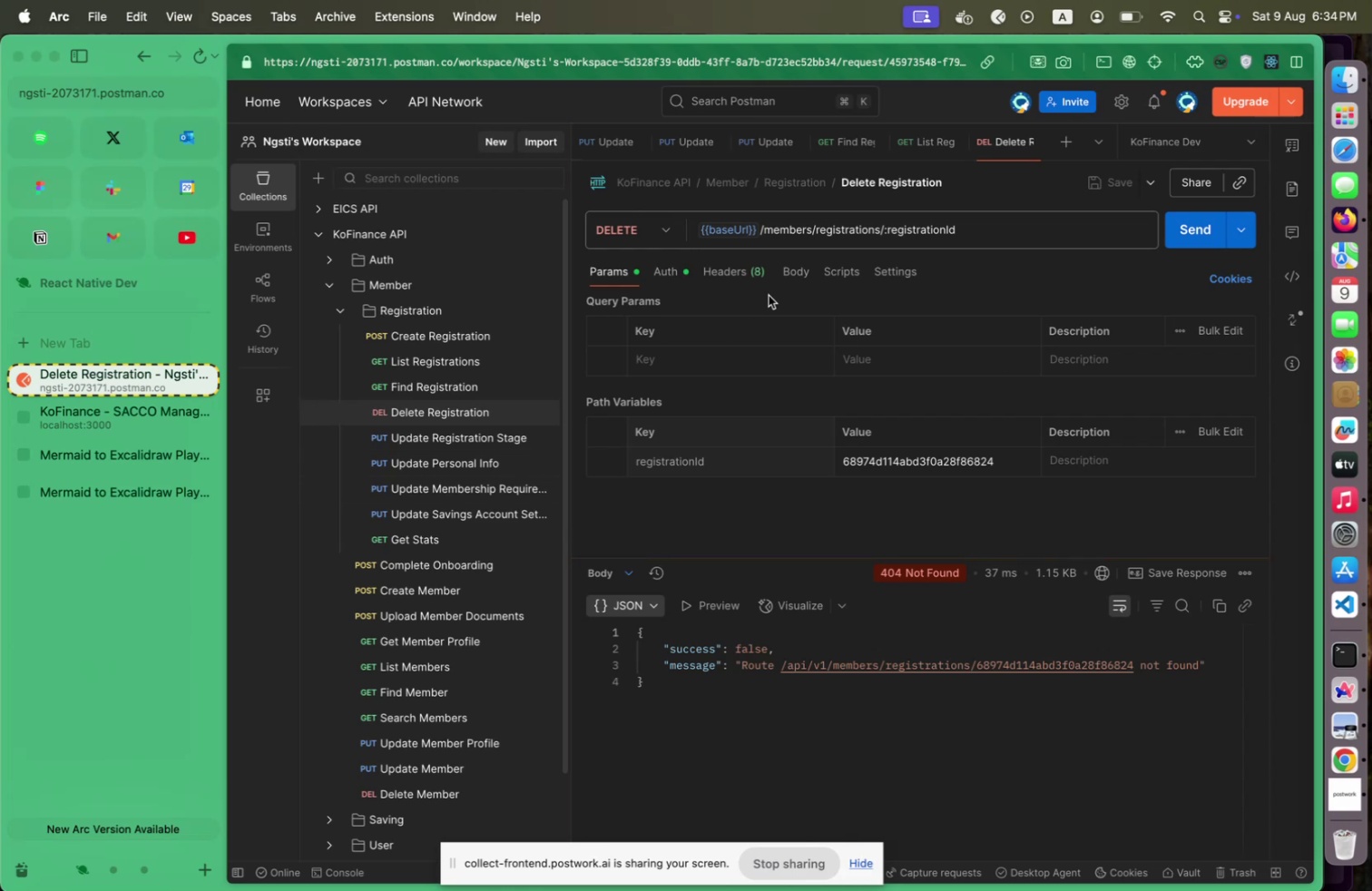 
wait(7.42)
 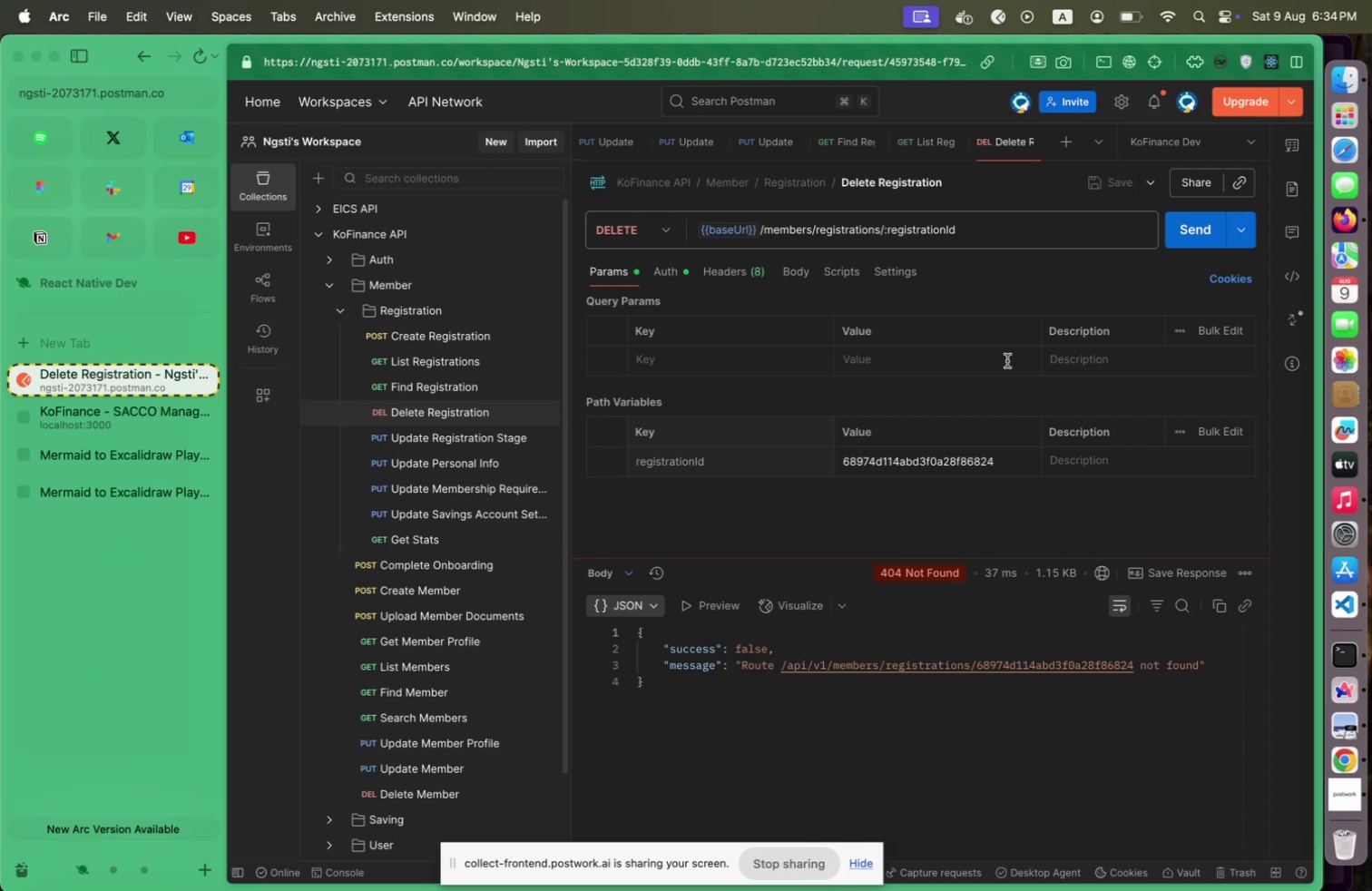 
left_click([454, 383])
 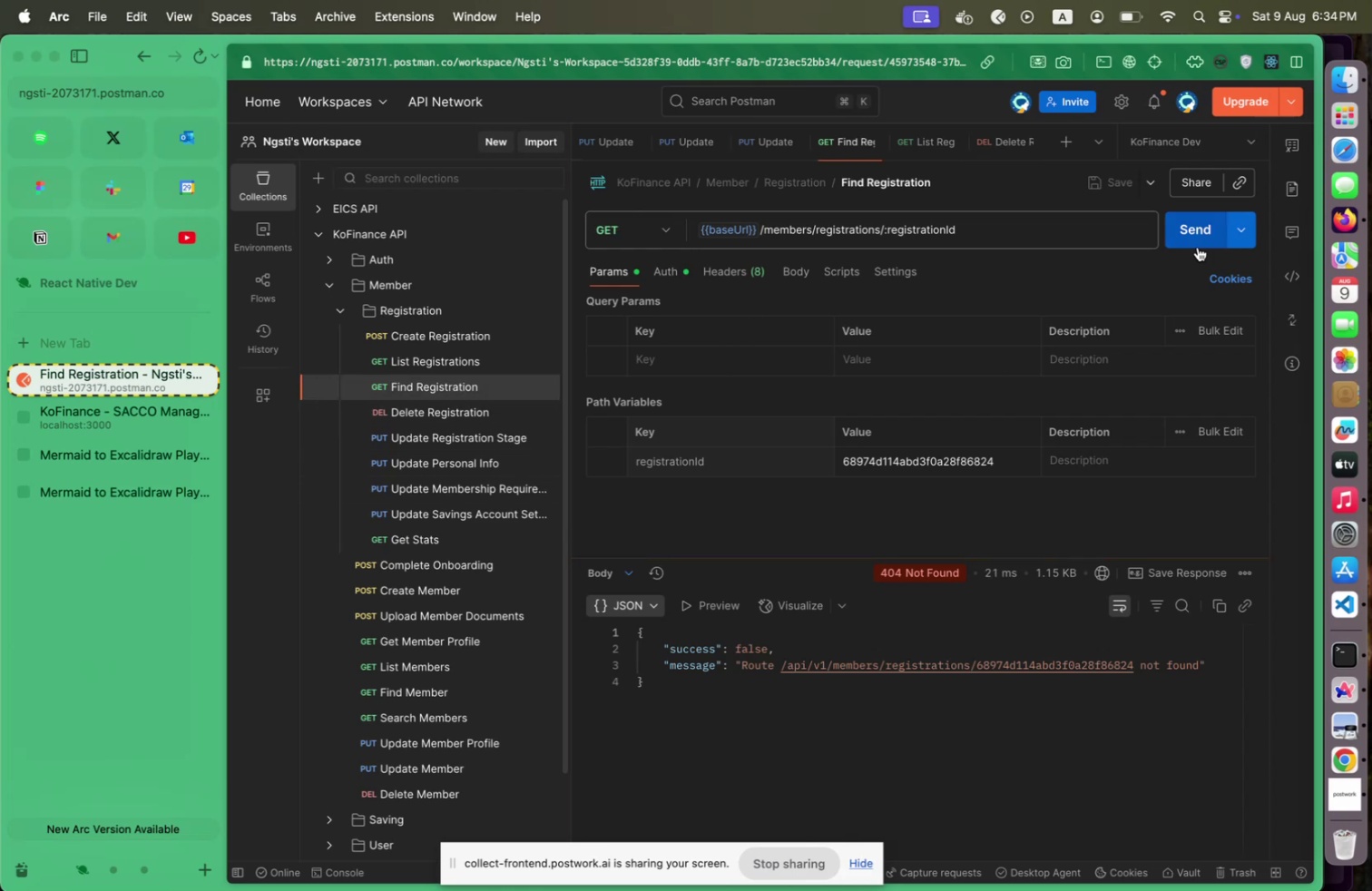 
left_click([1198, 247])
 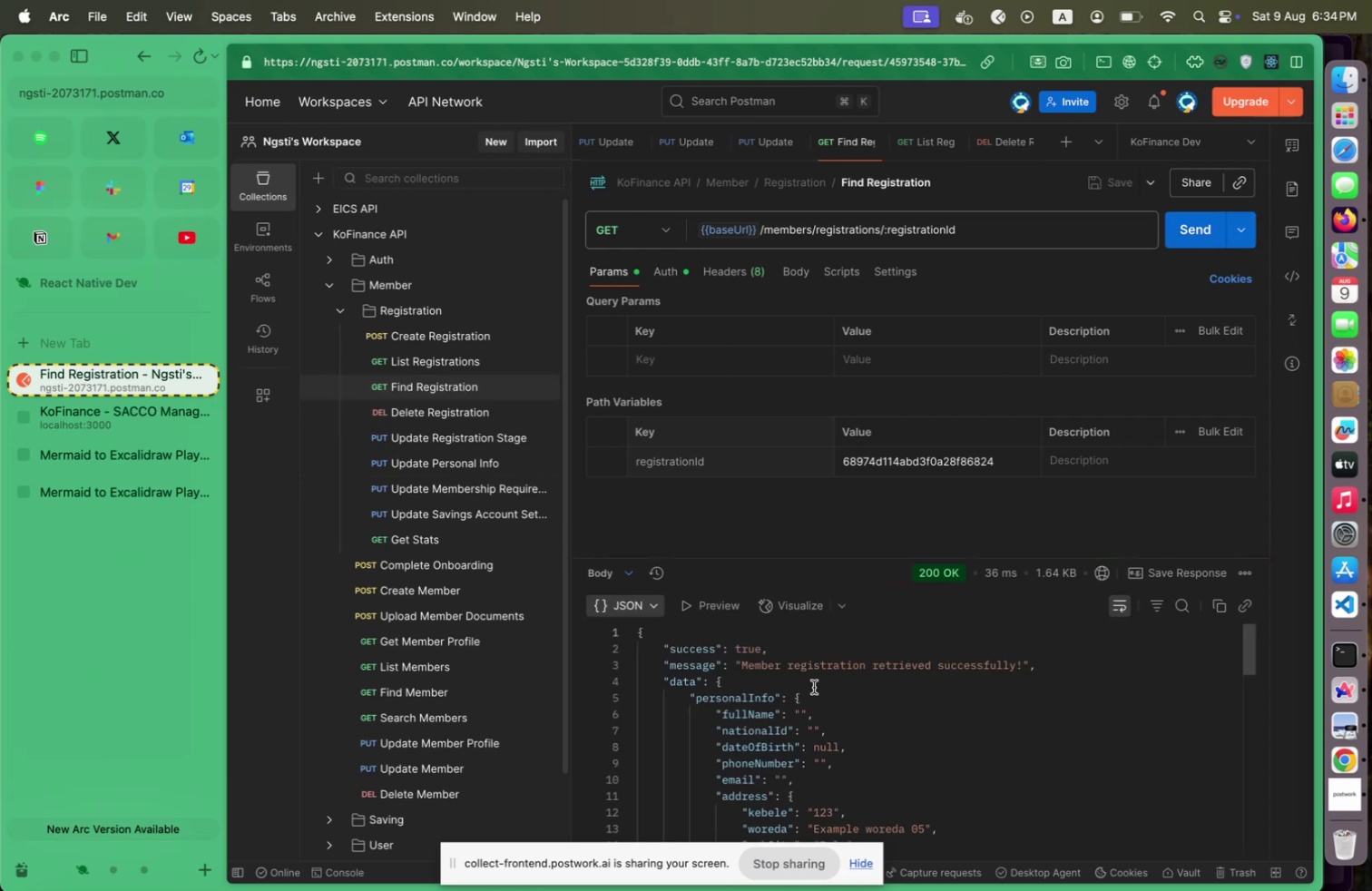 
scroll: coordinate [799, 679], scroll_direction: down, amount: 2.0
 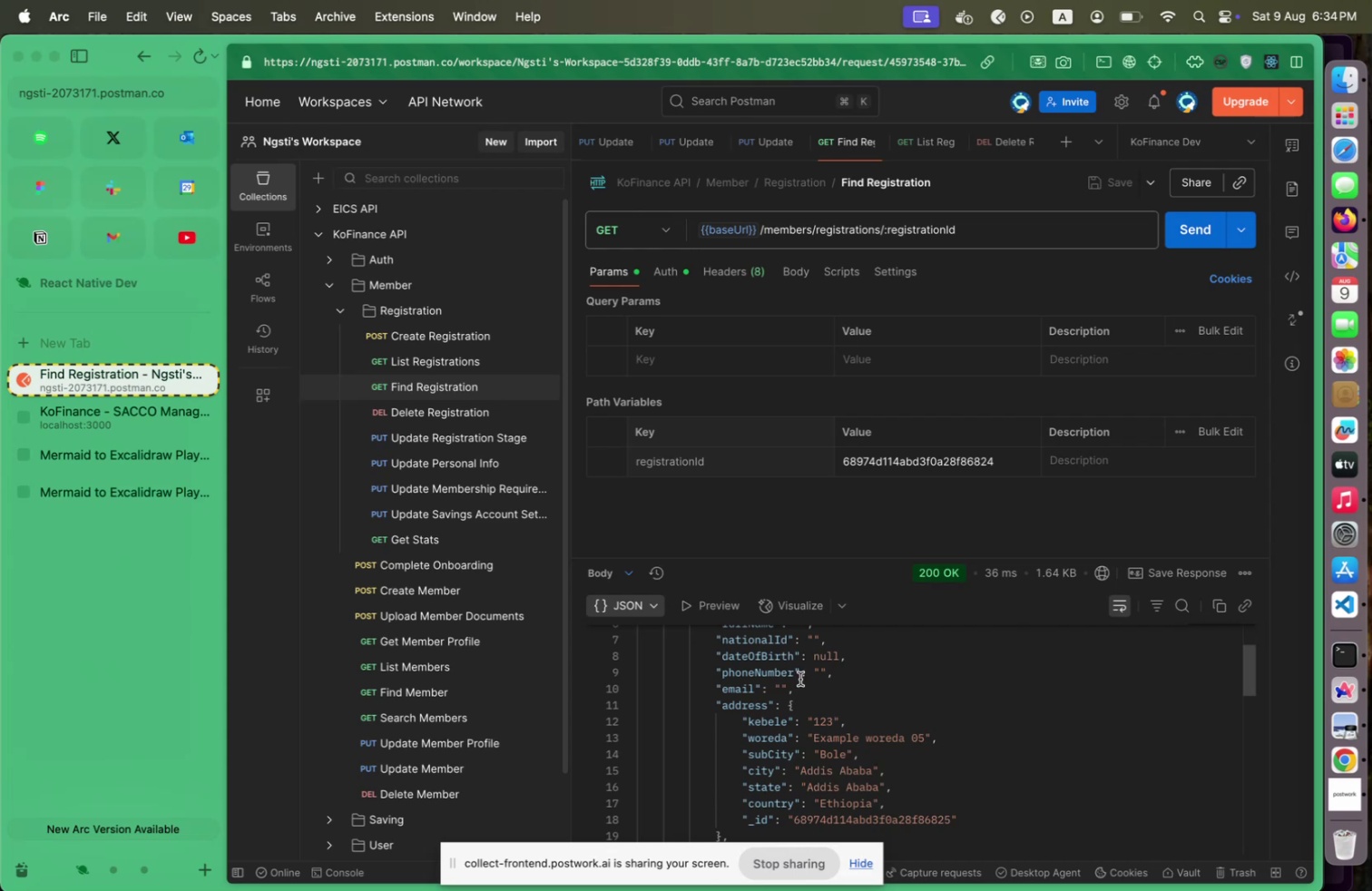 
scroll: coordinate [817, 698], scroll_direction: up, amount: 1.0
 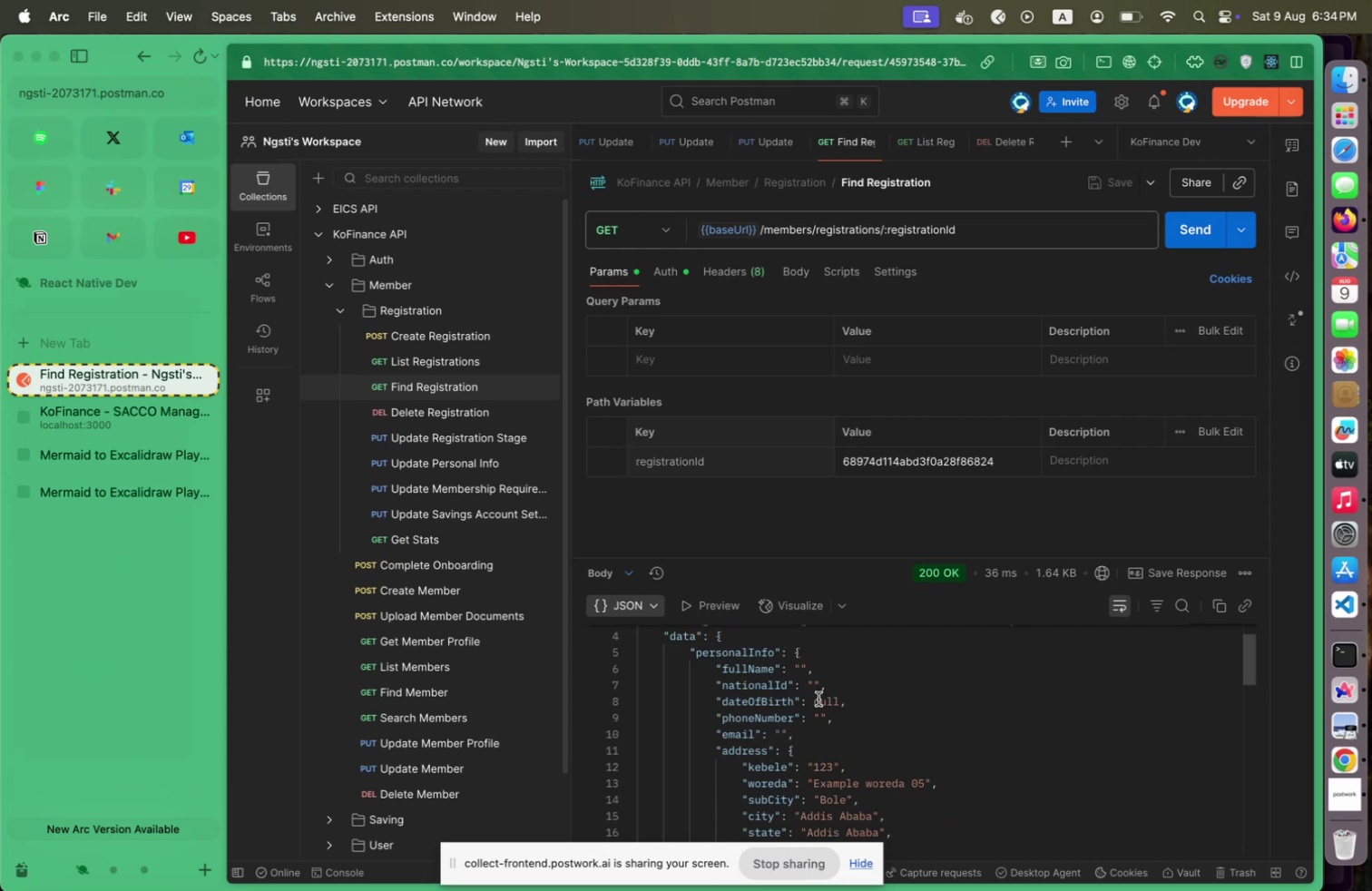 
scroll: coordinate [818, 698], scroll_direction: down, amount: 2.0
 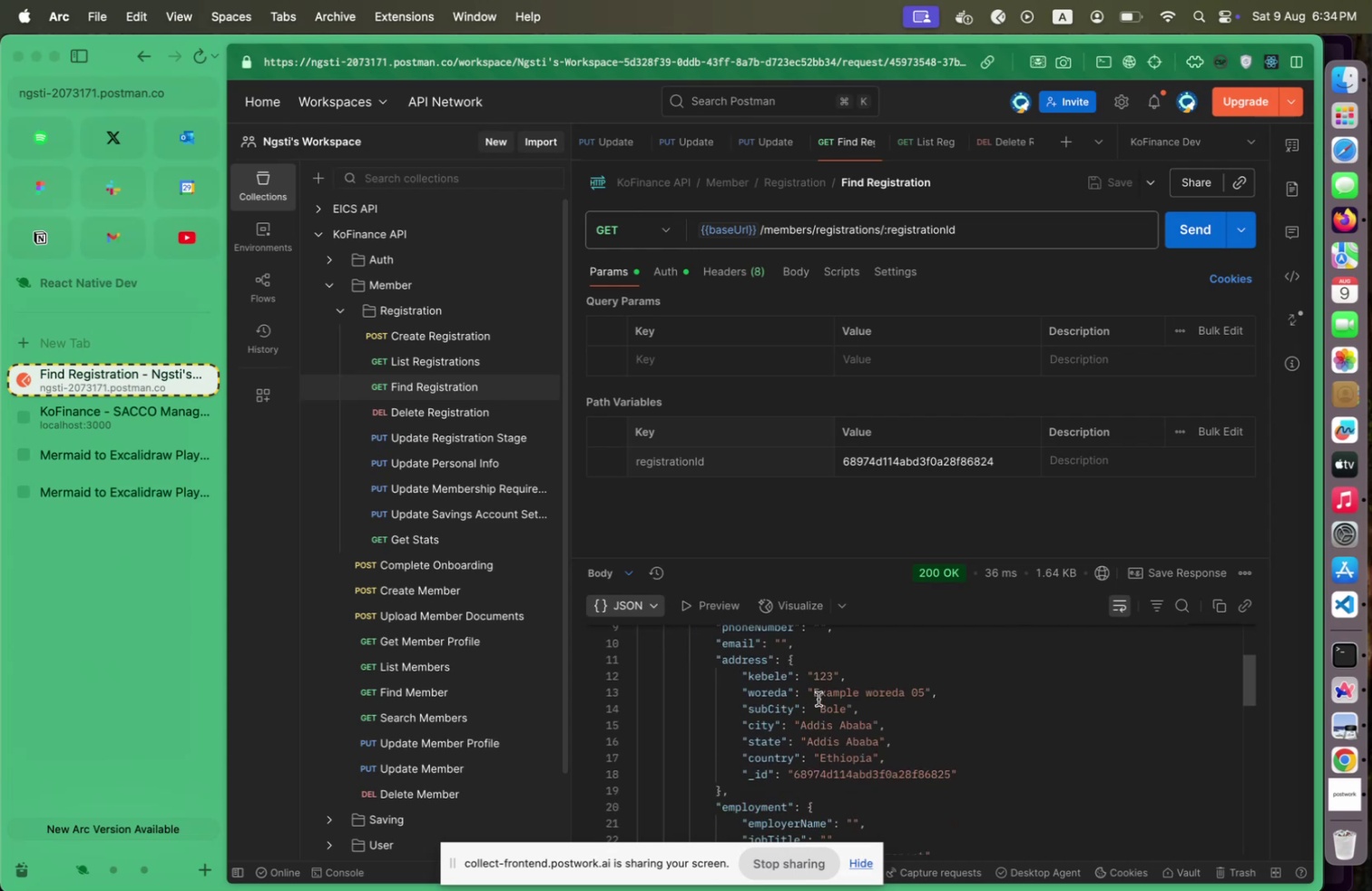 
scroll: coordinate [818, 698], scroll_direction: up, amount: 1.0
 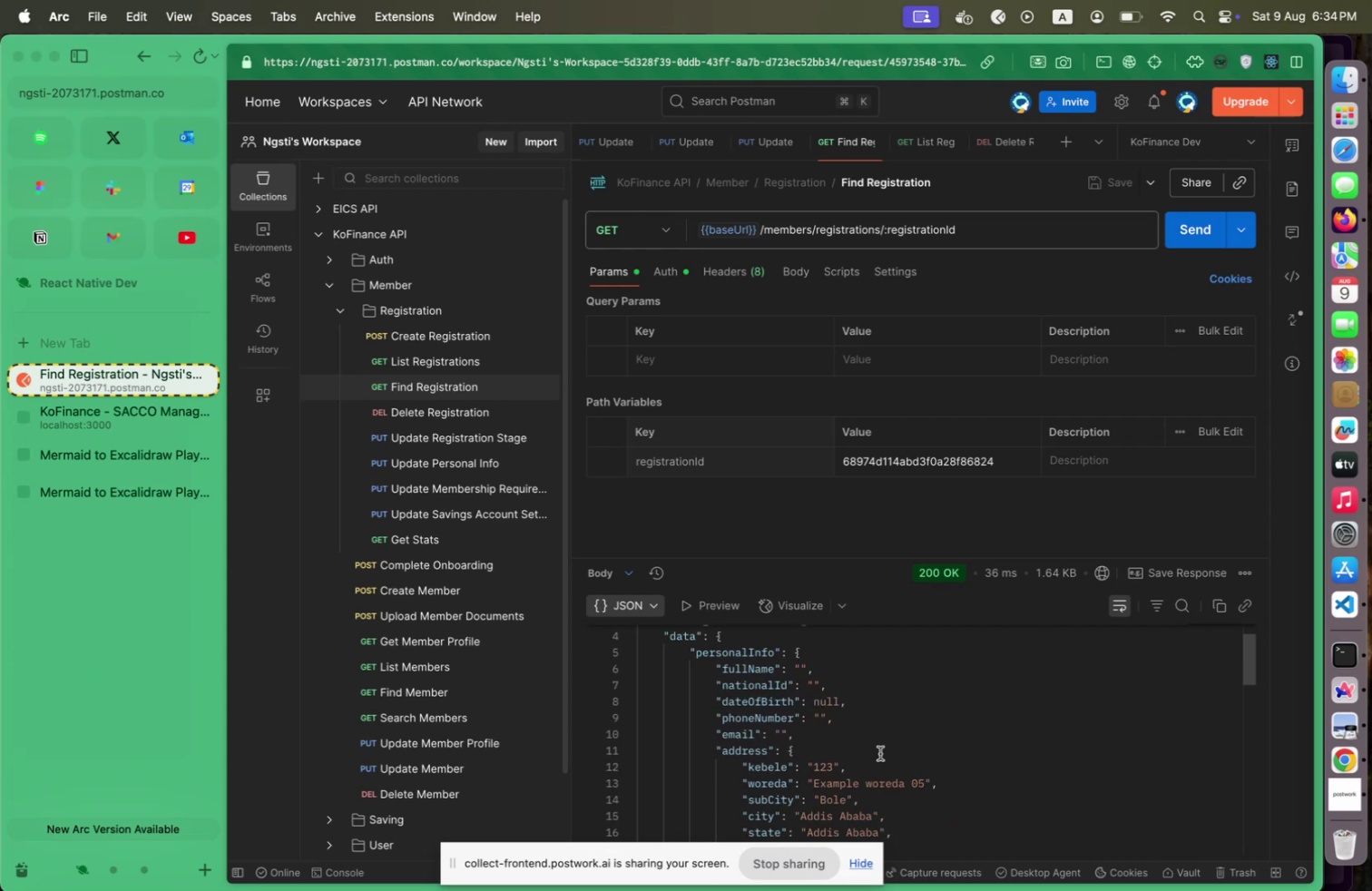 
scroll: coordinate [977, 763], scroll_direction: down, amount: 9.0
 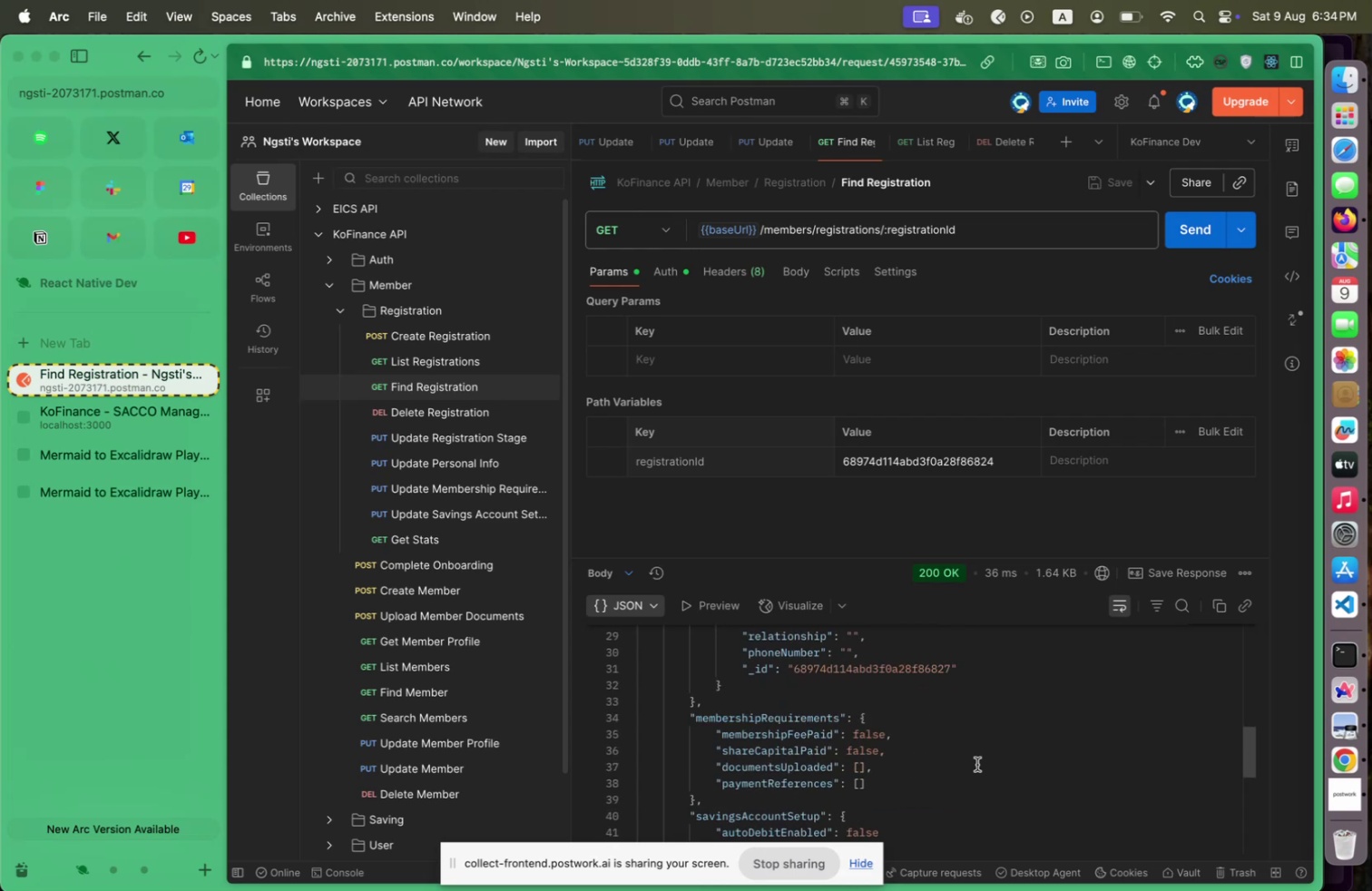 
scroll: coordinate [975, 758], scroll_direction: up, amount: 10.0
 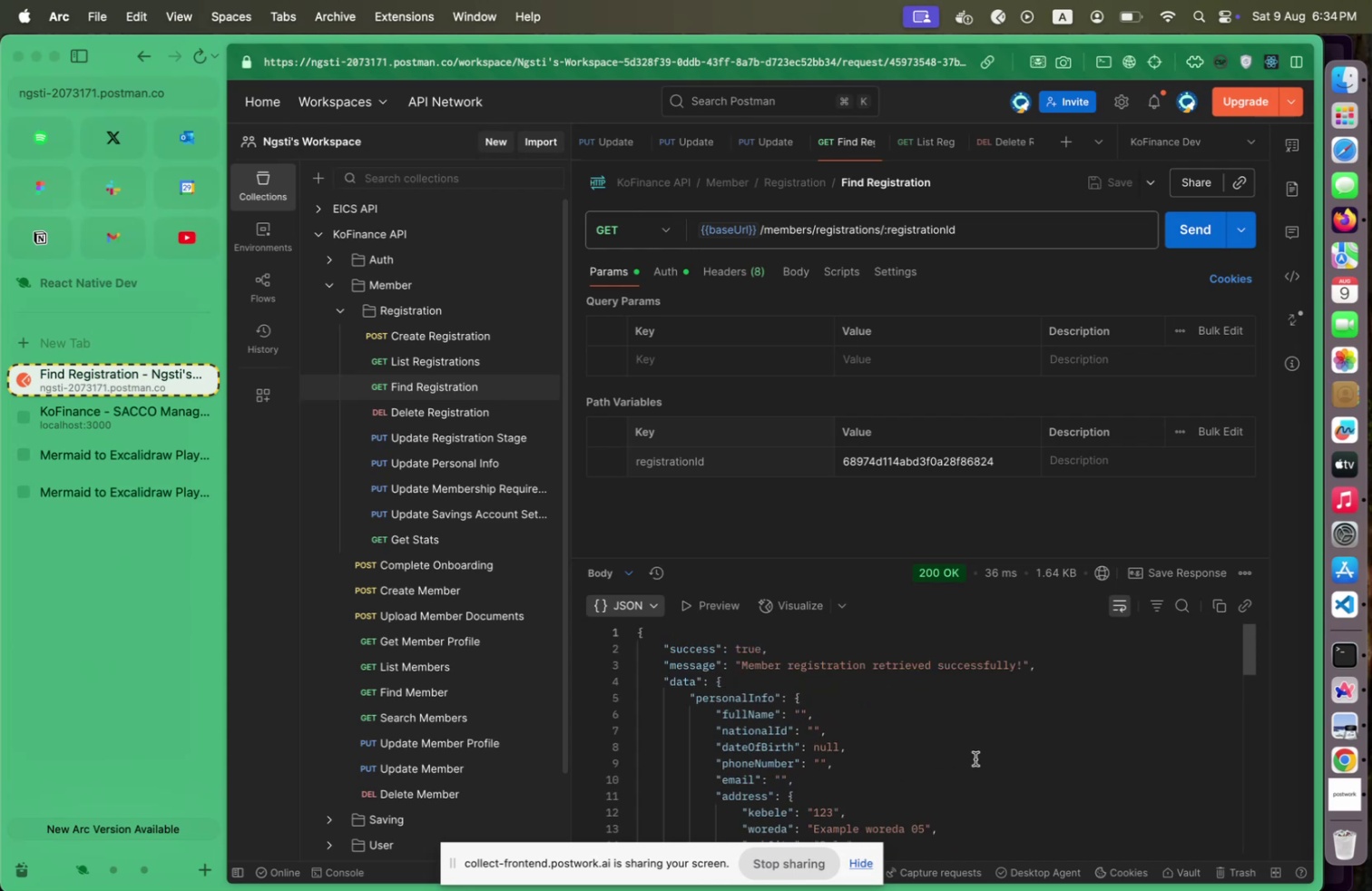 
scroll: coordinate [975, 758], scroll_direction: down, amount: 11.0
 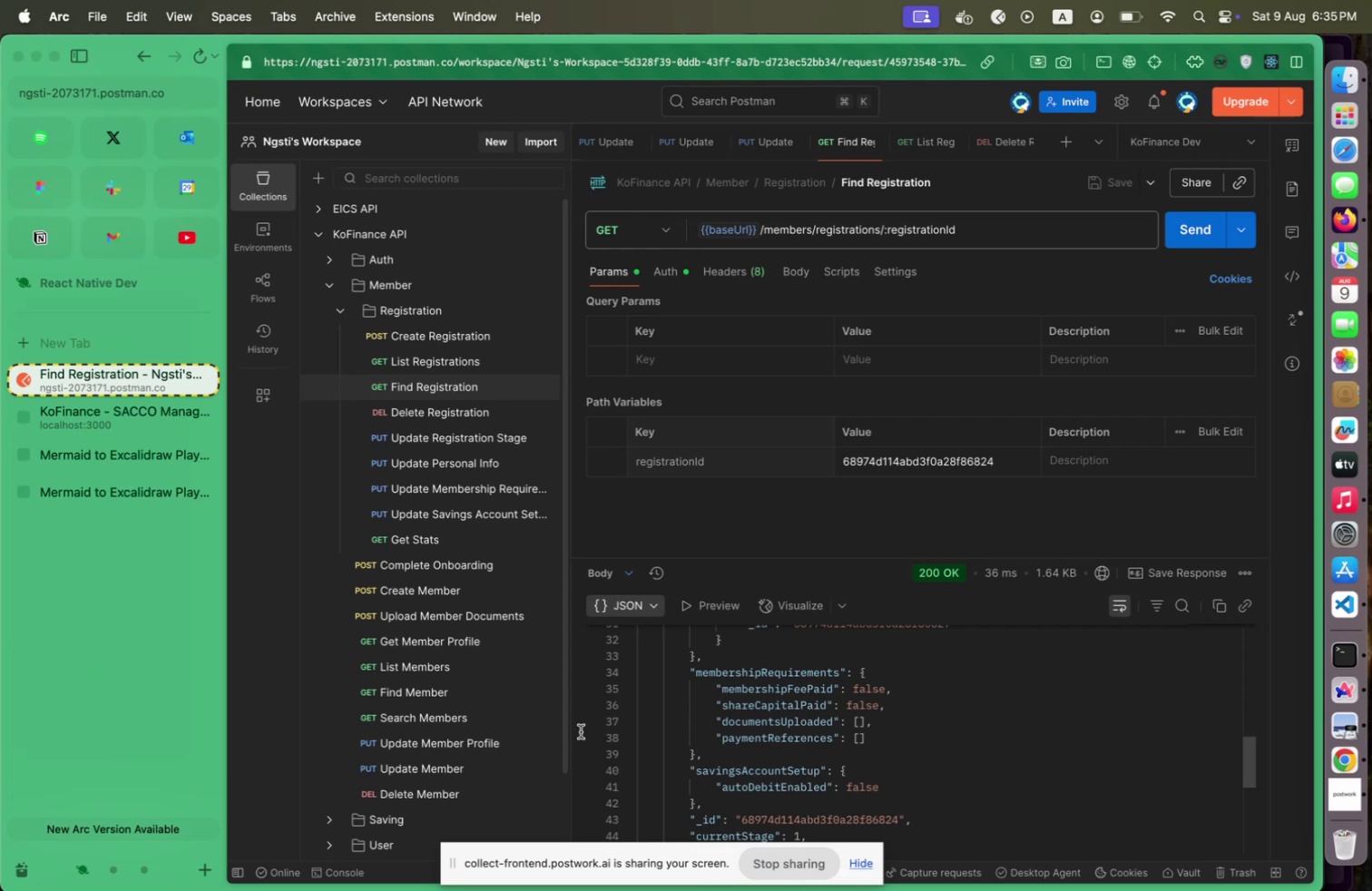 
wait(18.34)
 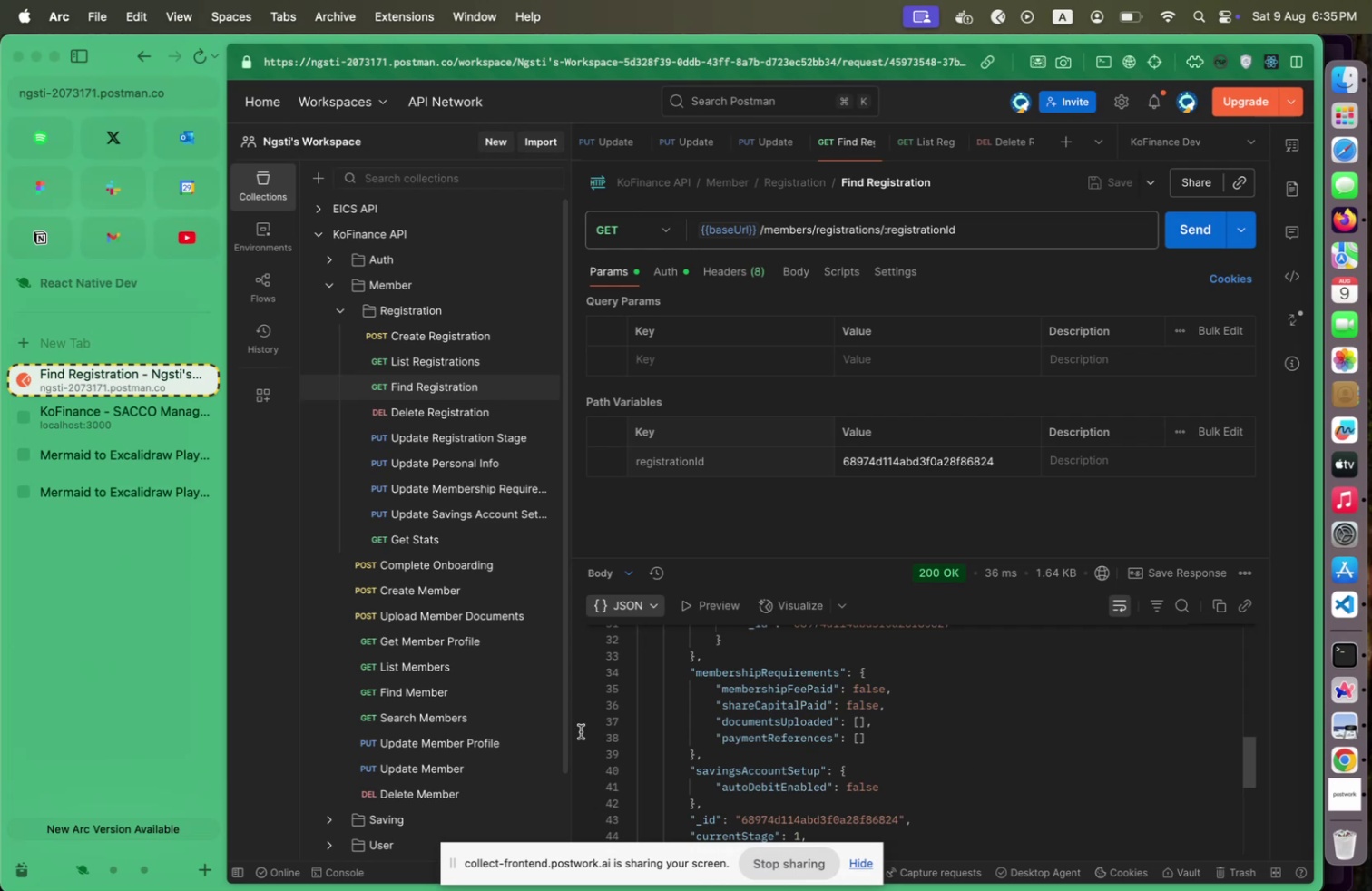 
left_click([454, 409])
 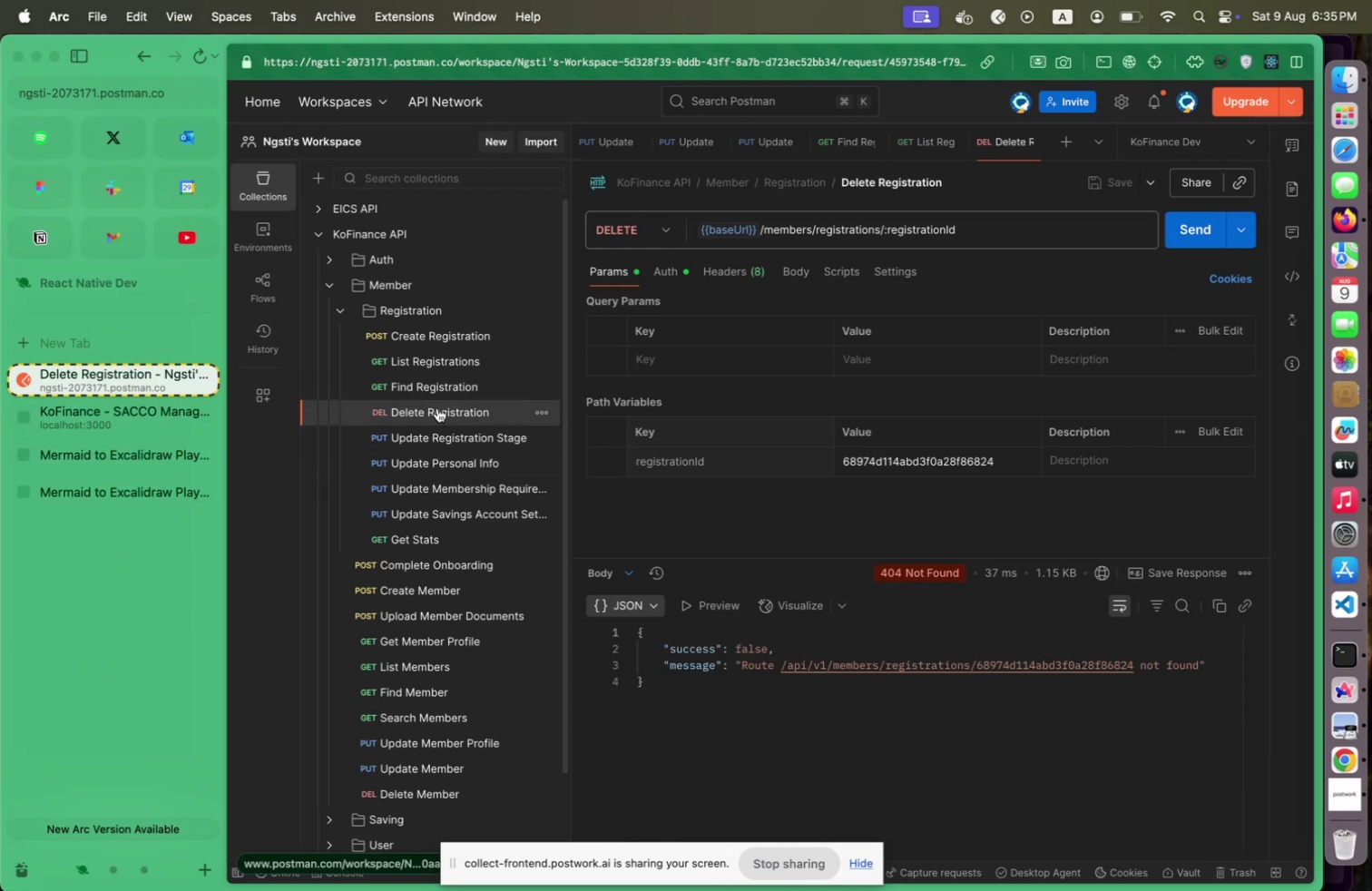 
left_click_drag(start_coordinate=[437, 407], to_coordinate=[428, 550])
 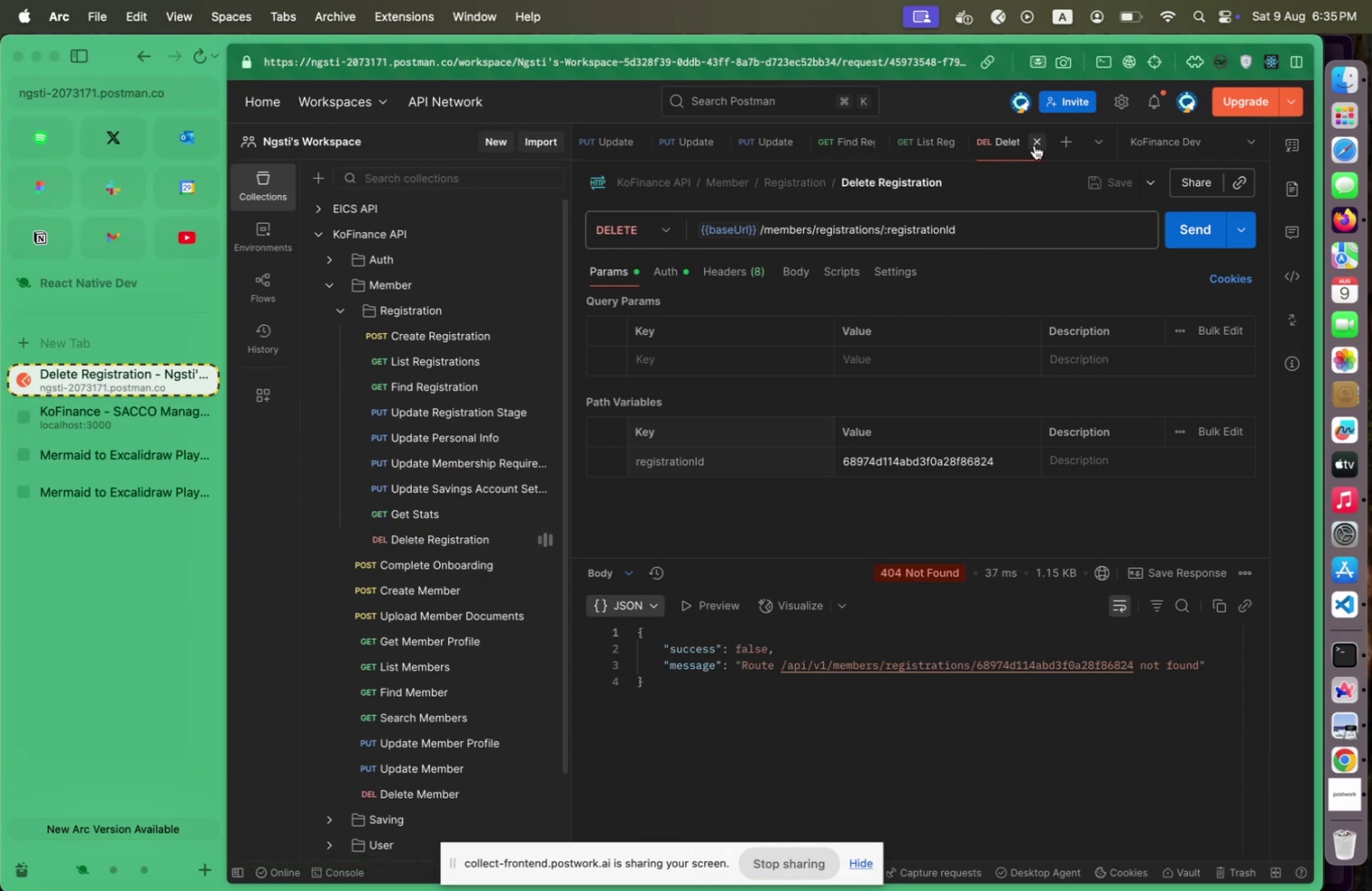 
left_click([1035, 145])
 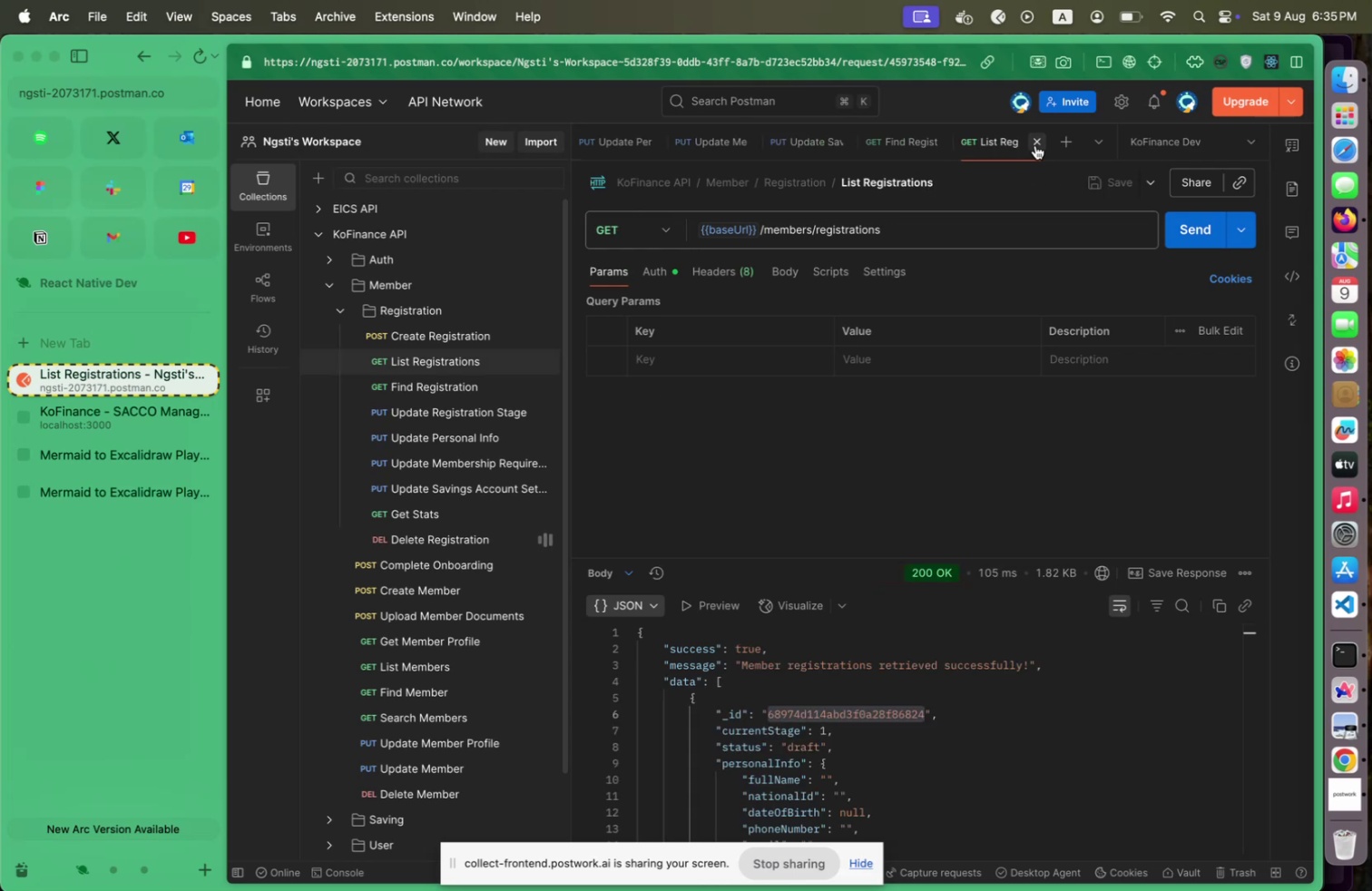 
left_click([1035, 145])
 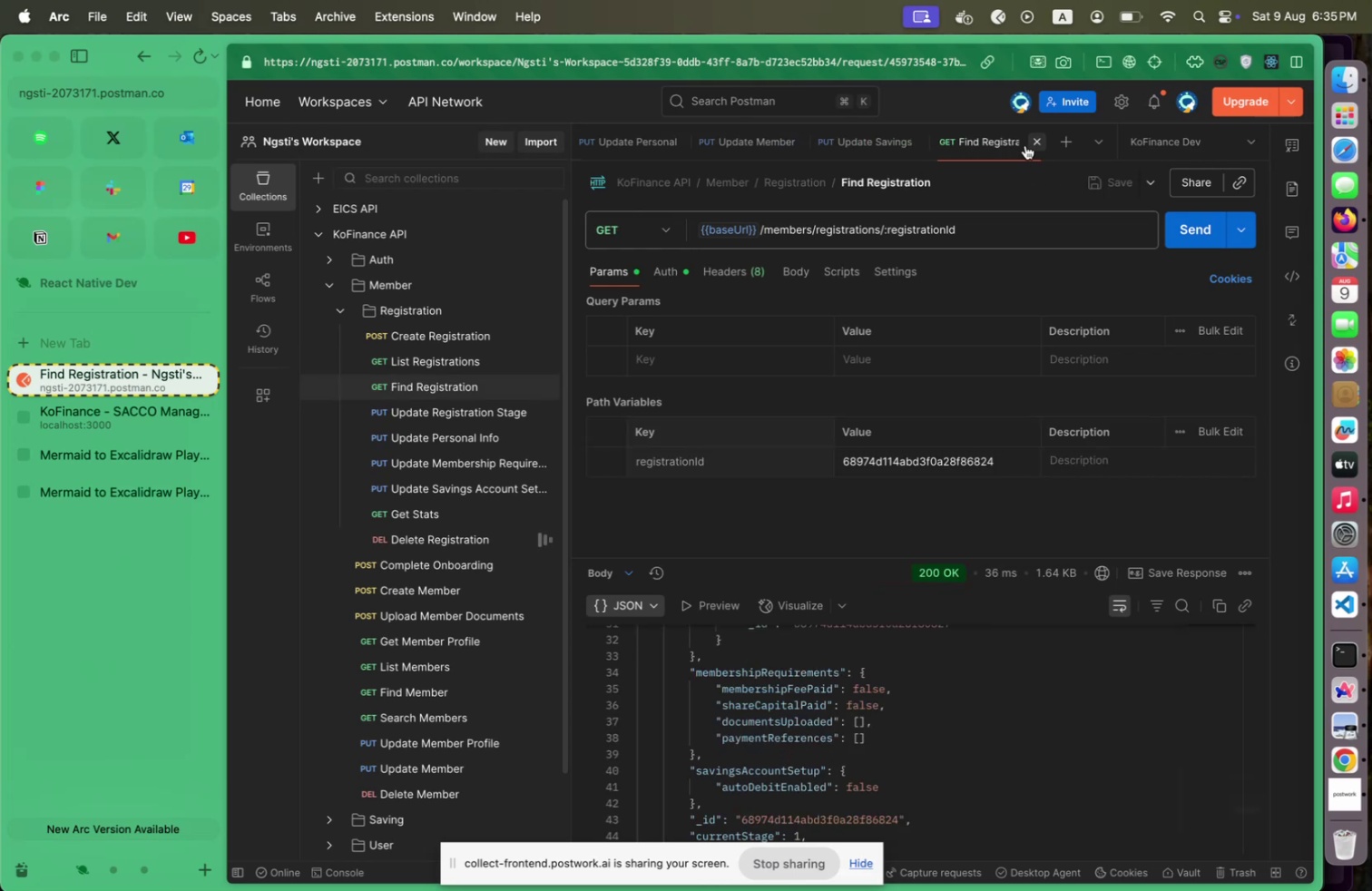 
mouse_move([925, 154])
 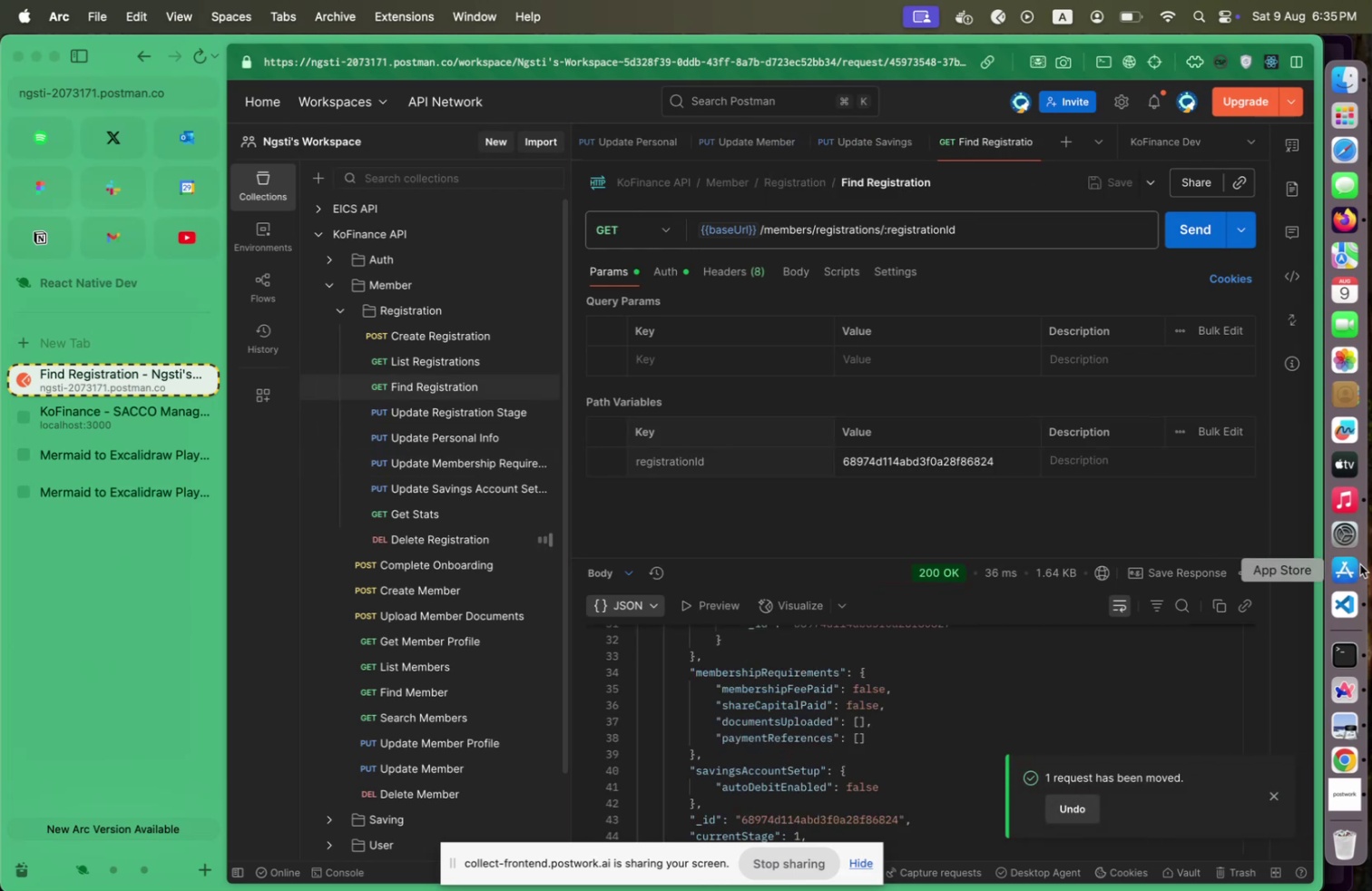 
left_click([1338, 753])
 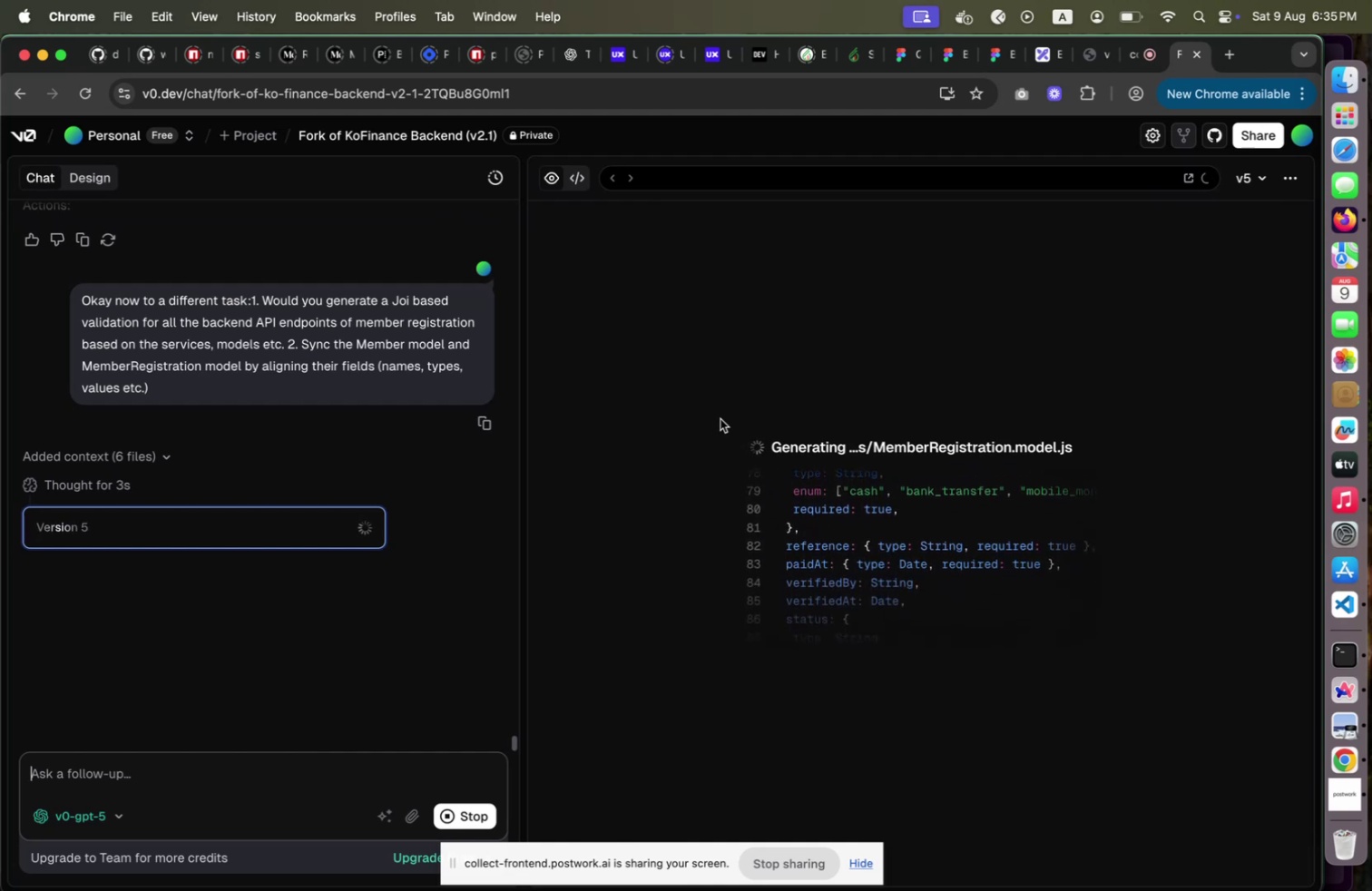 
wait(15.75)
 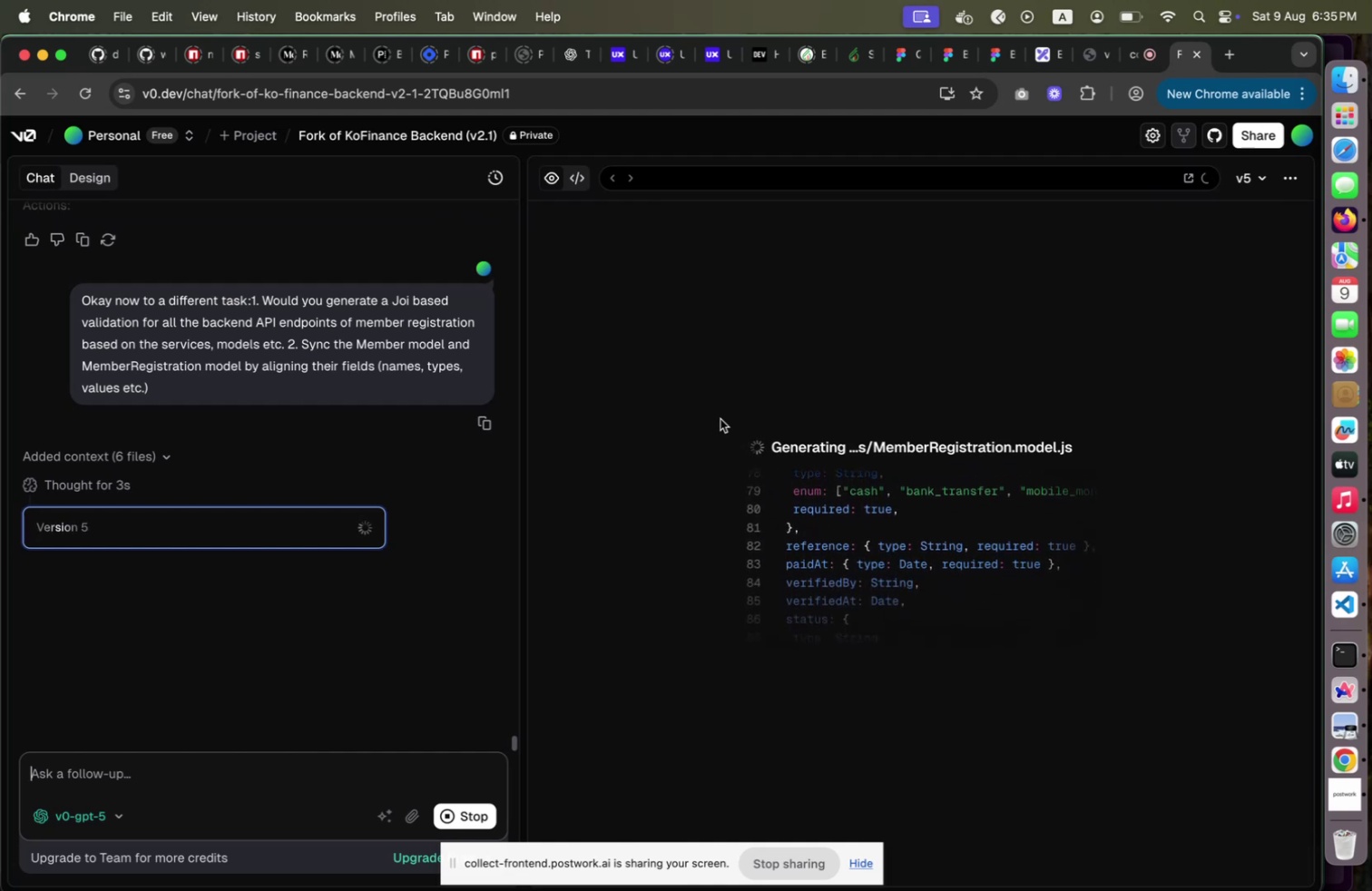 
left_click([573, 179])
 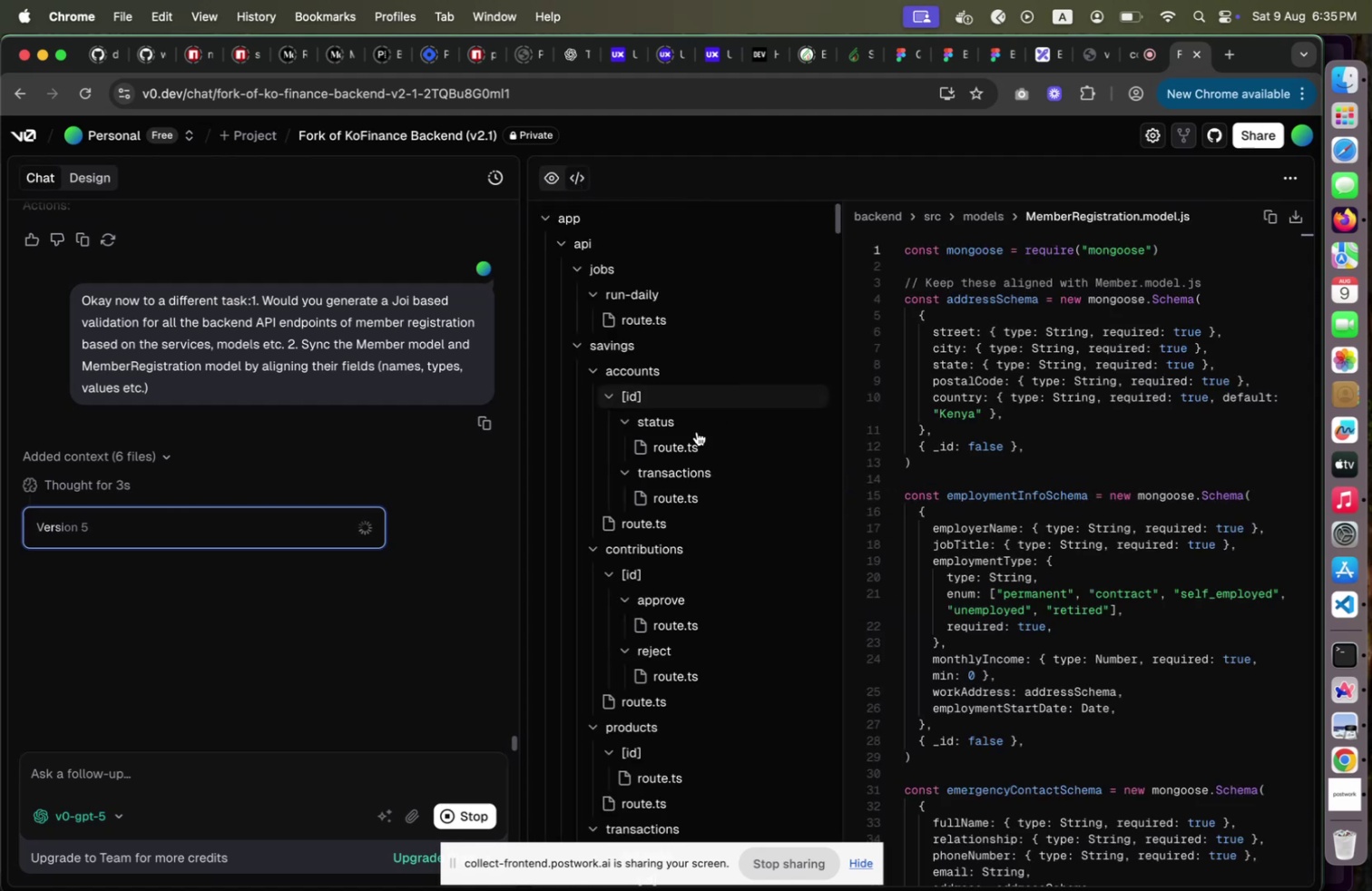 
scroll: coordinate [675, 435], scroll_direction: up, amount: 8.0
 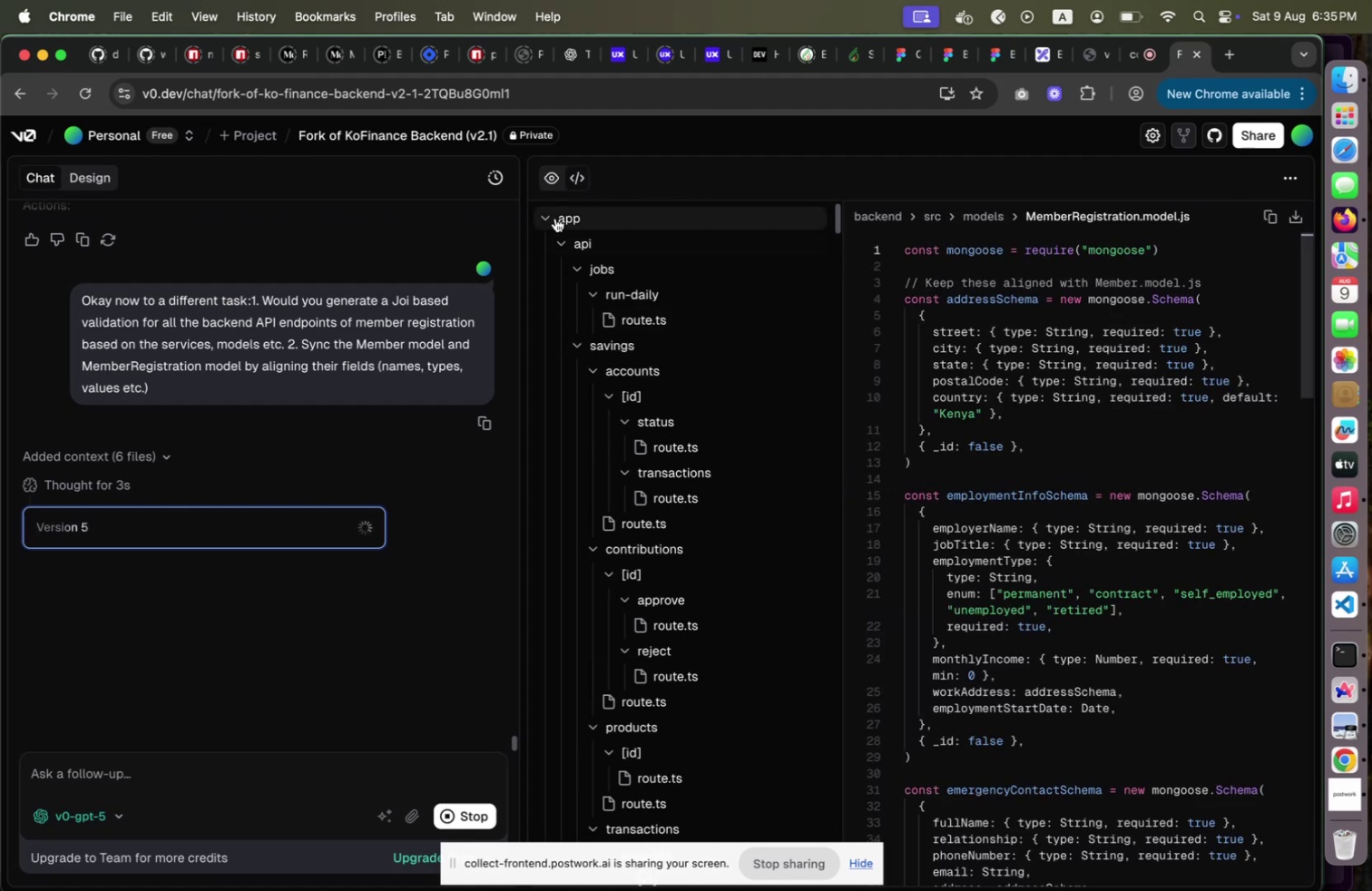 
left_click([555, 218])
 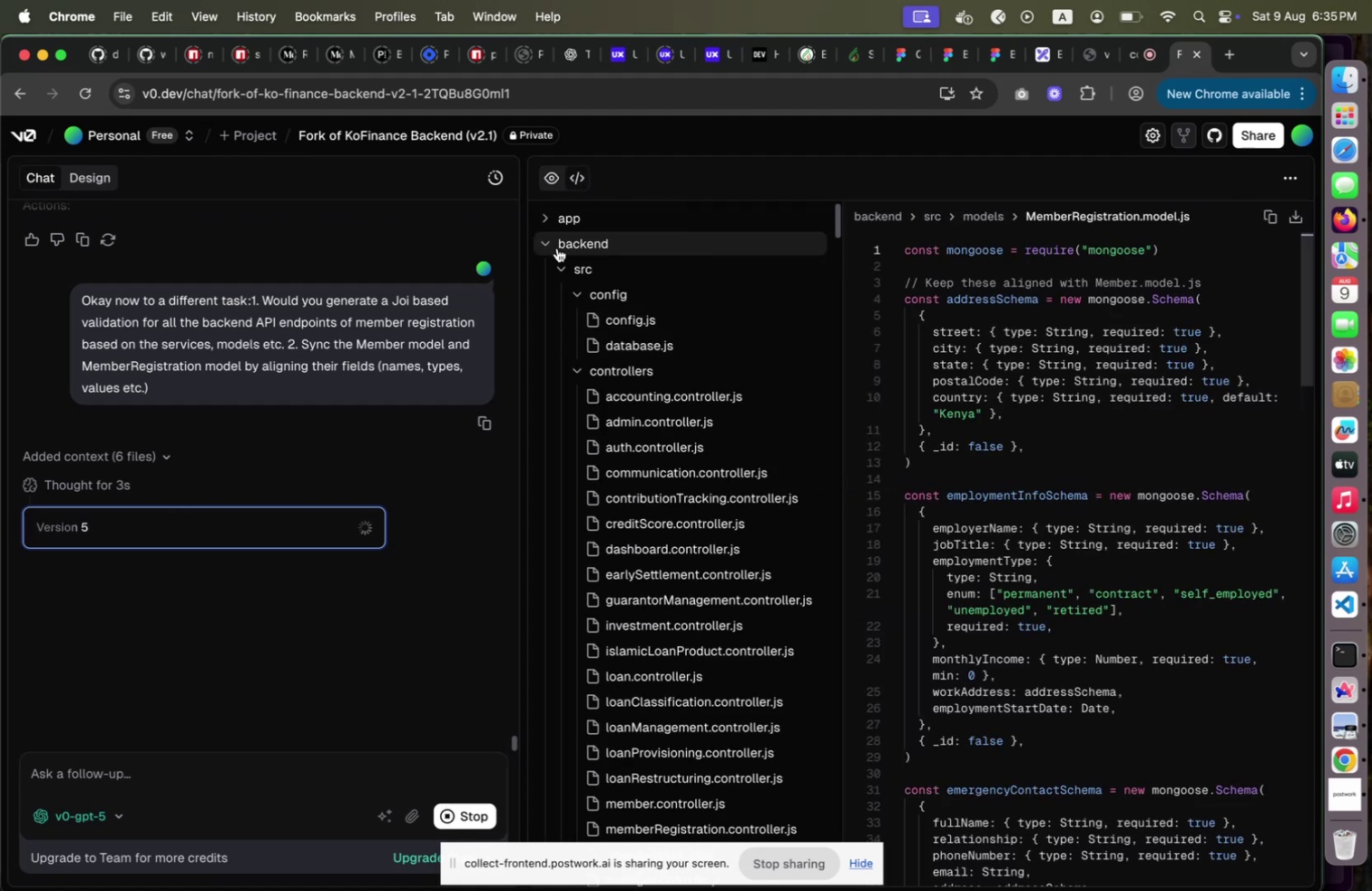 
scroll: coordinate [711, 409], scroll_direction: down, amount: 47.0
 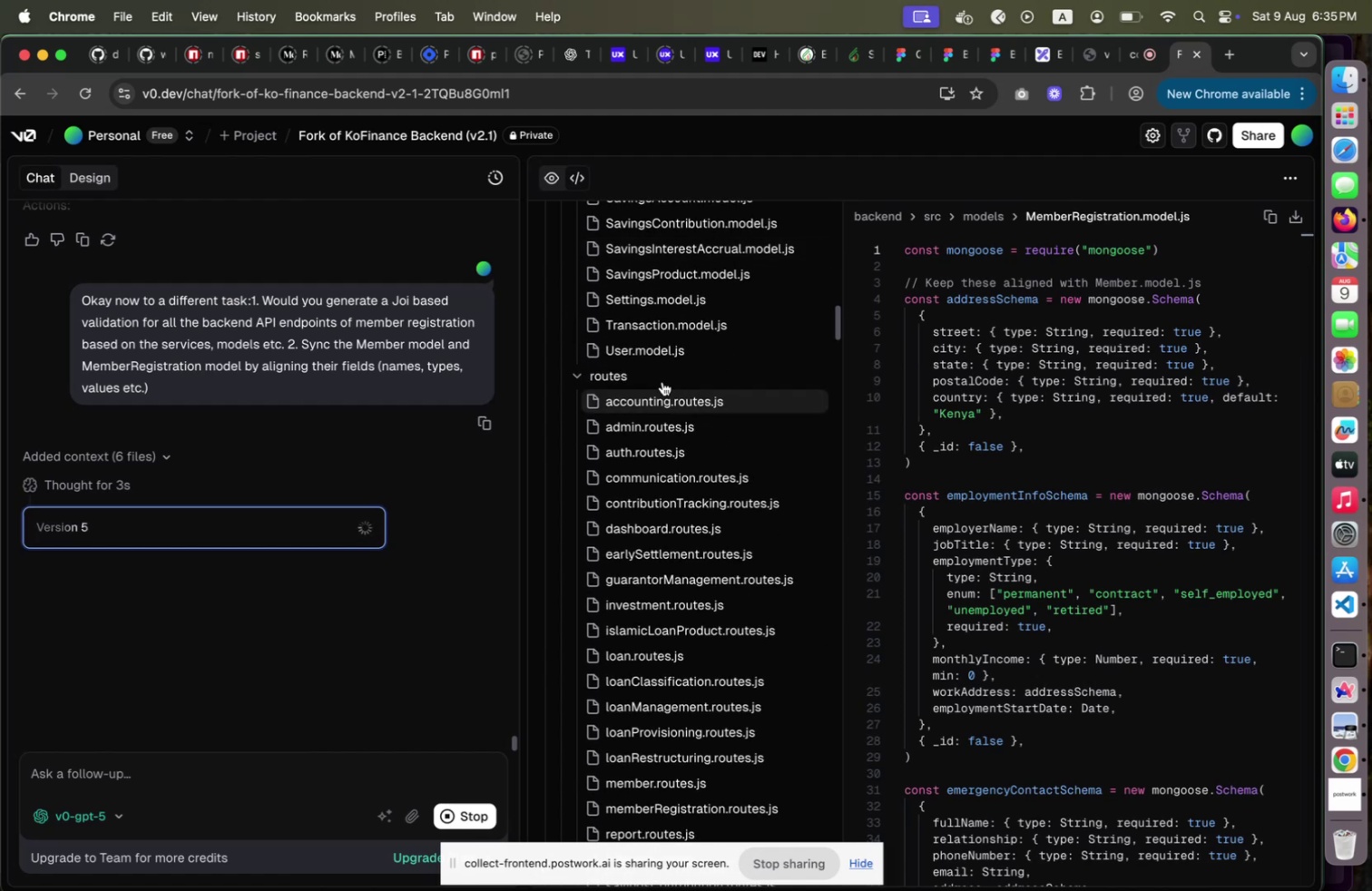 
left_click([662, 381])
 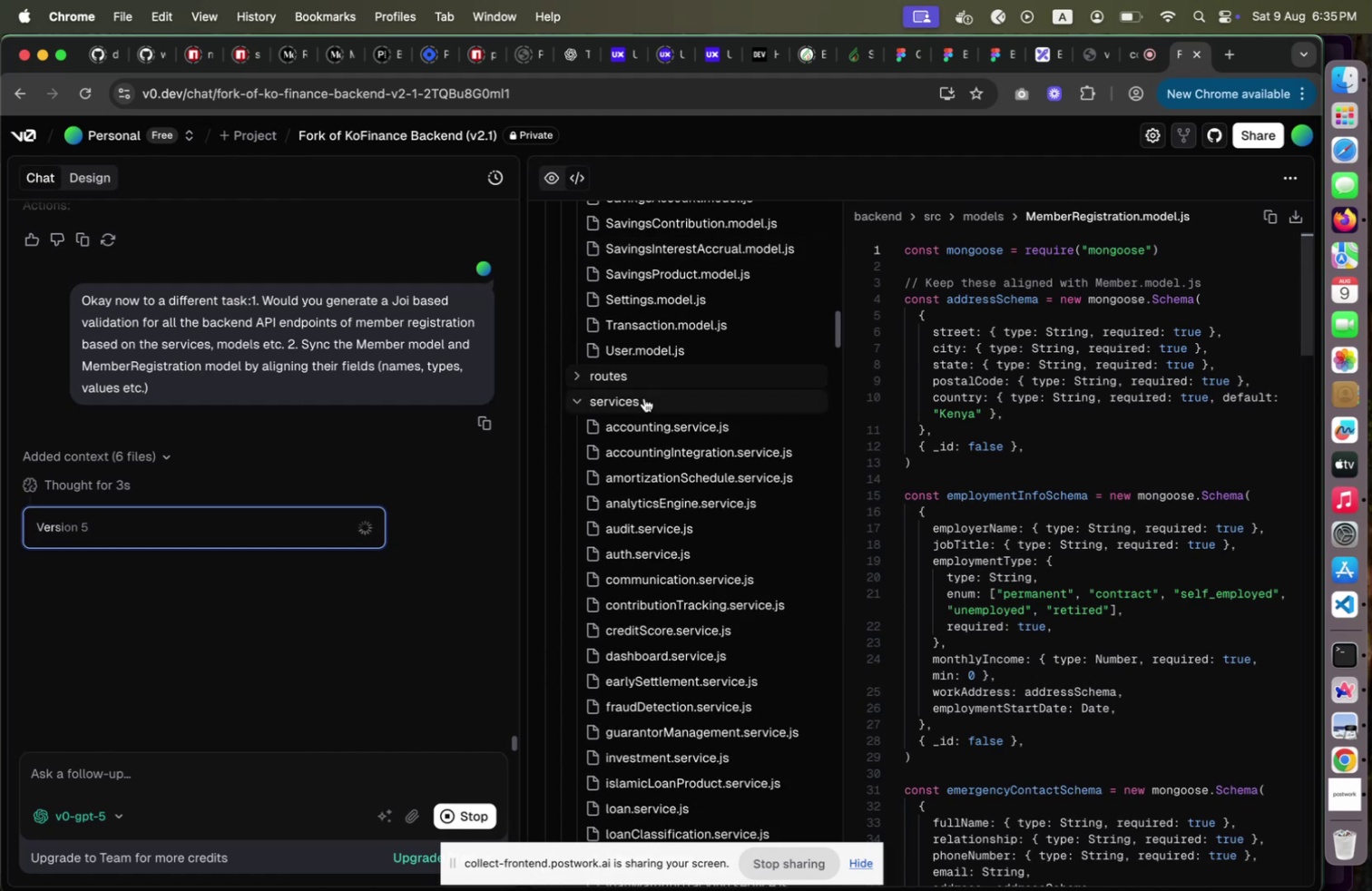 
left_click([643, 397])
 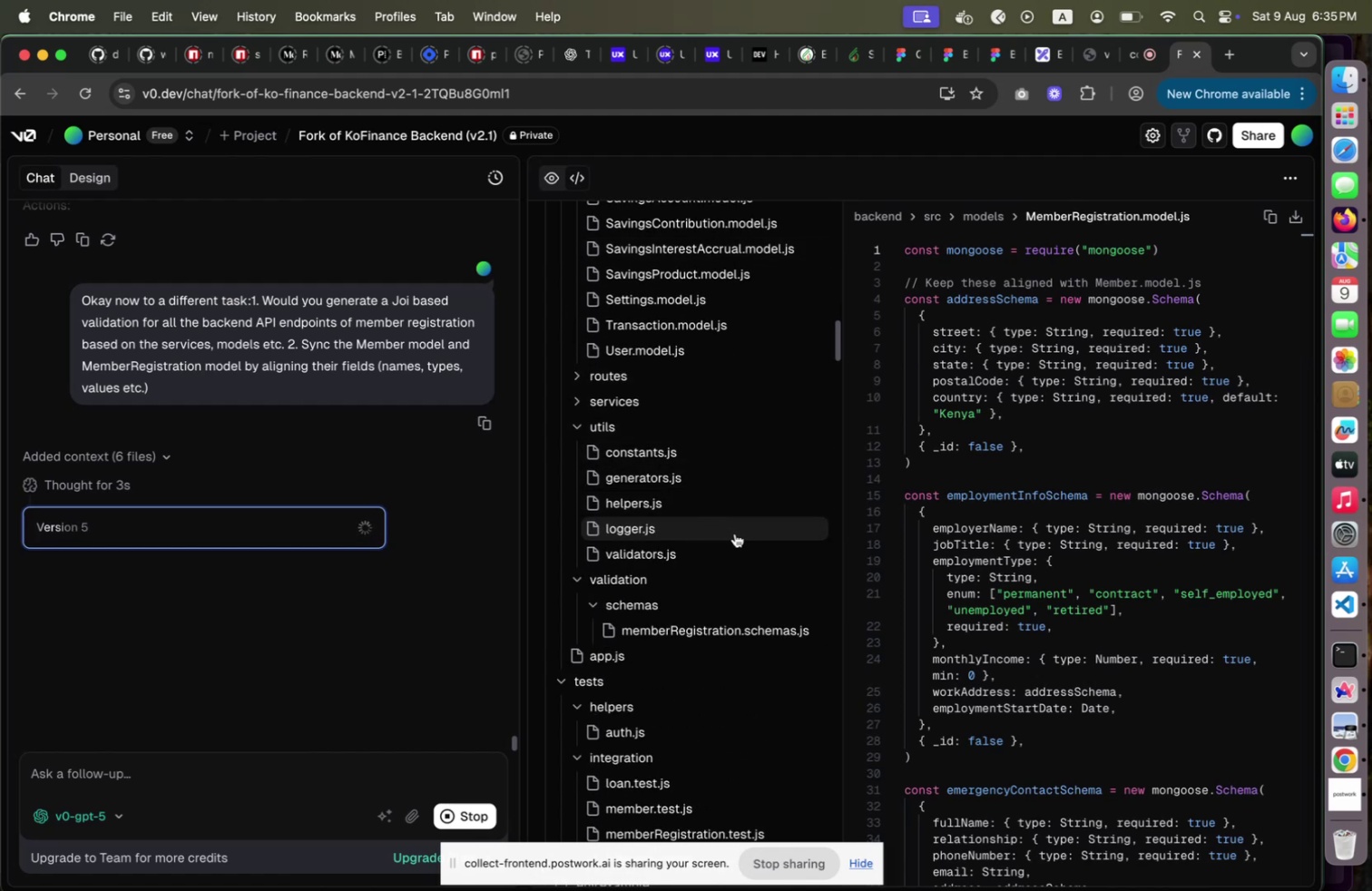 
left_click([694, 547])
 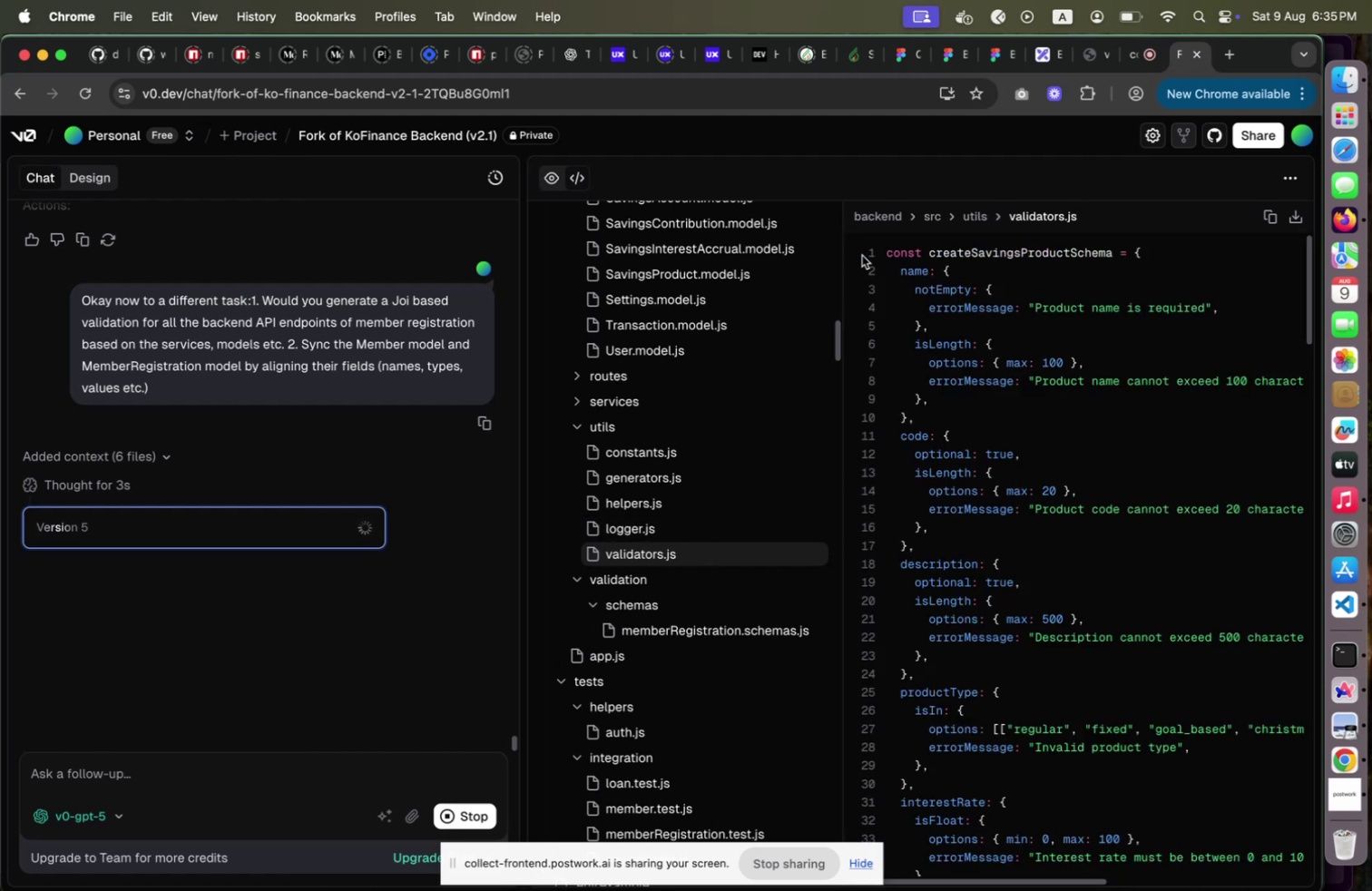 
scroll: coordinate [705, 551], scroll_direction: down, amount: 57.0
 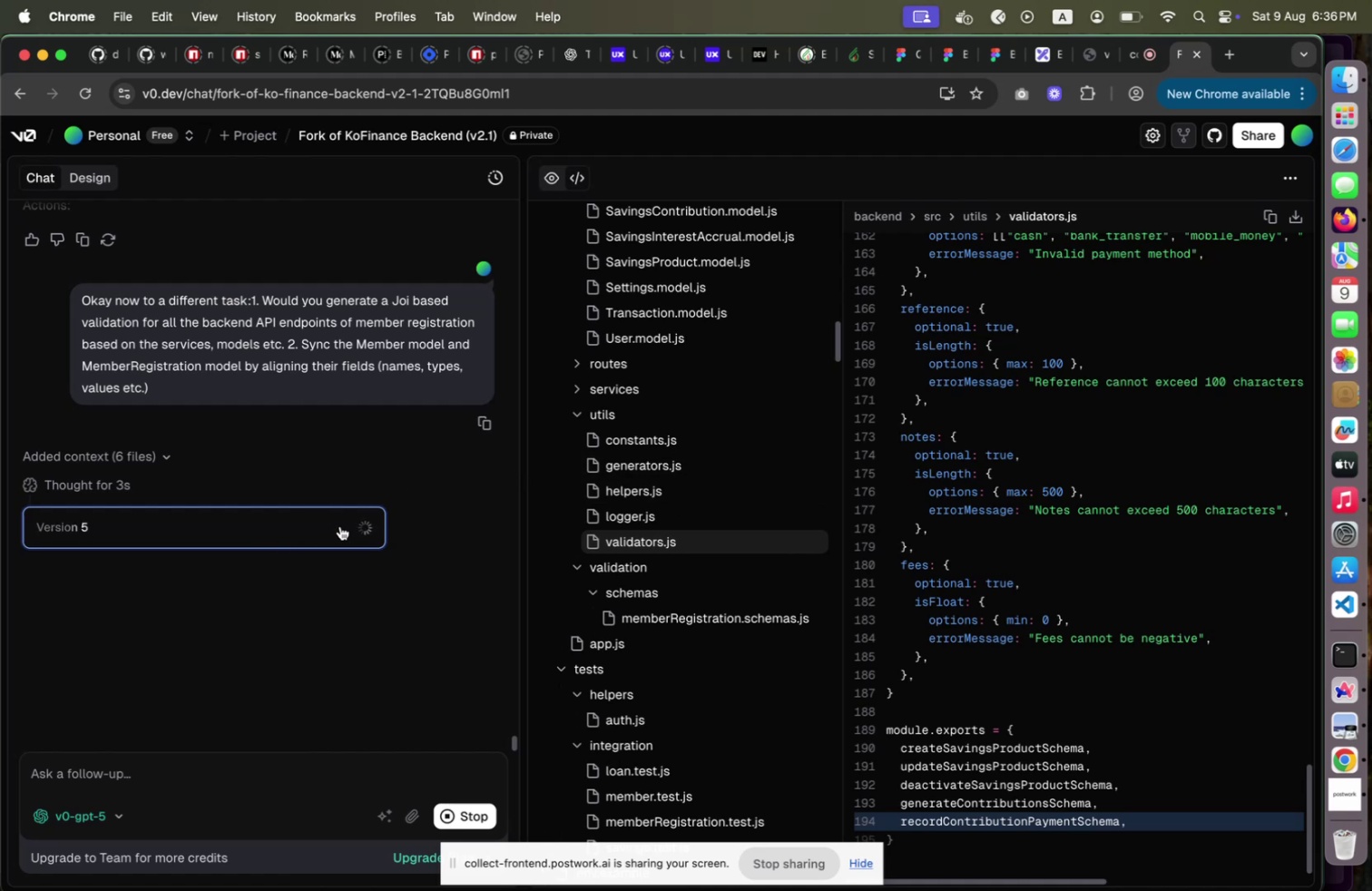 
scroll: coordinate [650, 332], scroll_direction: up, amount: 49.0
 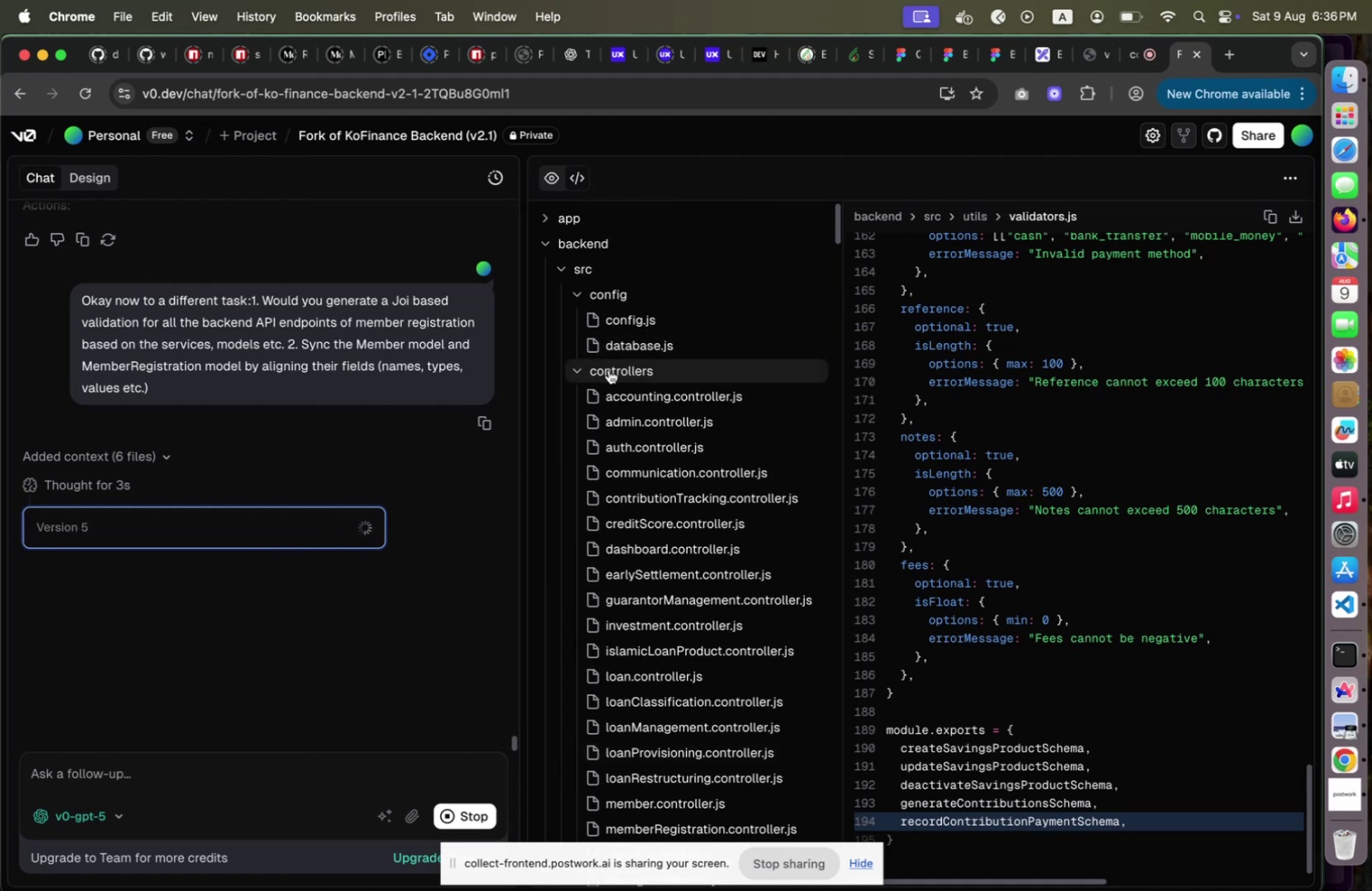 
left_click([609, 369])
 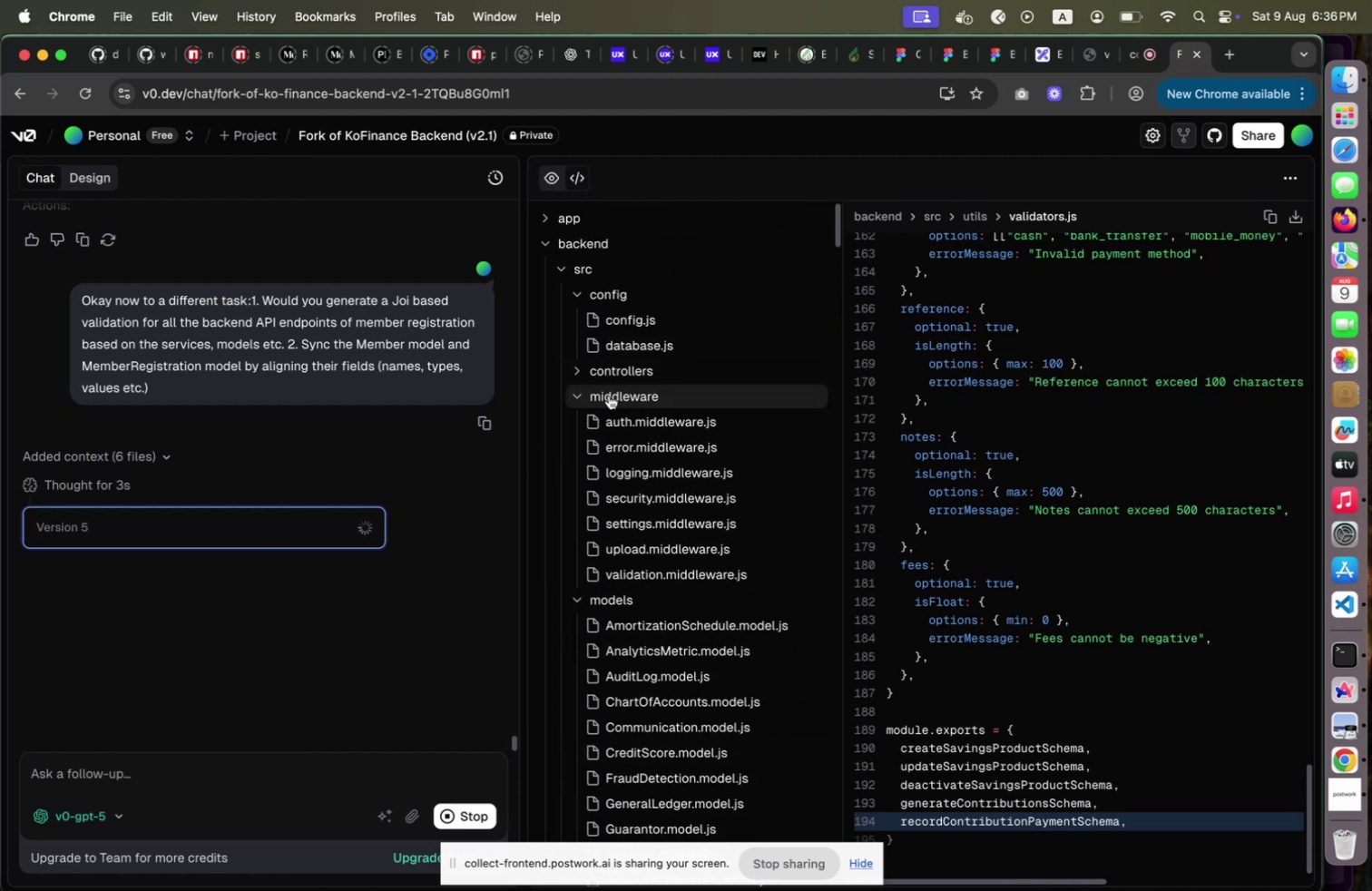 
left_click([609, 395])
 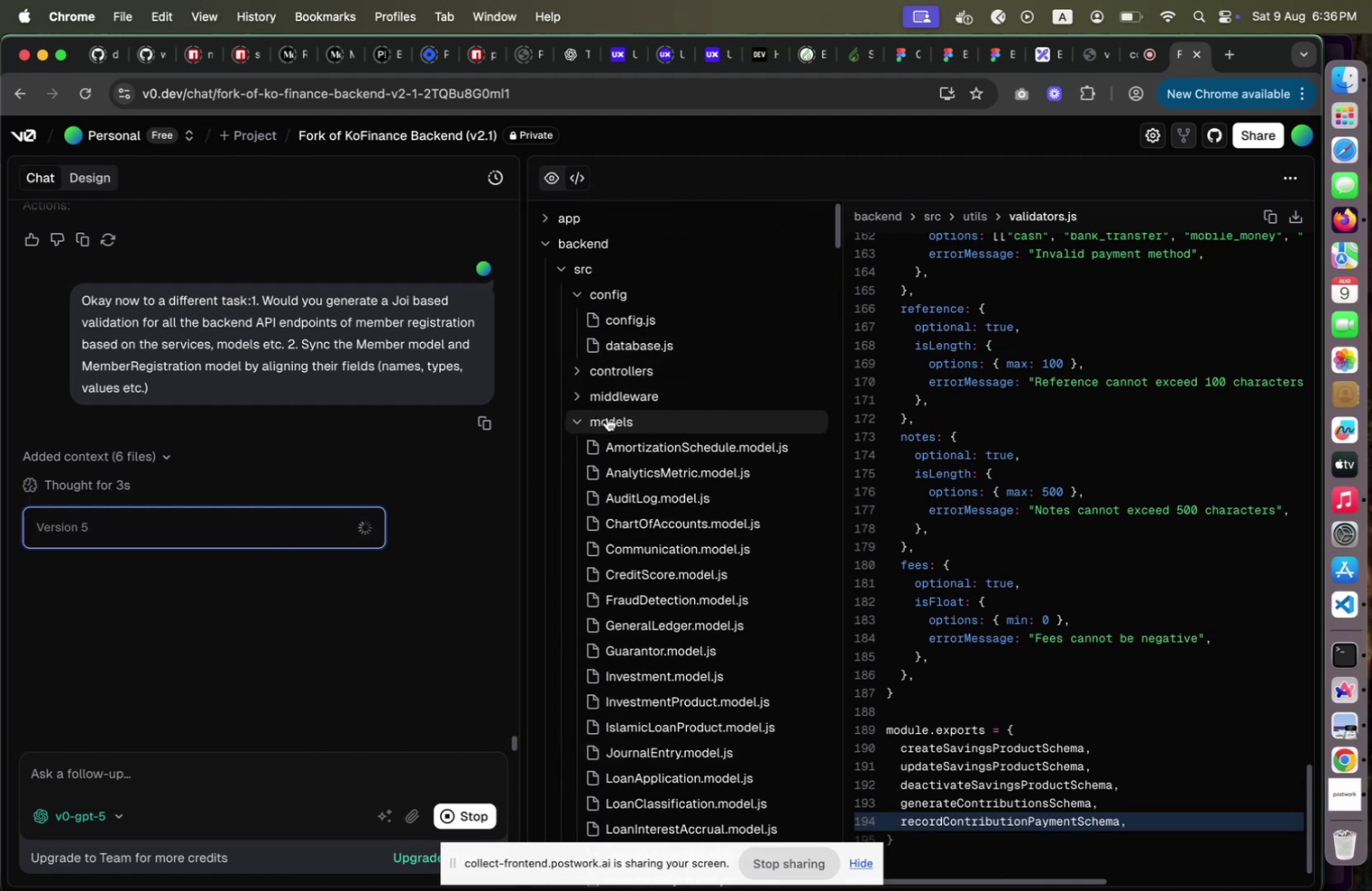 
scroll: coordinate [661, 409], scroll_direction: down, amount: 22.0
 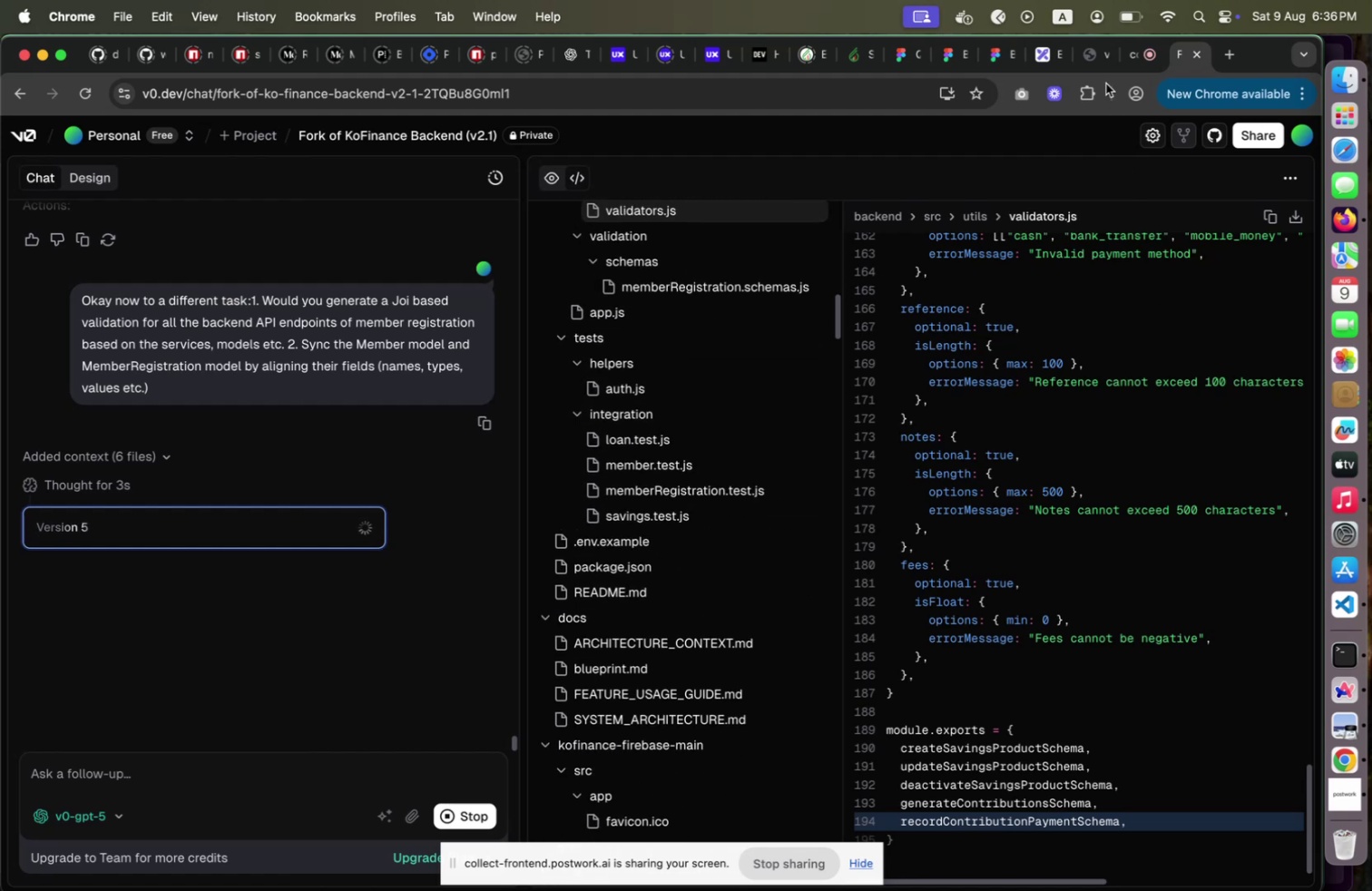 
left_click([1098, 63])
 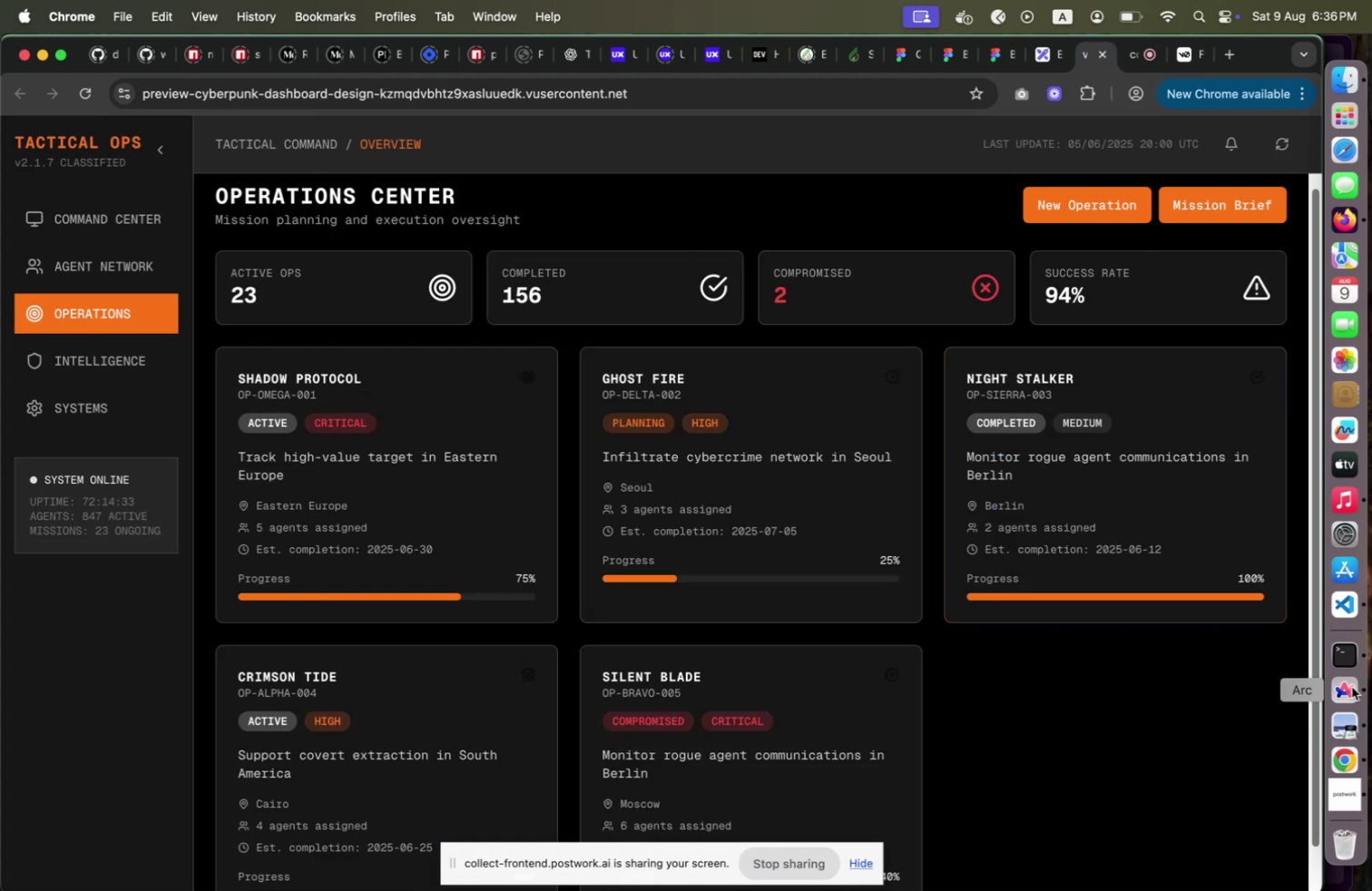 
left_click([1357, 697])
 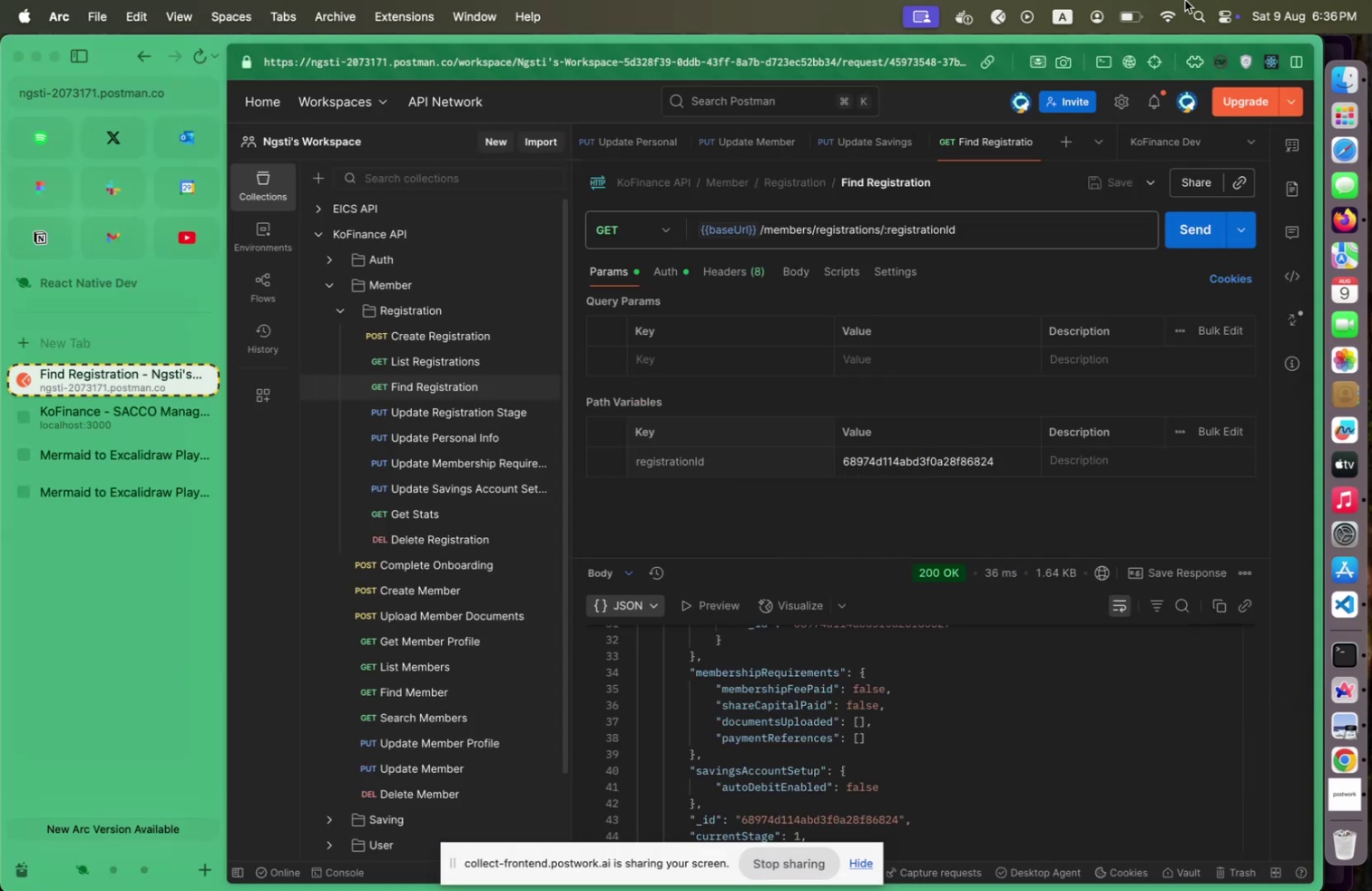 
left_click([1169, 2])
 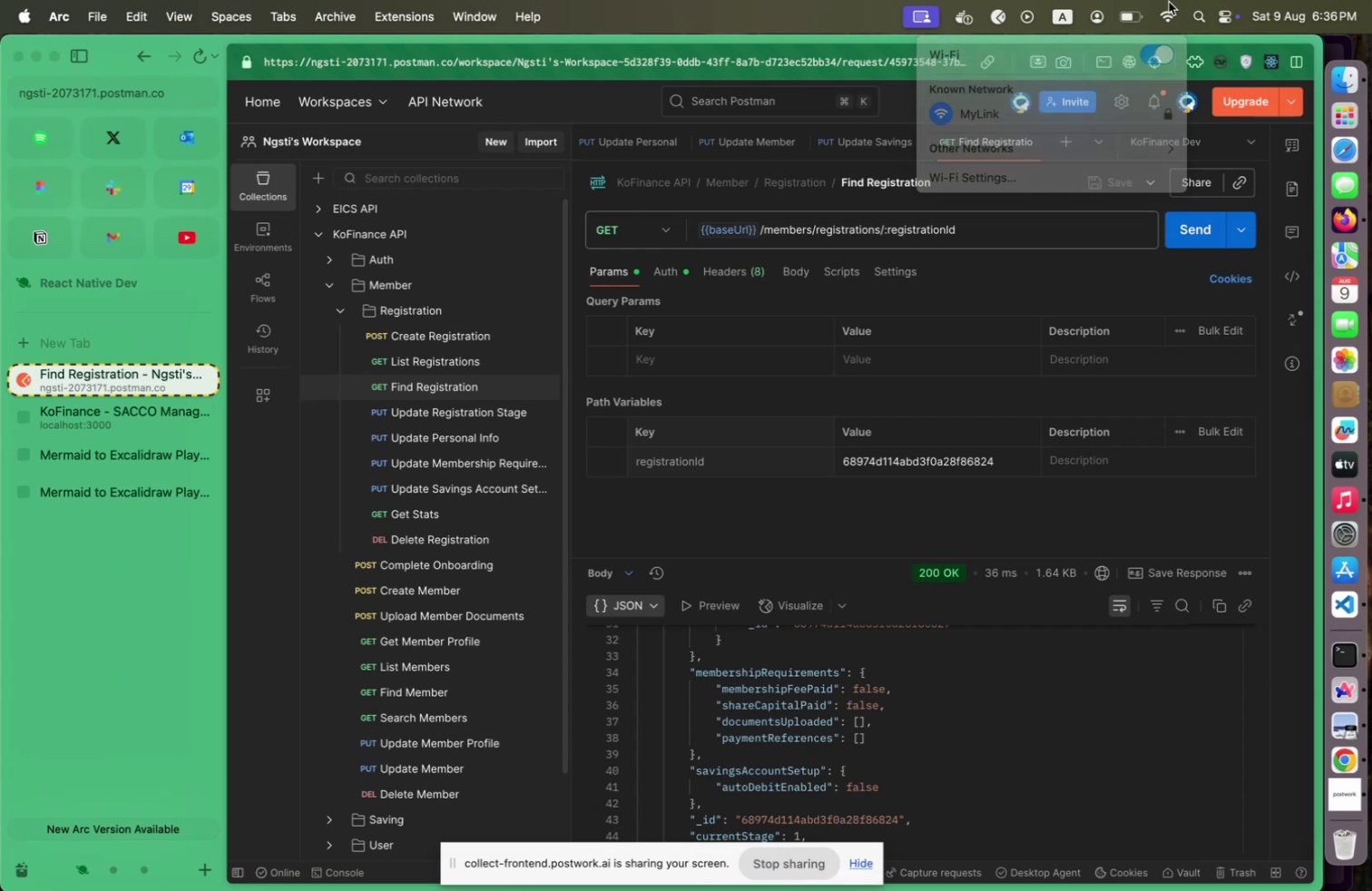 
left_click([1169, 2])
 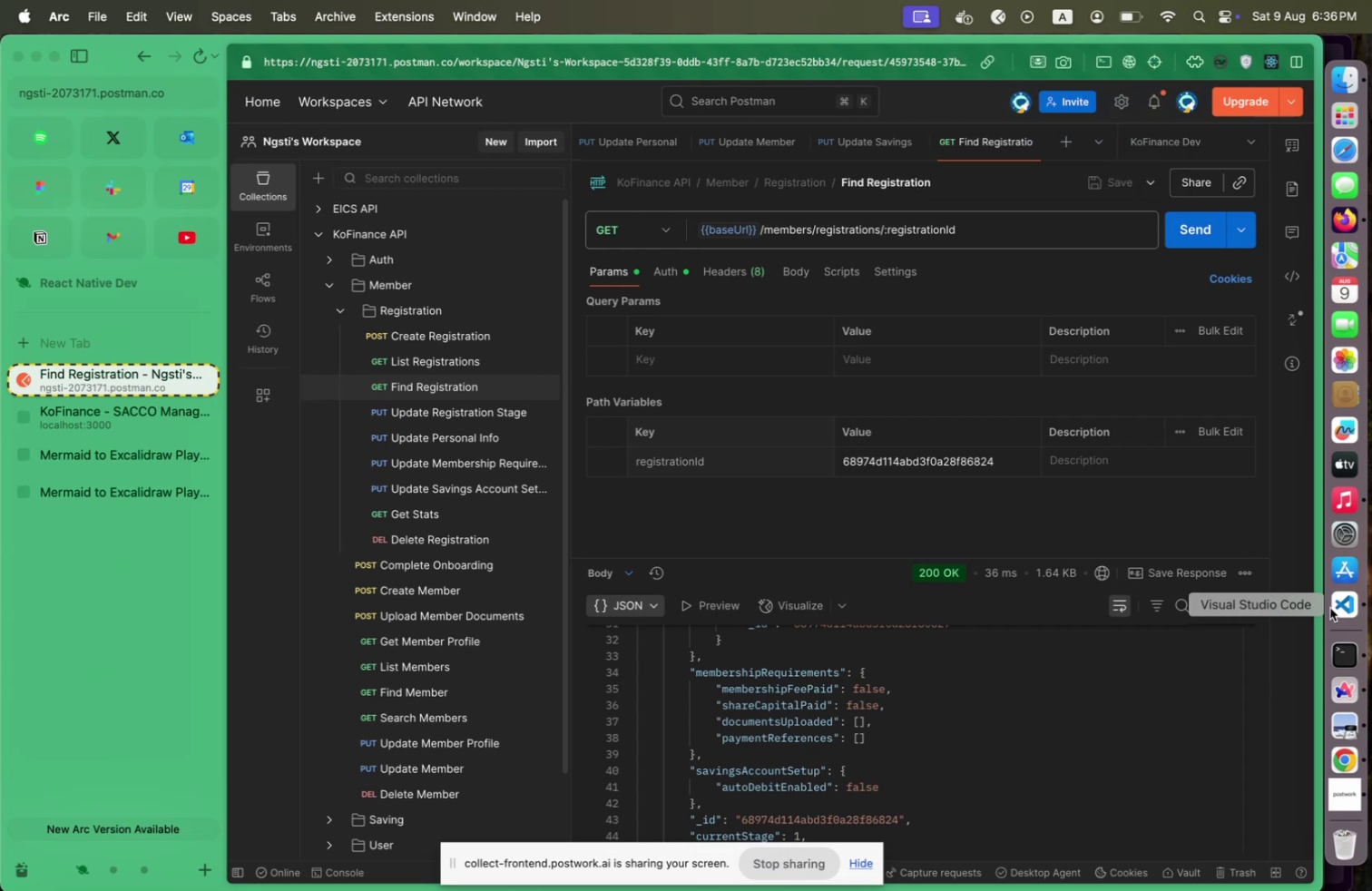 
left_click([1339, 601])
 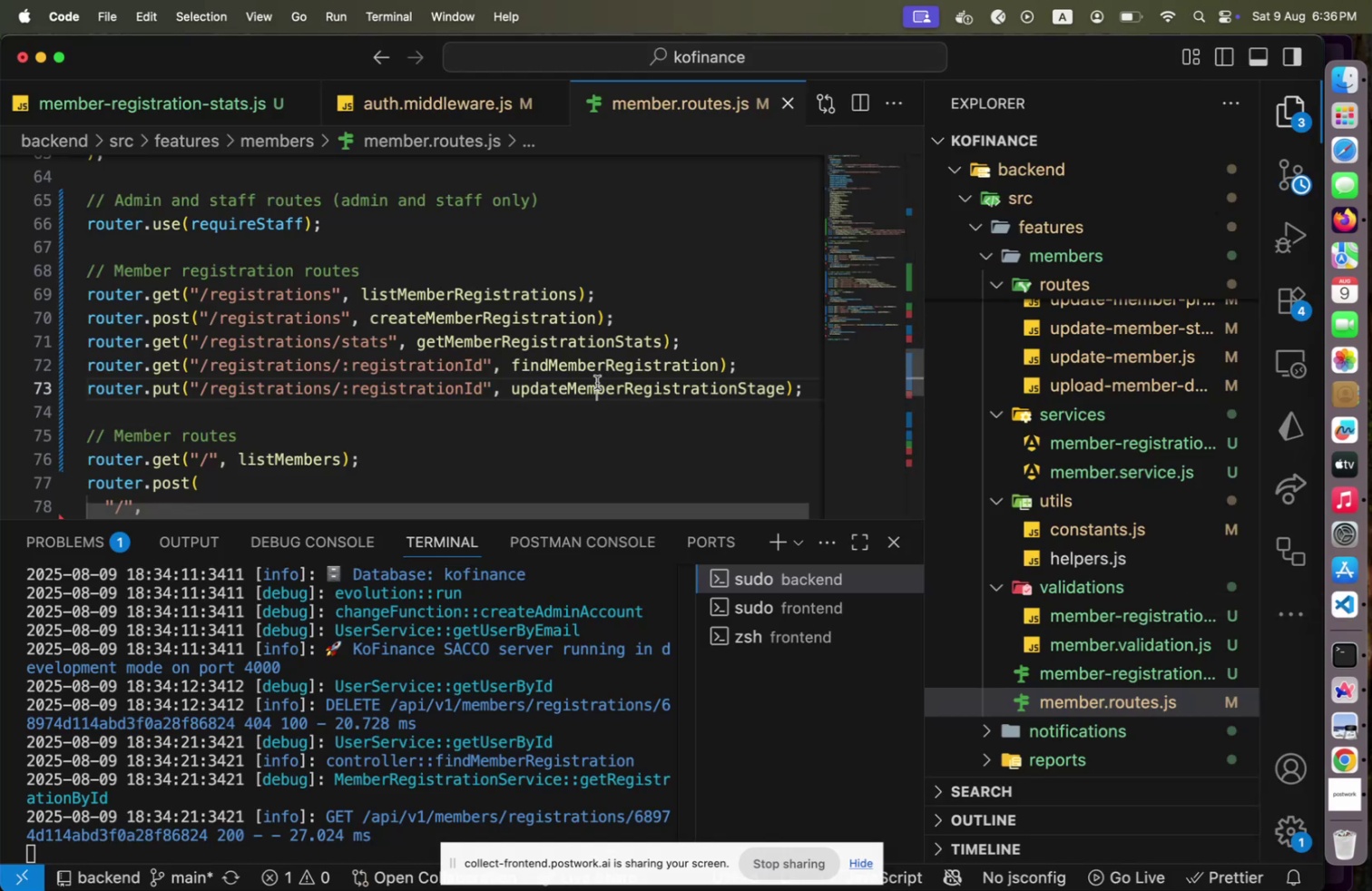 
left_click([597, 382])
 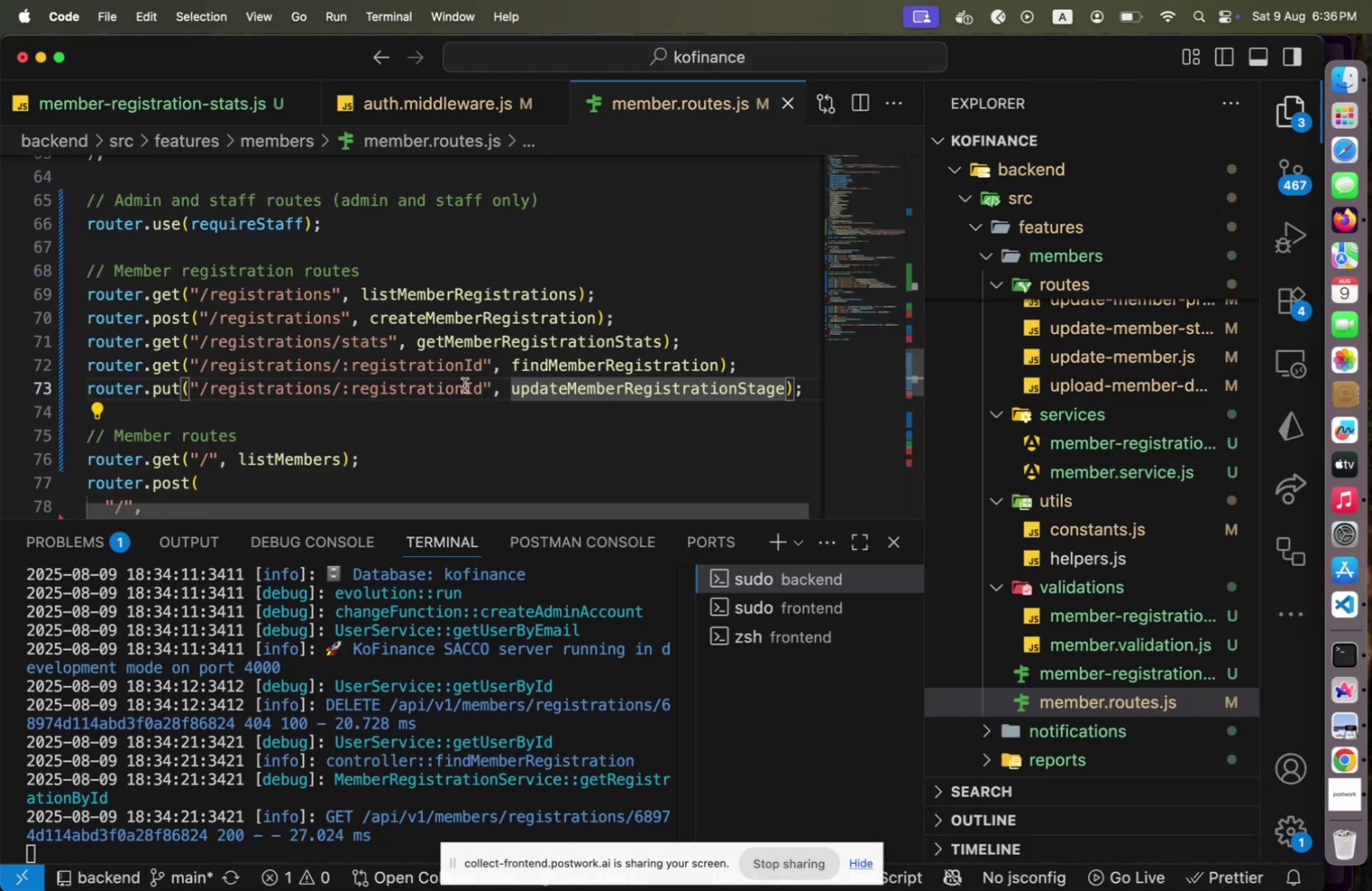 
left_click([465, 385])
 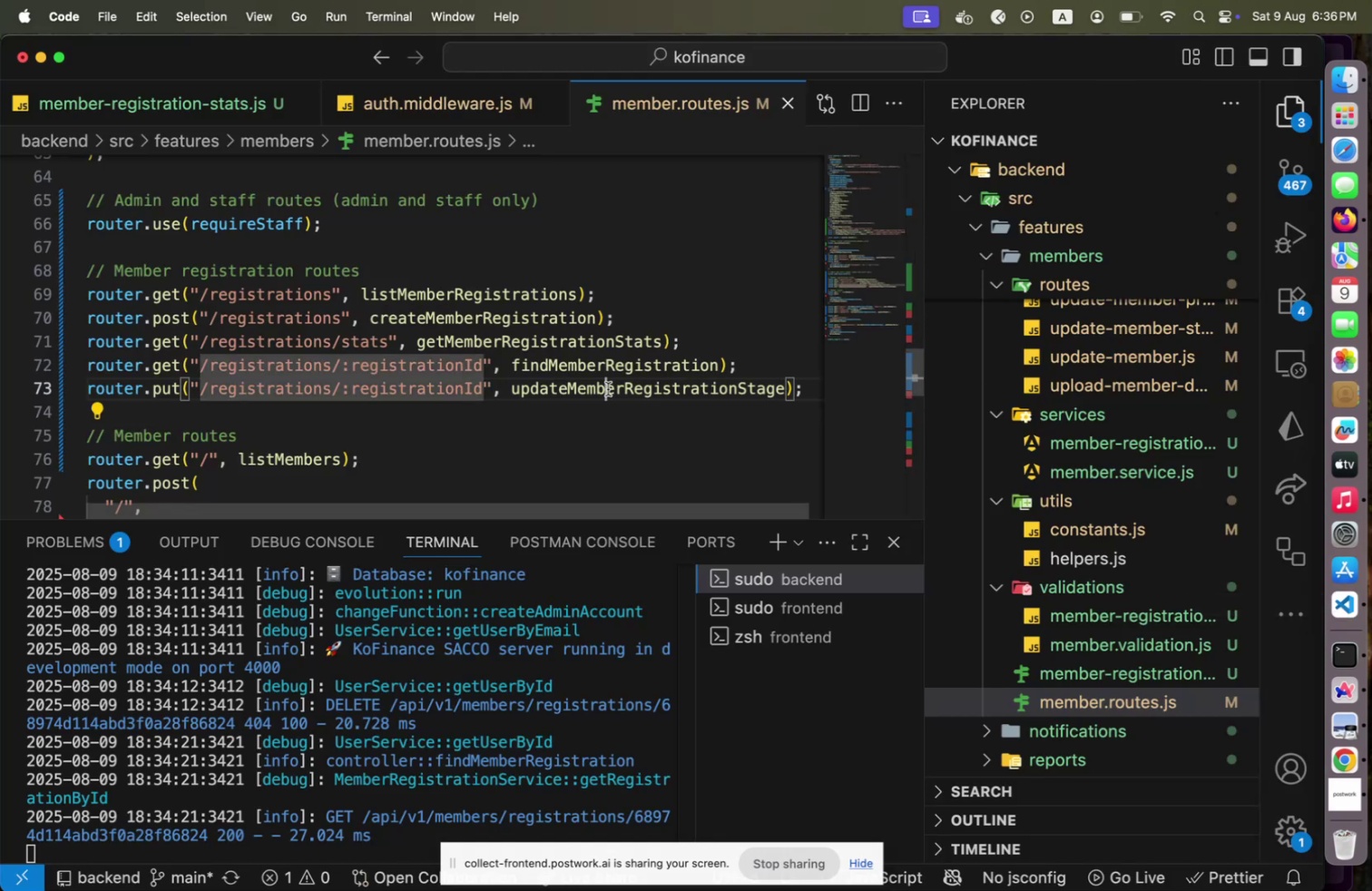 
left_click([608, 388])
 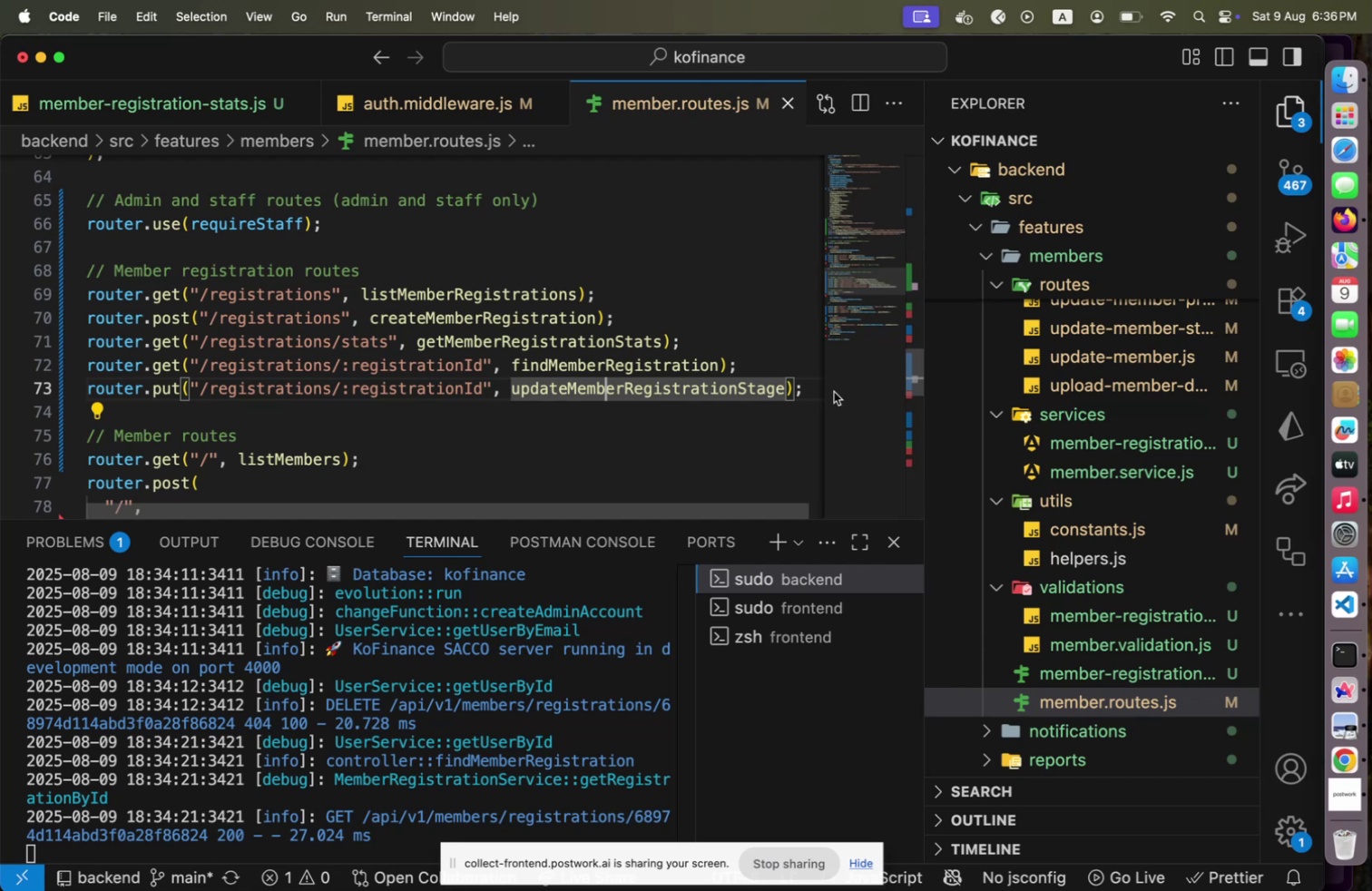 
wait(10.78)
 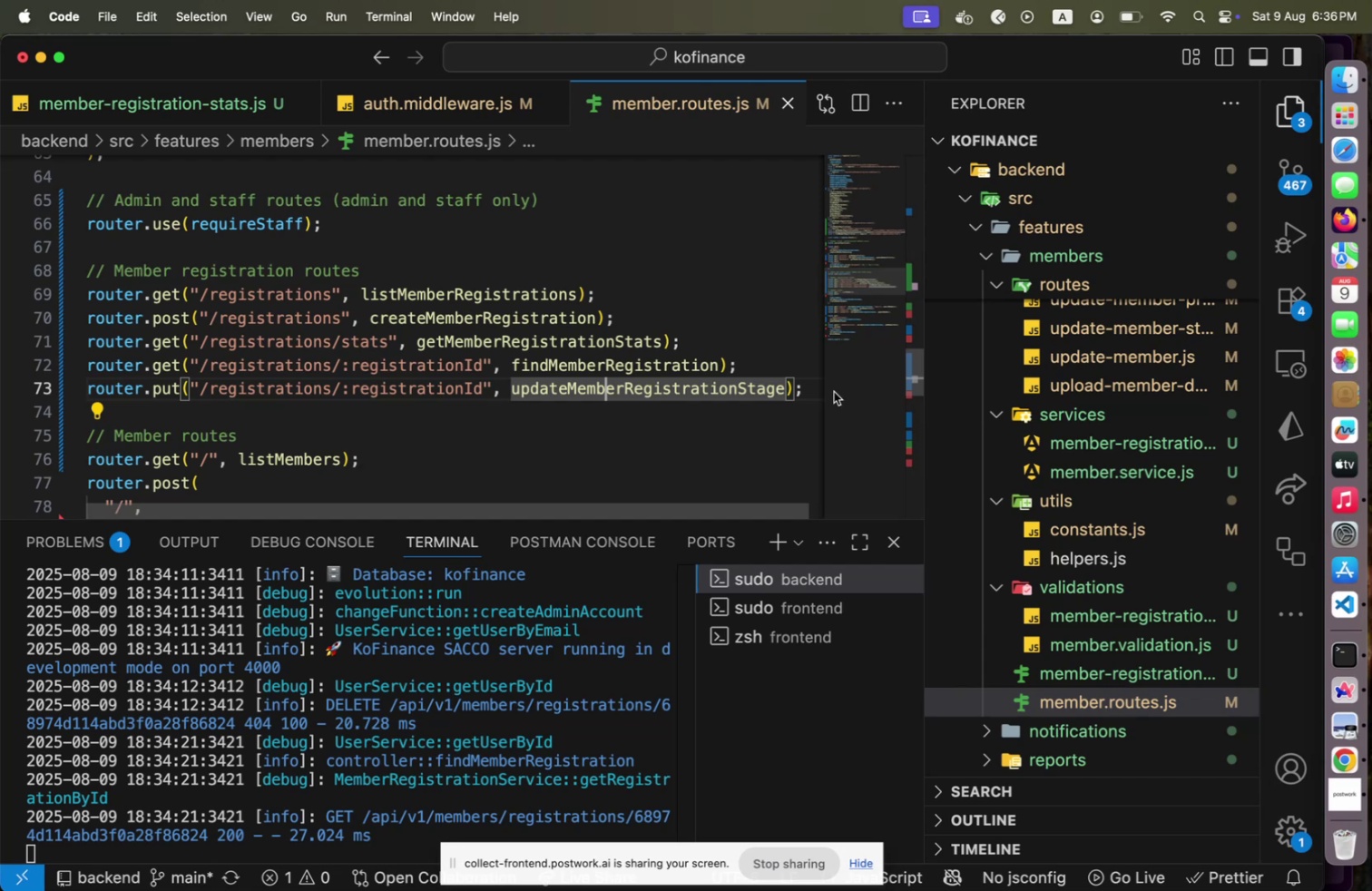 
mouse_move([1153, 583])
 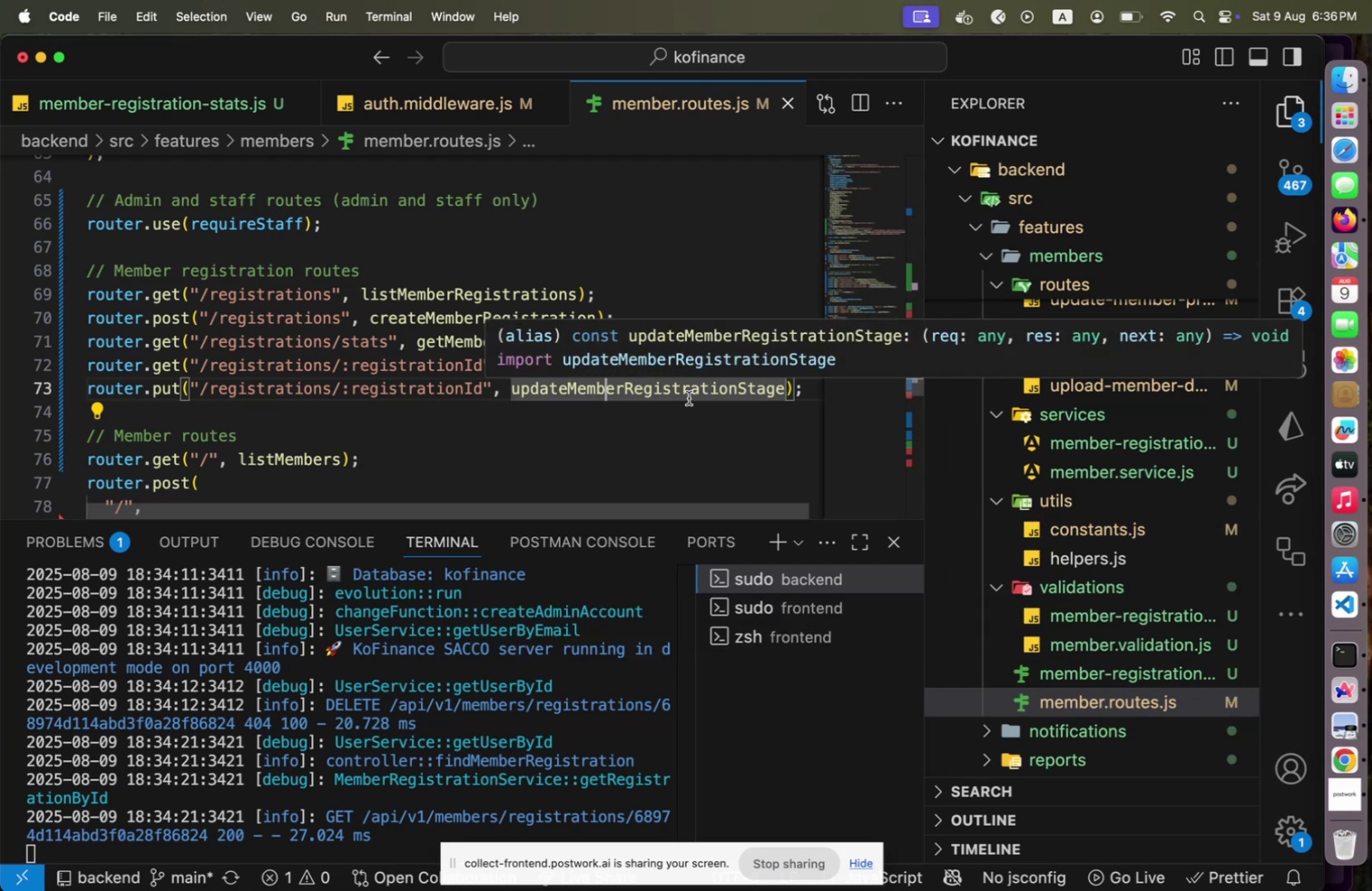 
left_click([689, 397])
 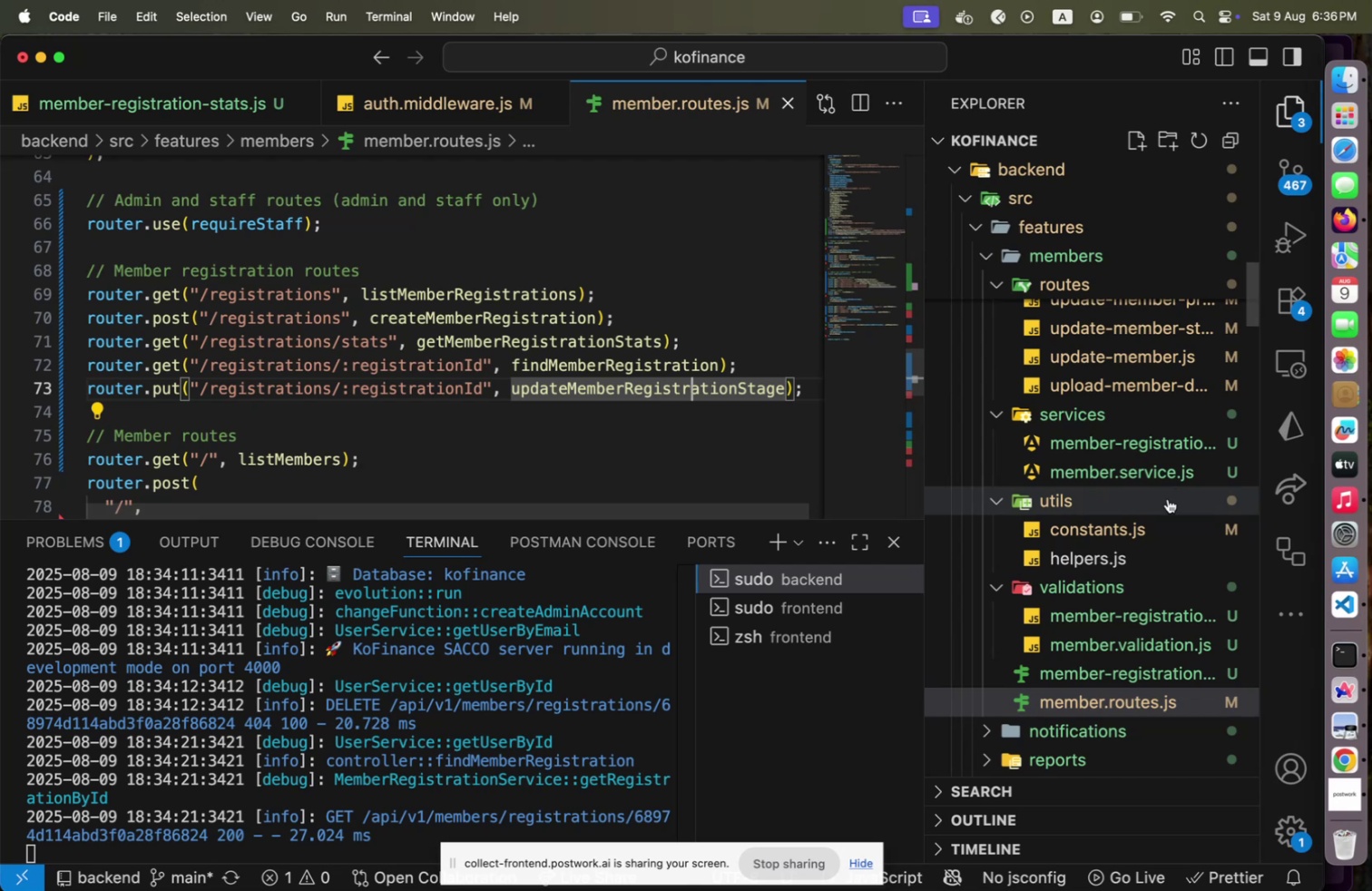 
scroll: coordinate [1163, 519], scroll_direction: up, amount: 8.0
 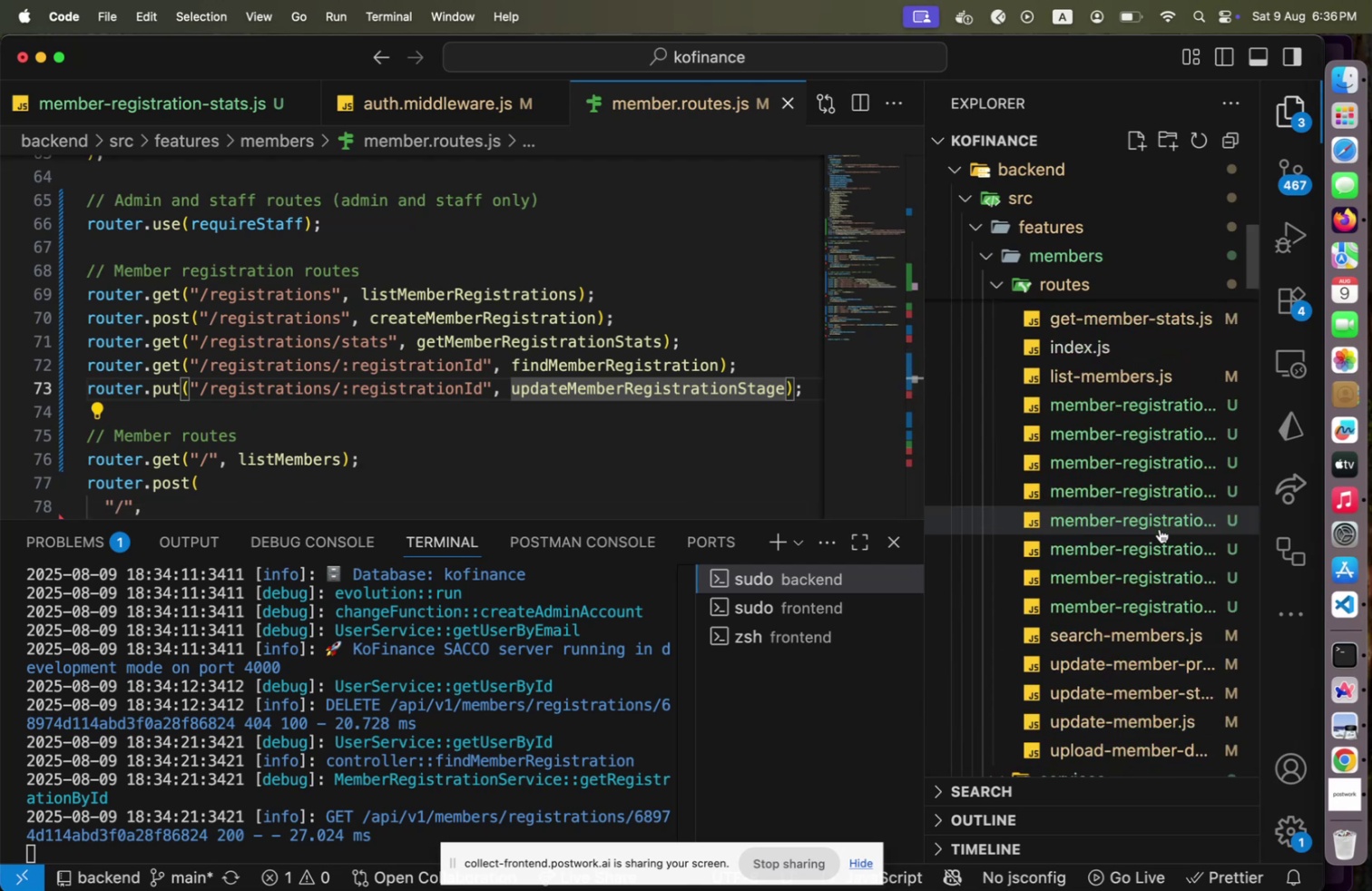 
mouse_move([1151, 543])
 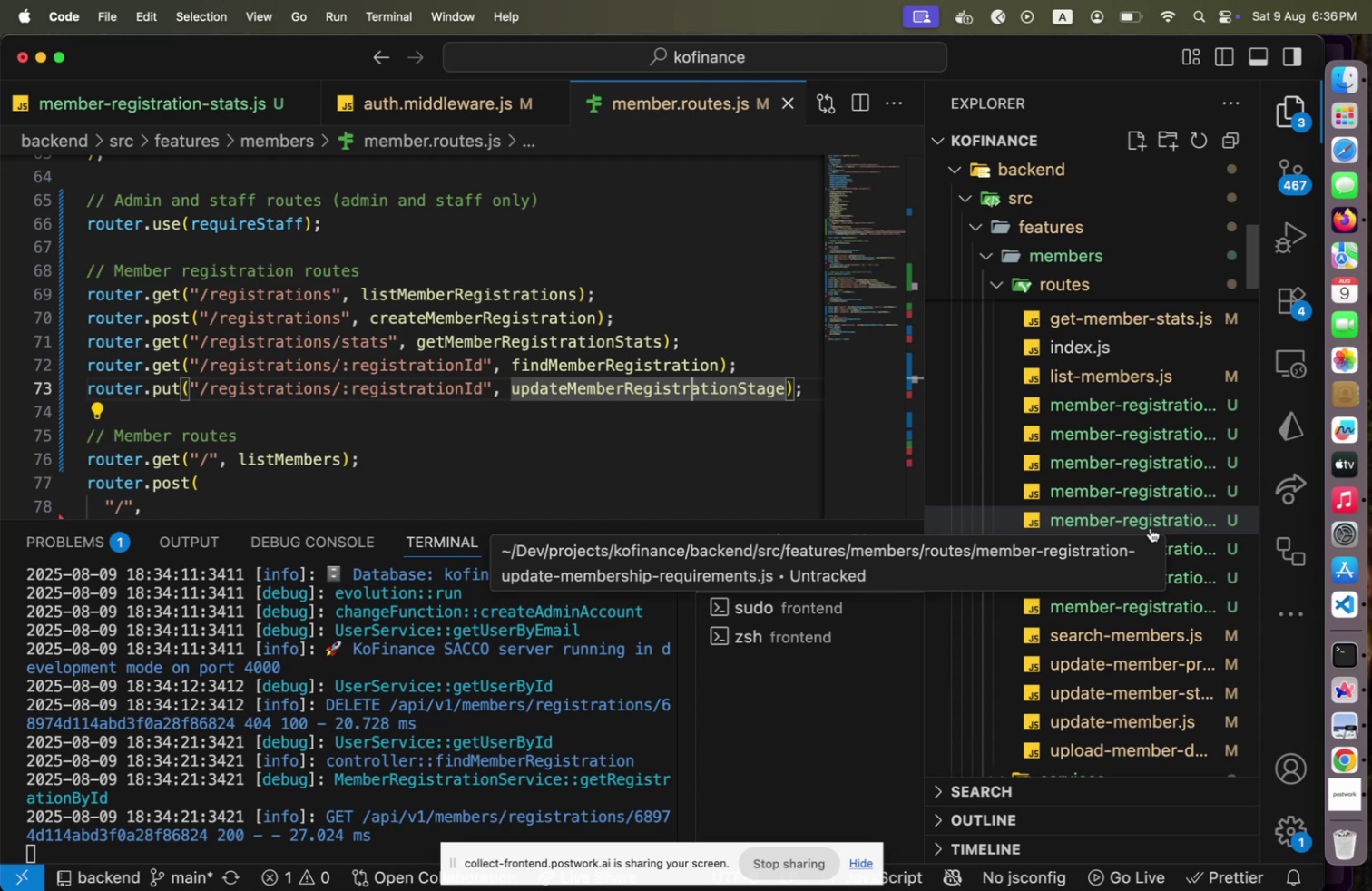 
wait(8.12)
 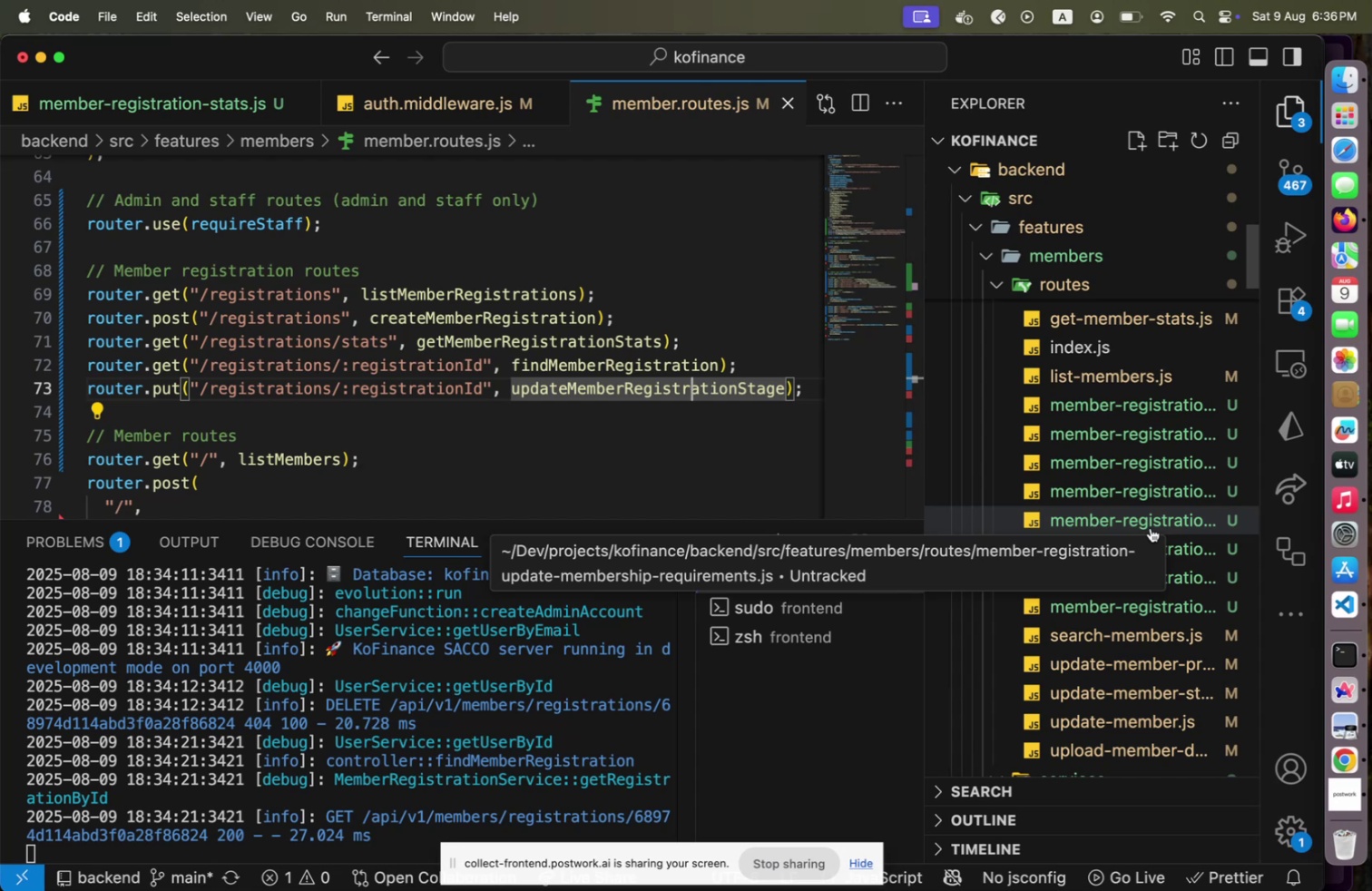 
left_click([1340, 496])
 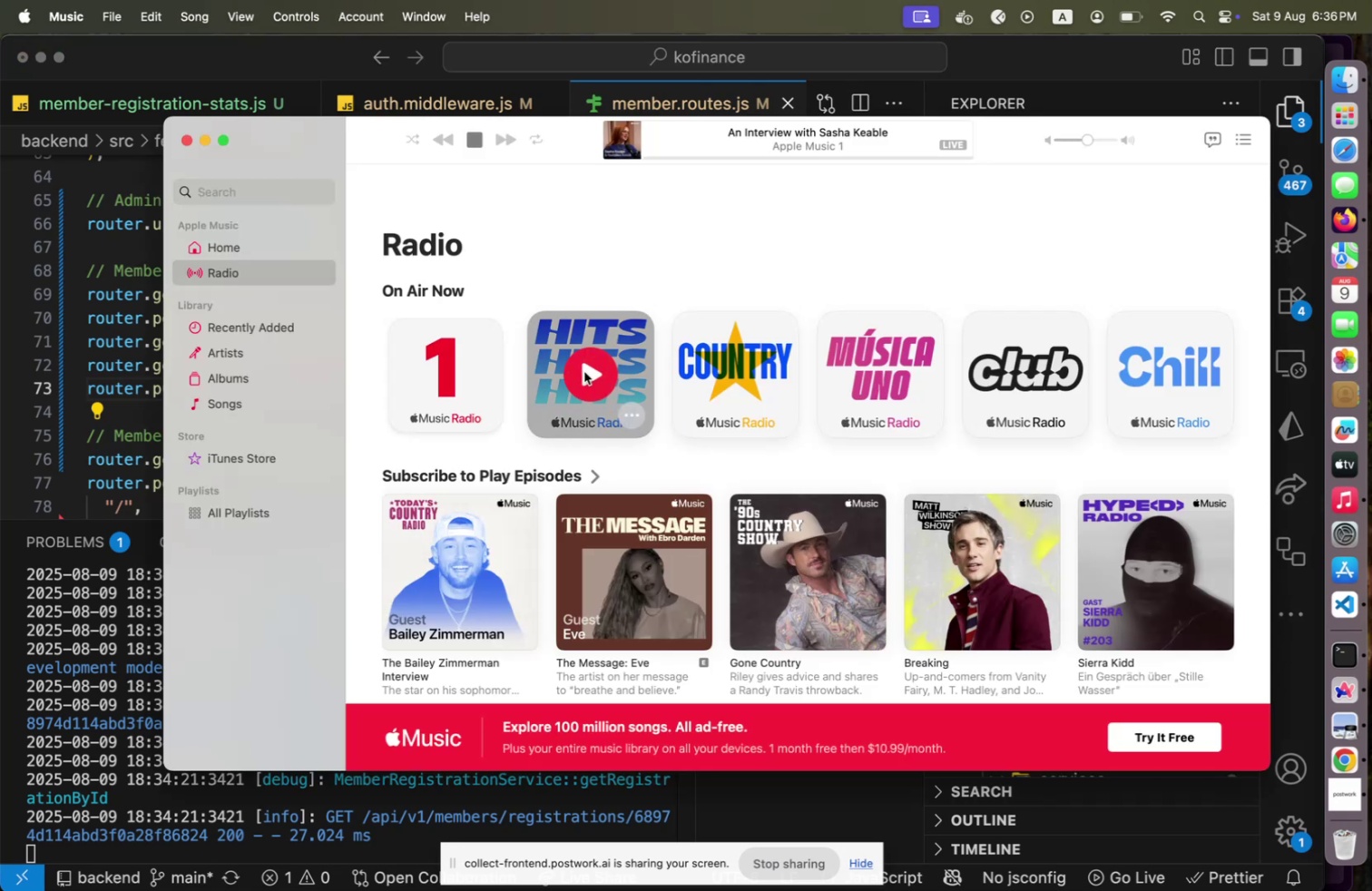 
left_click([584, 370])
 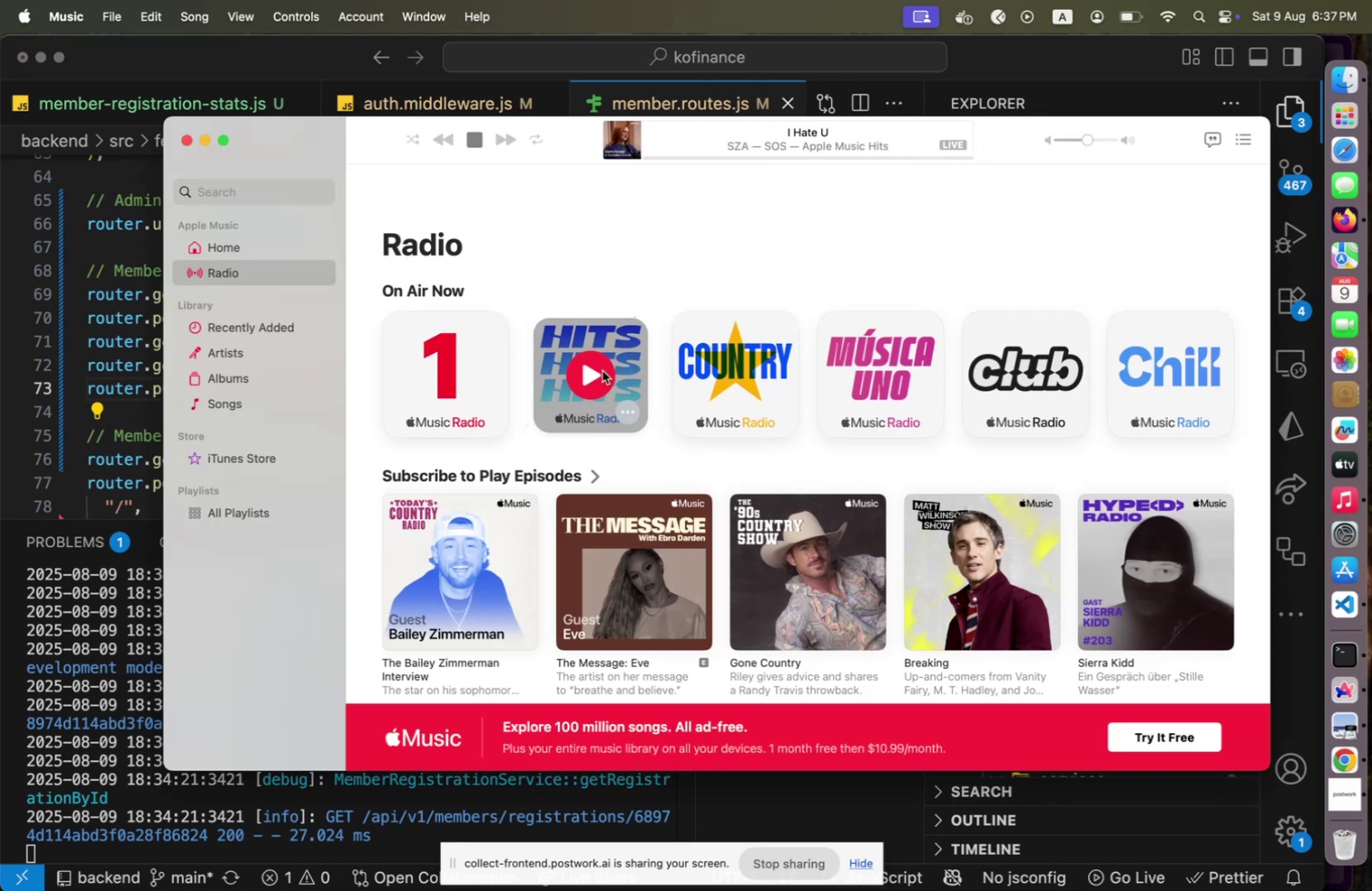 
left_click([106, 483])
 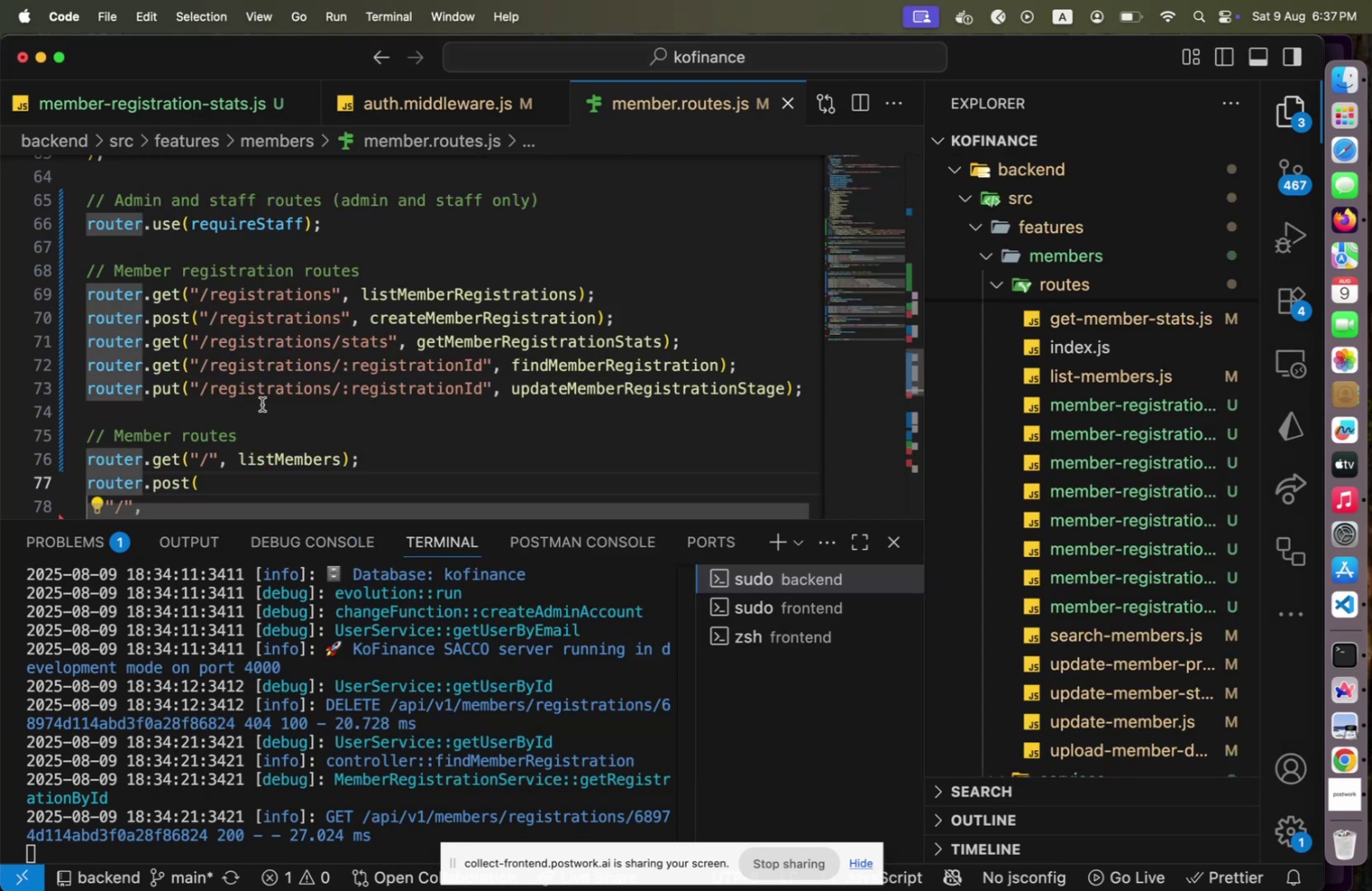 
scroll: coordinate [262, 404], scroll_direction: down, amount: 2.0
 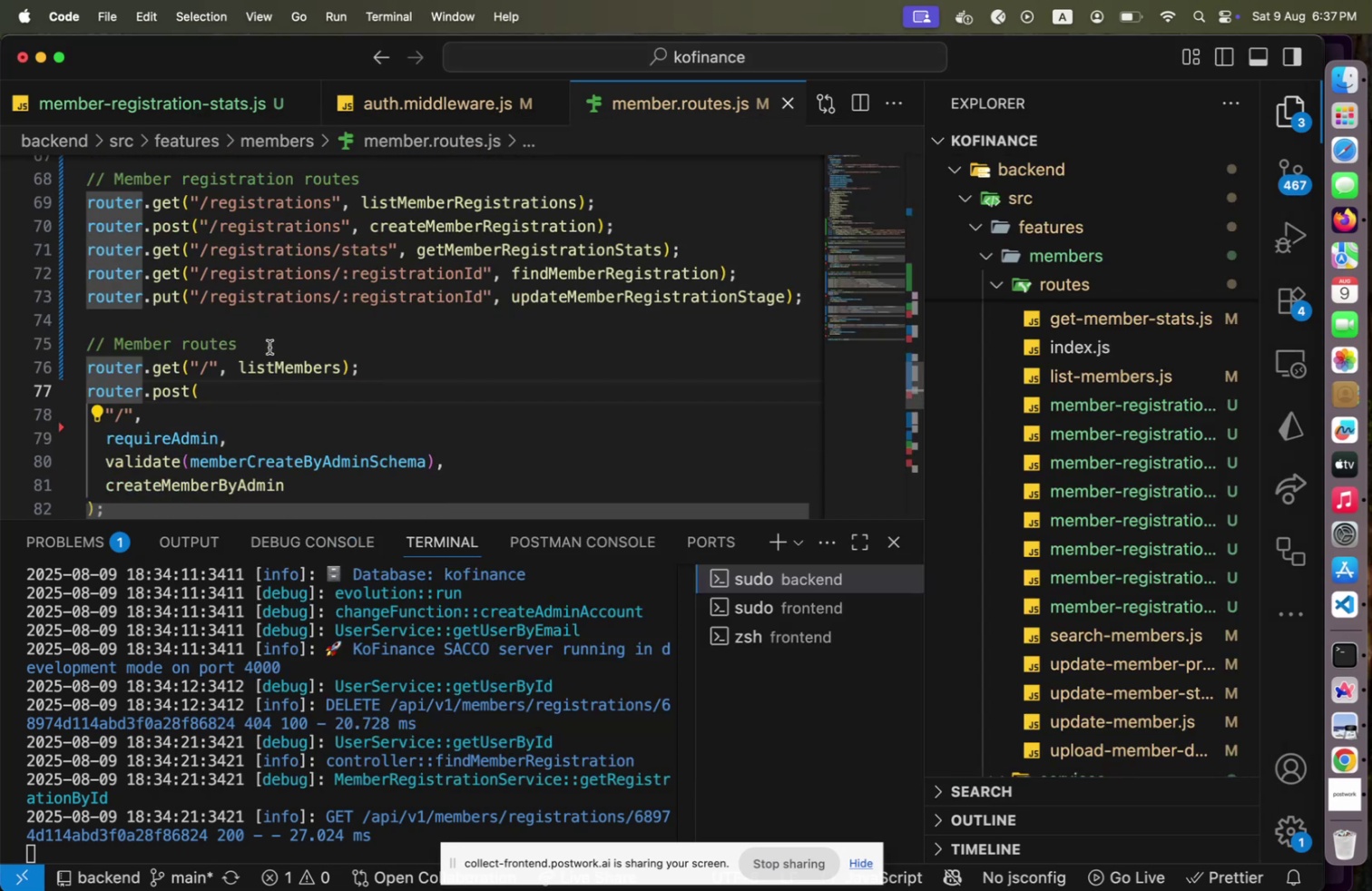 
left_click([270, 347])
 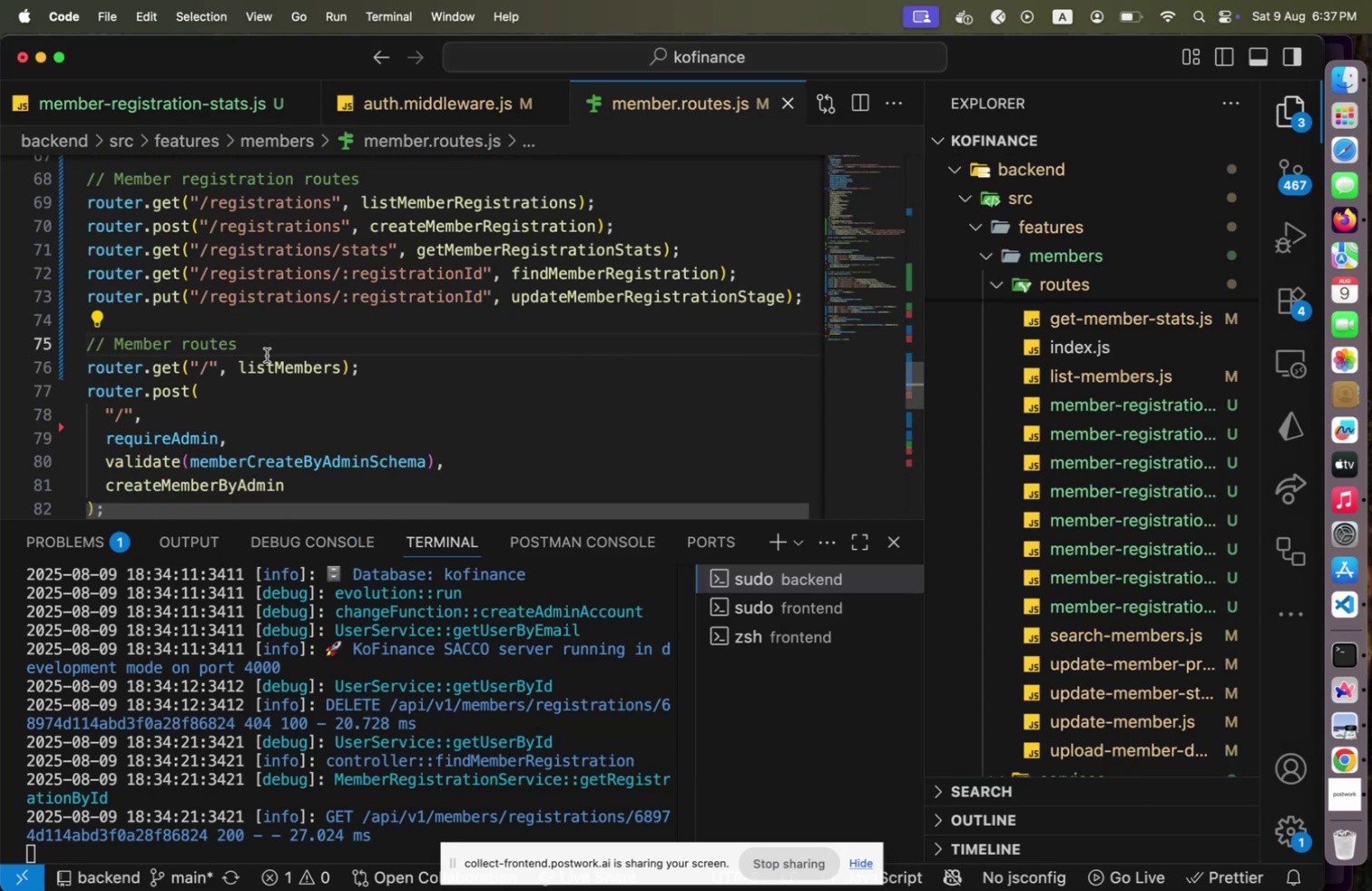 
left_click([267, 355])
 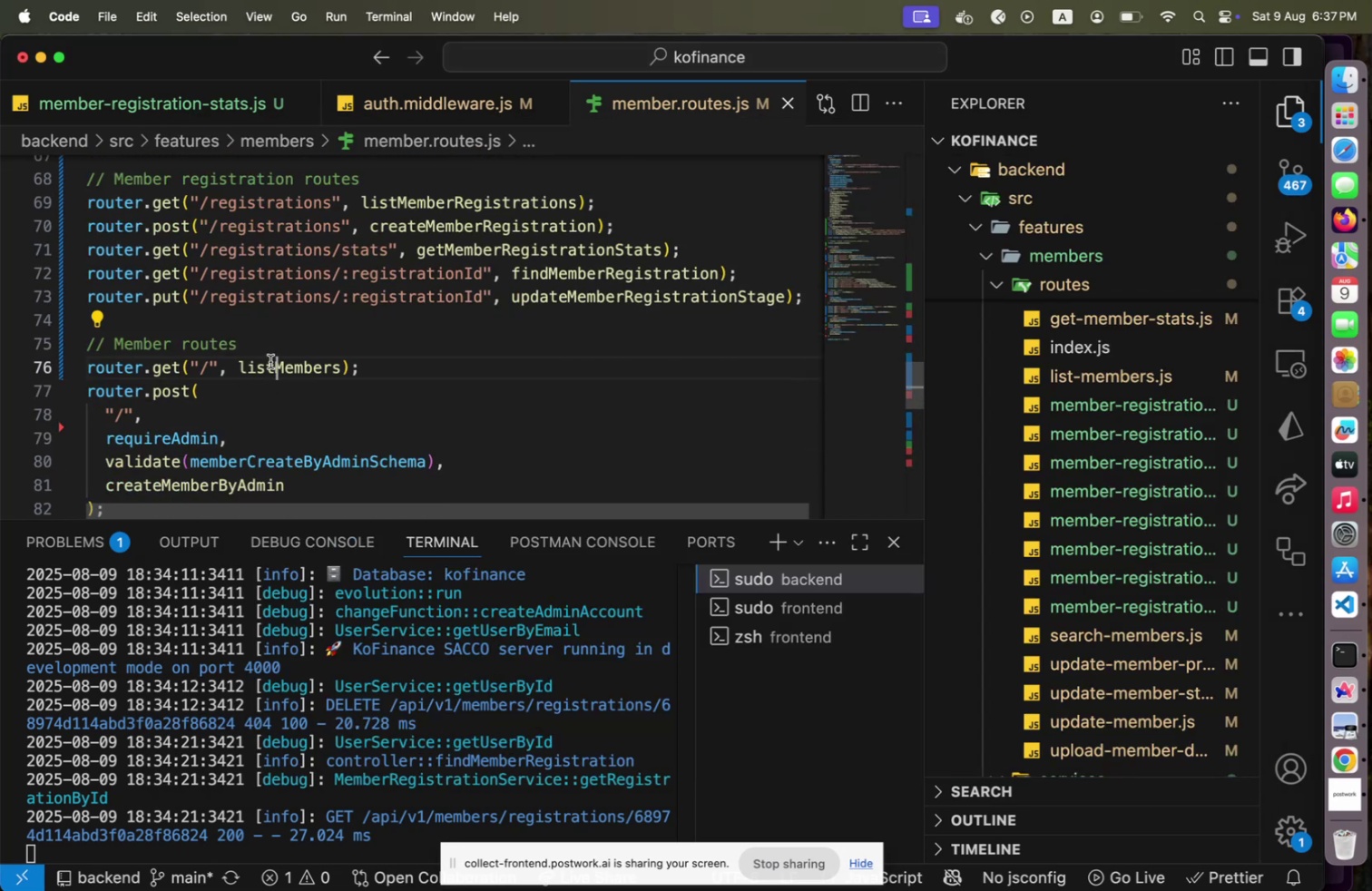 
left_click([270, 361])
 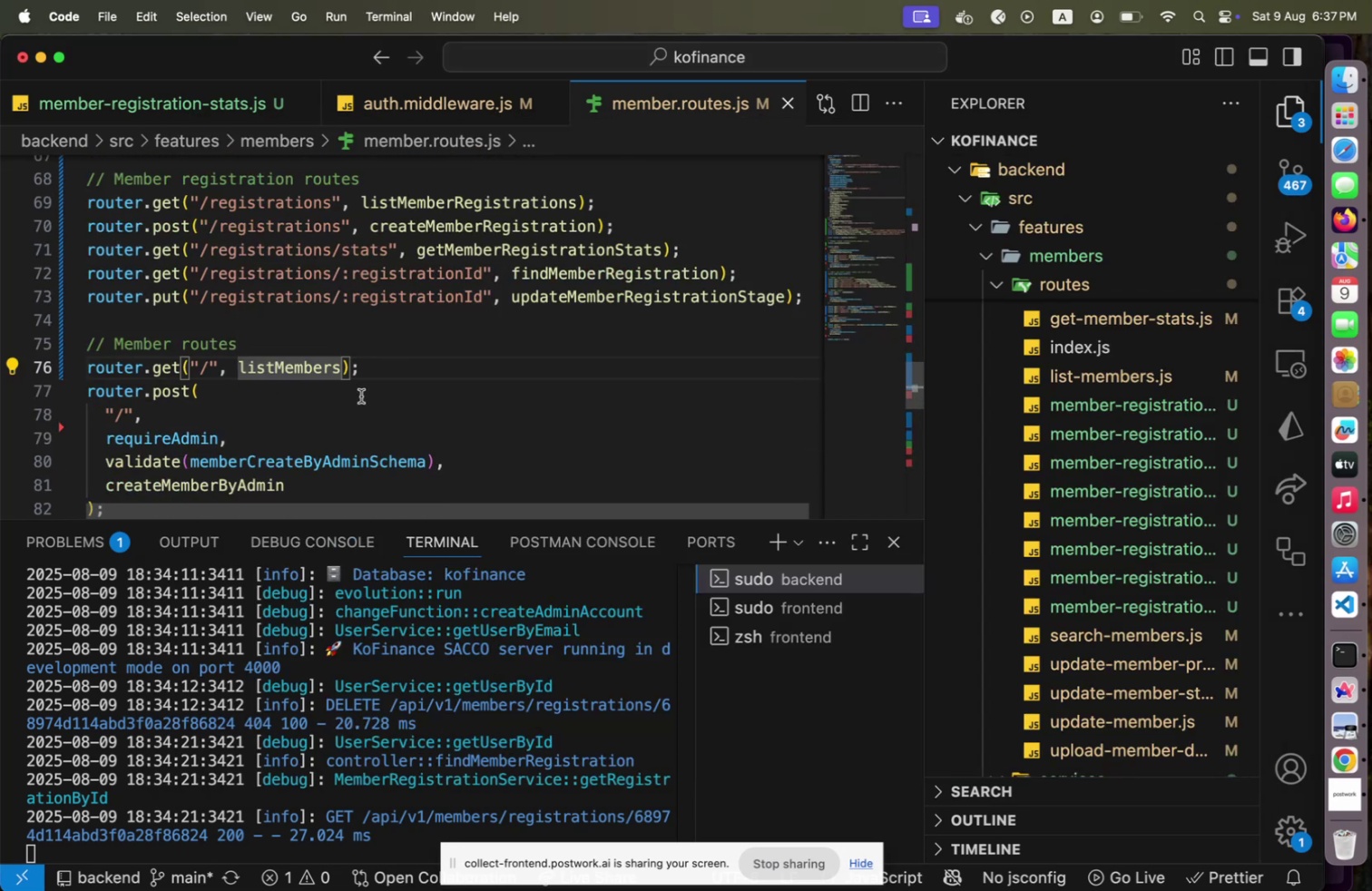 
scroll: coordinate [439, 354], scroll_direction: up, amount: 7.0
 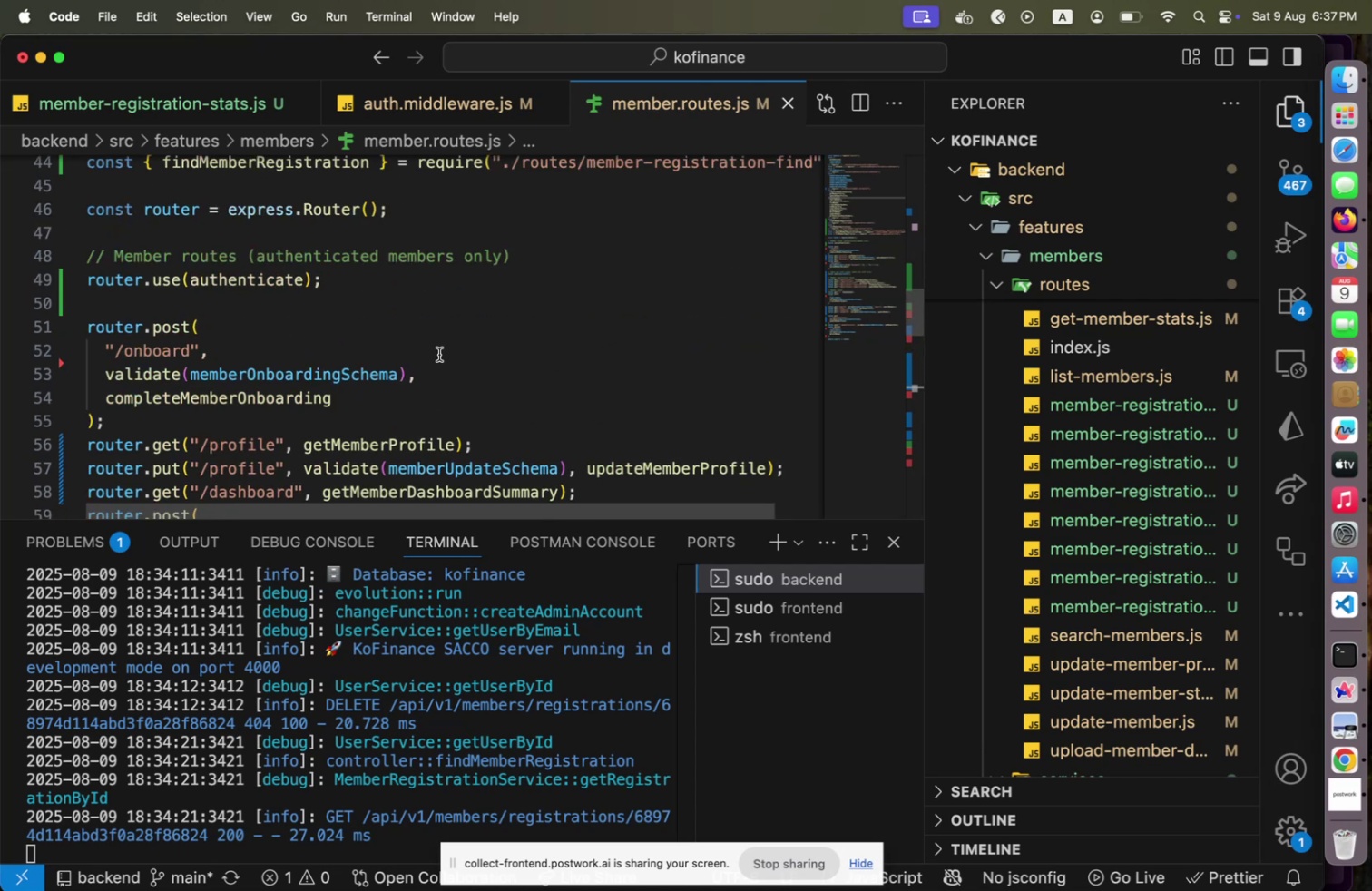 
scroll: coordinate [439, 354], scroll_direction: down, amount: 4.0
 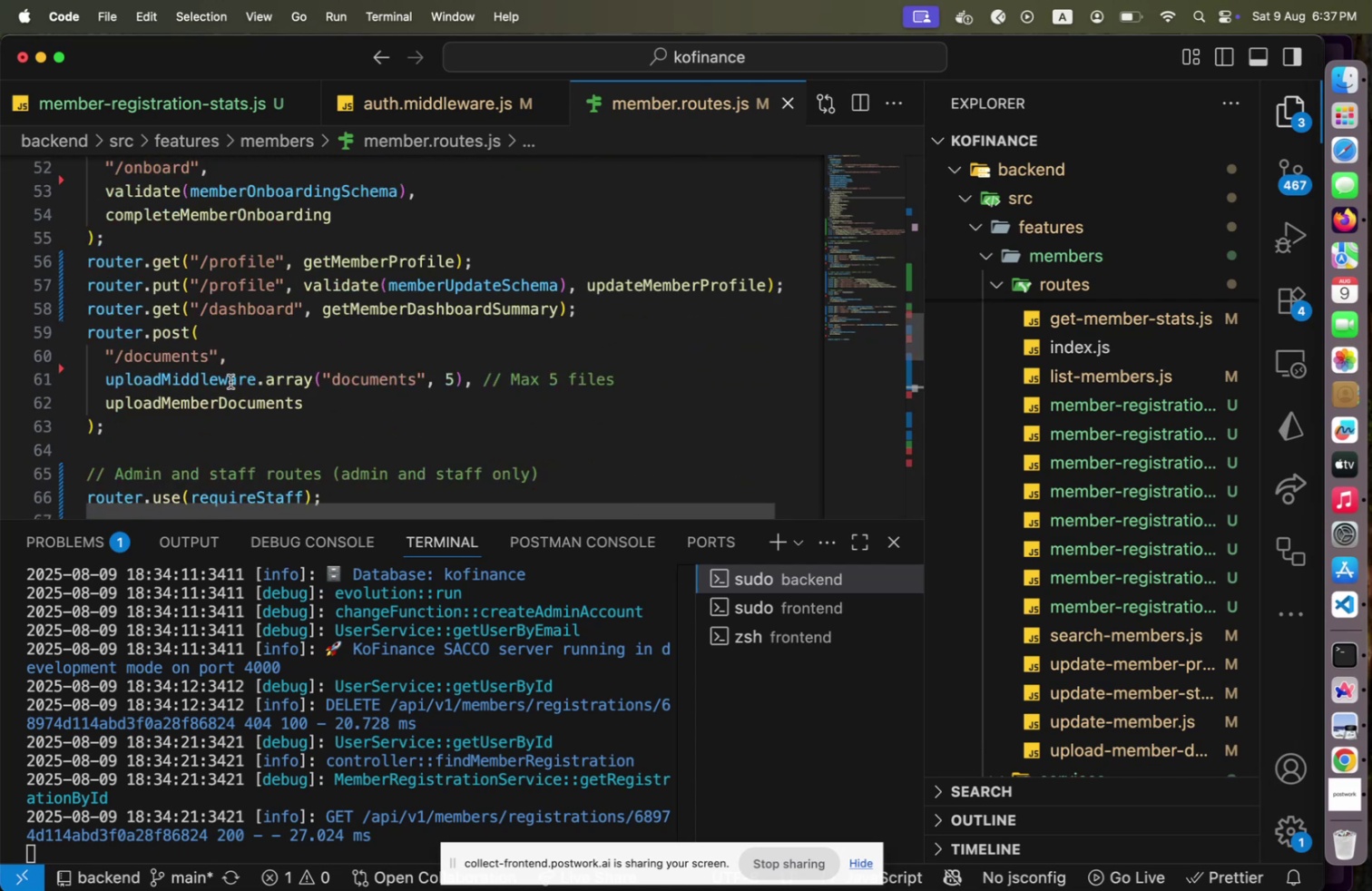 
wait(7.92)
 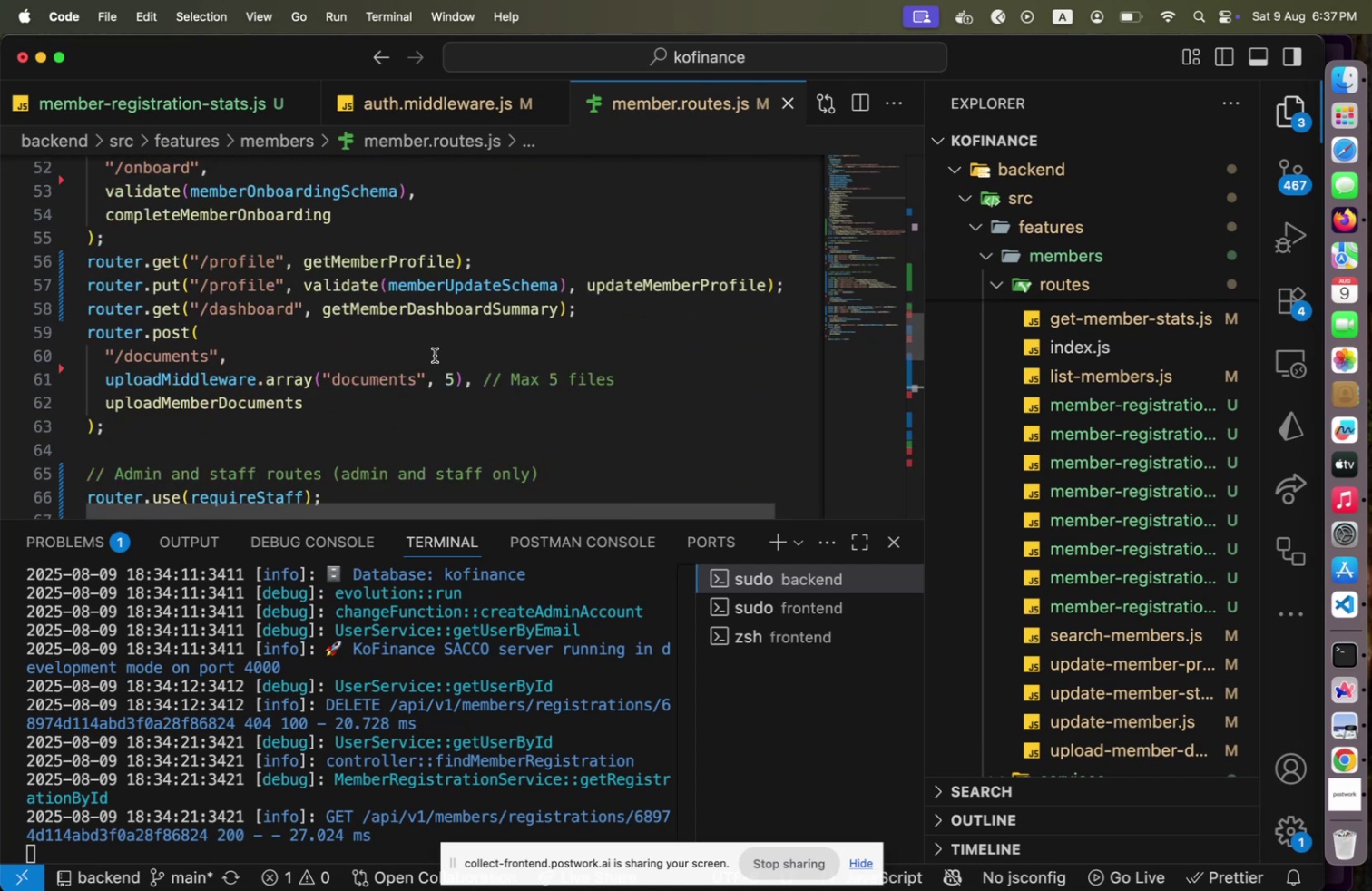 
left_click([283, 377])
 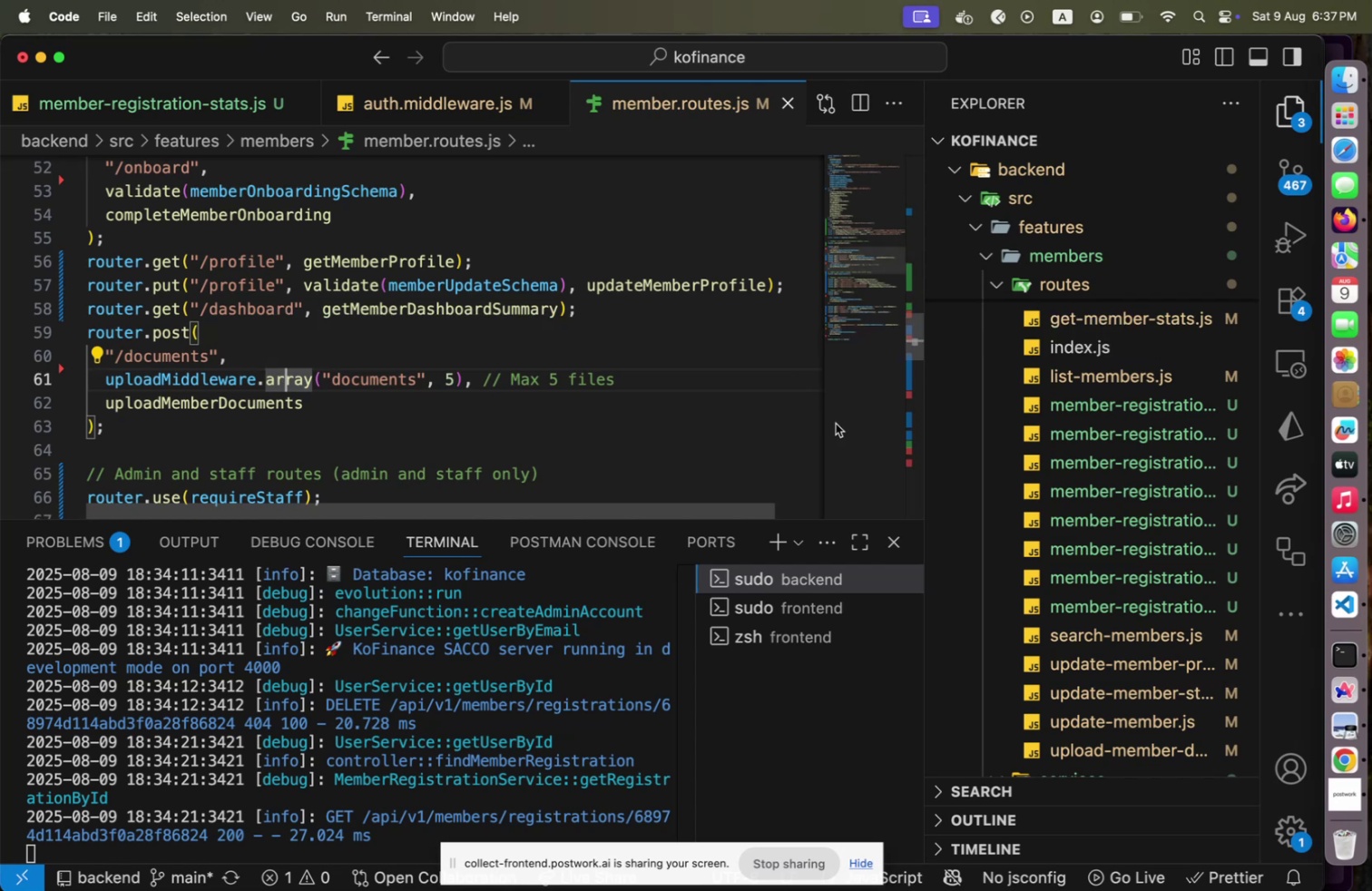 
mouse_move([1055, 419])
 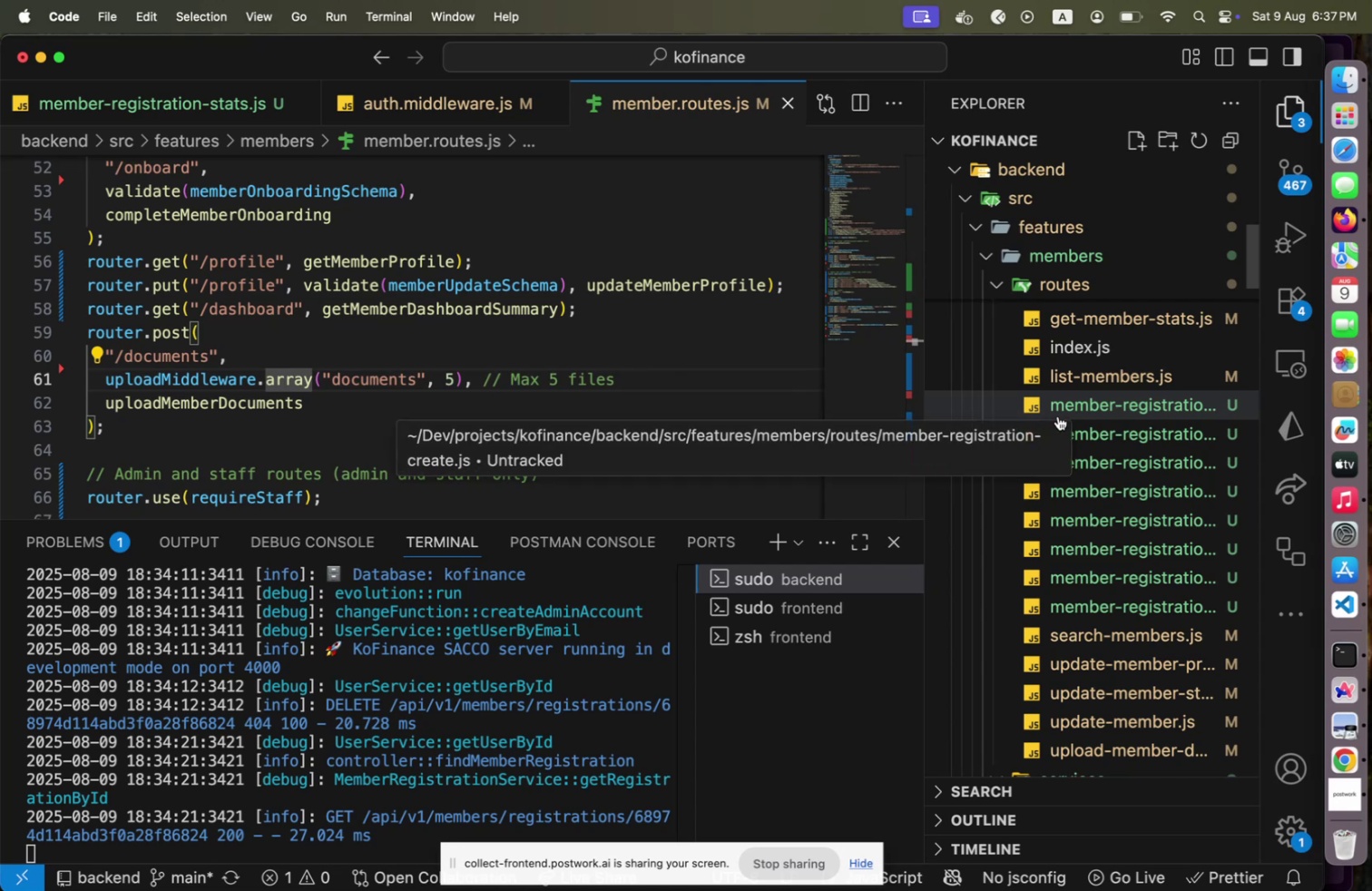 
wait(7.74)
 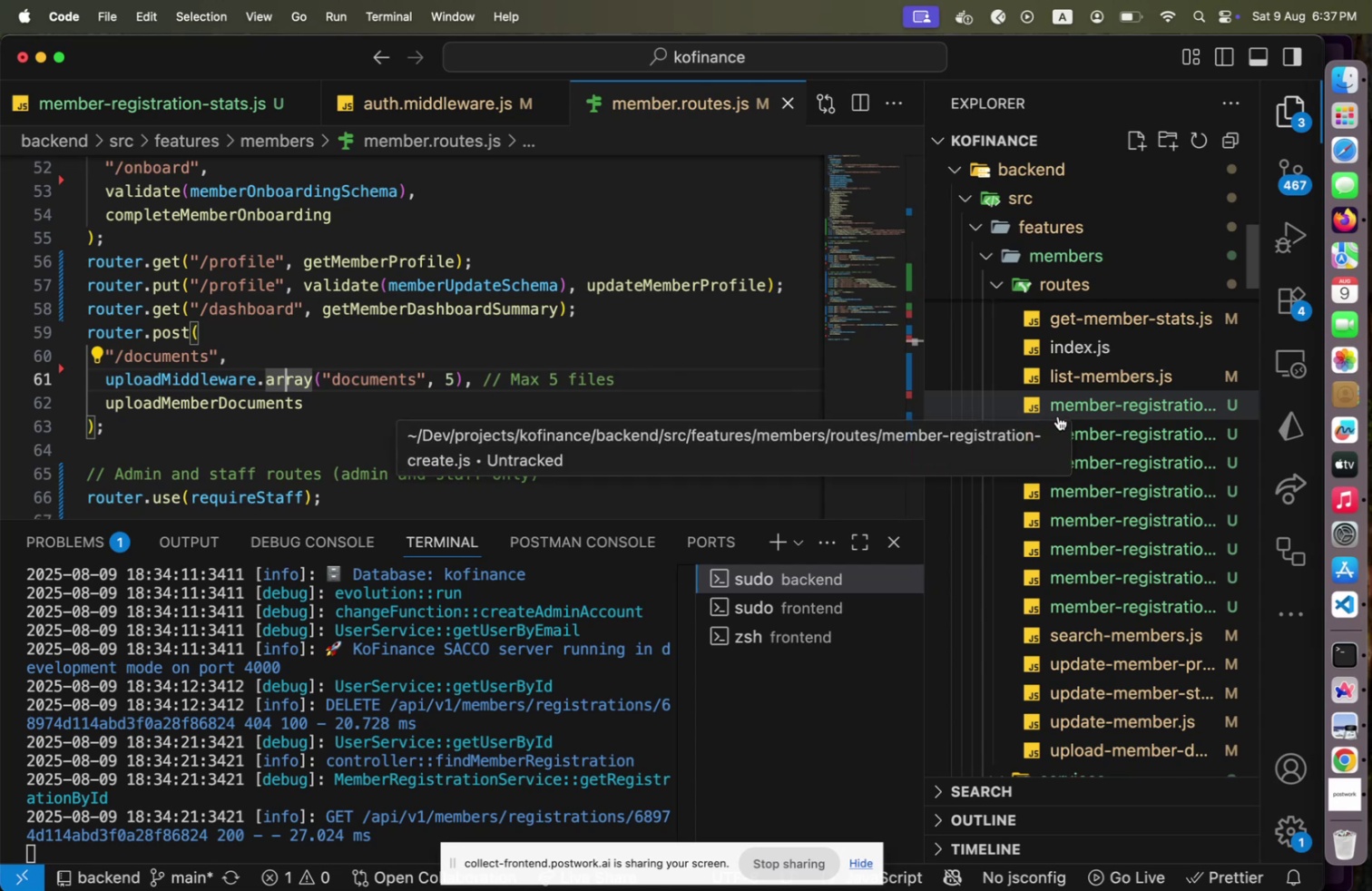 
right_click([1058, 415])
 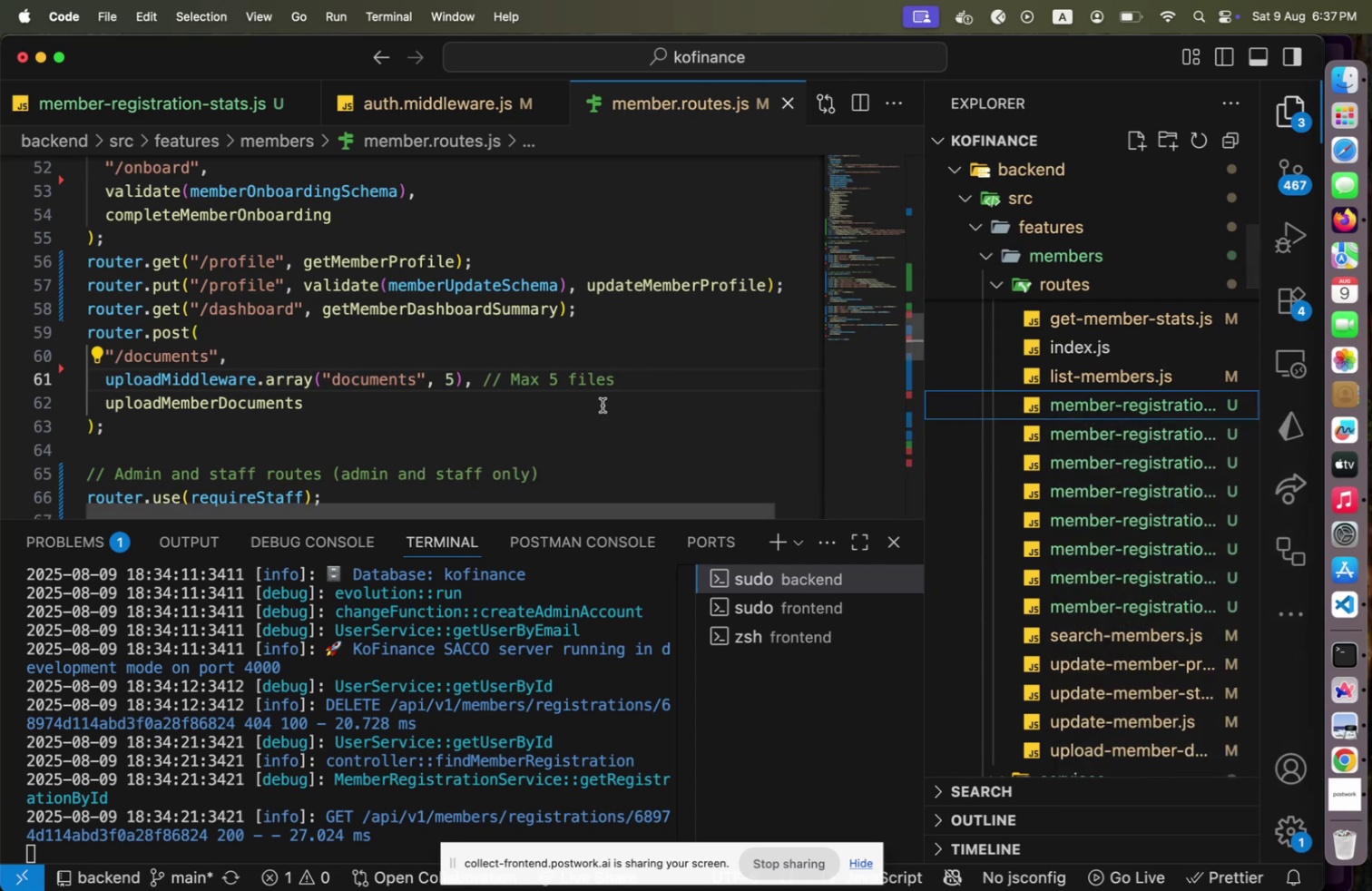 
left_click([509, 406])
 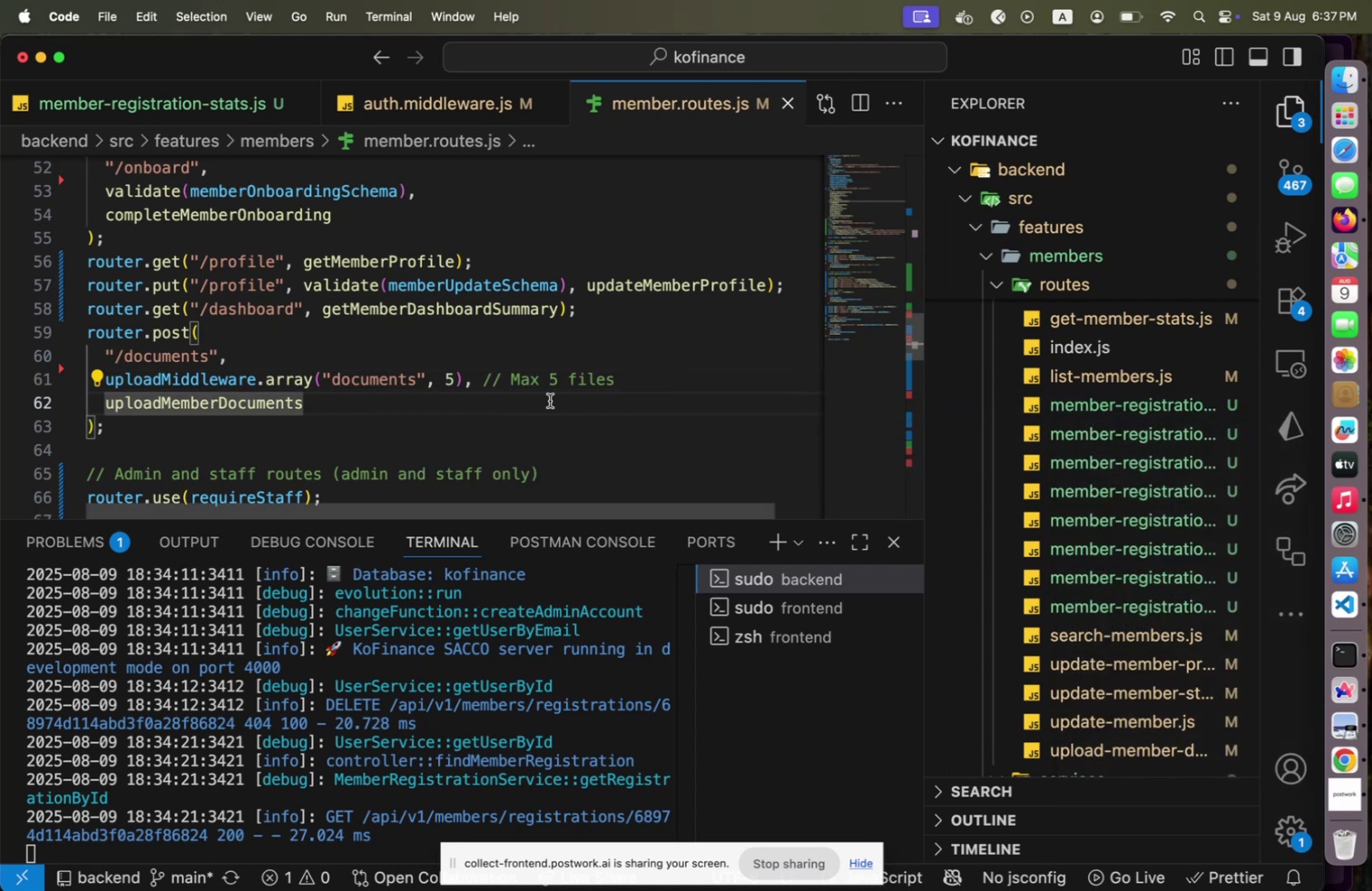 
scroll: coordinate [552, 401], scroll_direction: down, amount: 5.0
 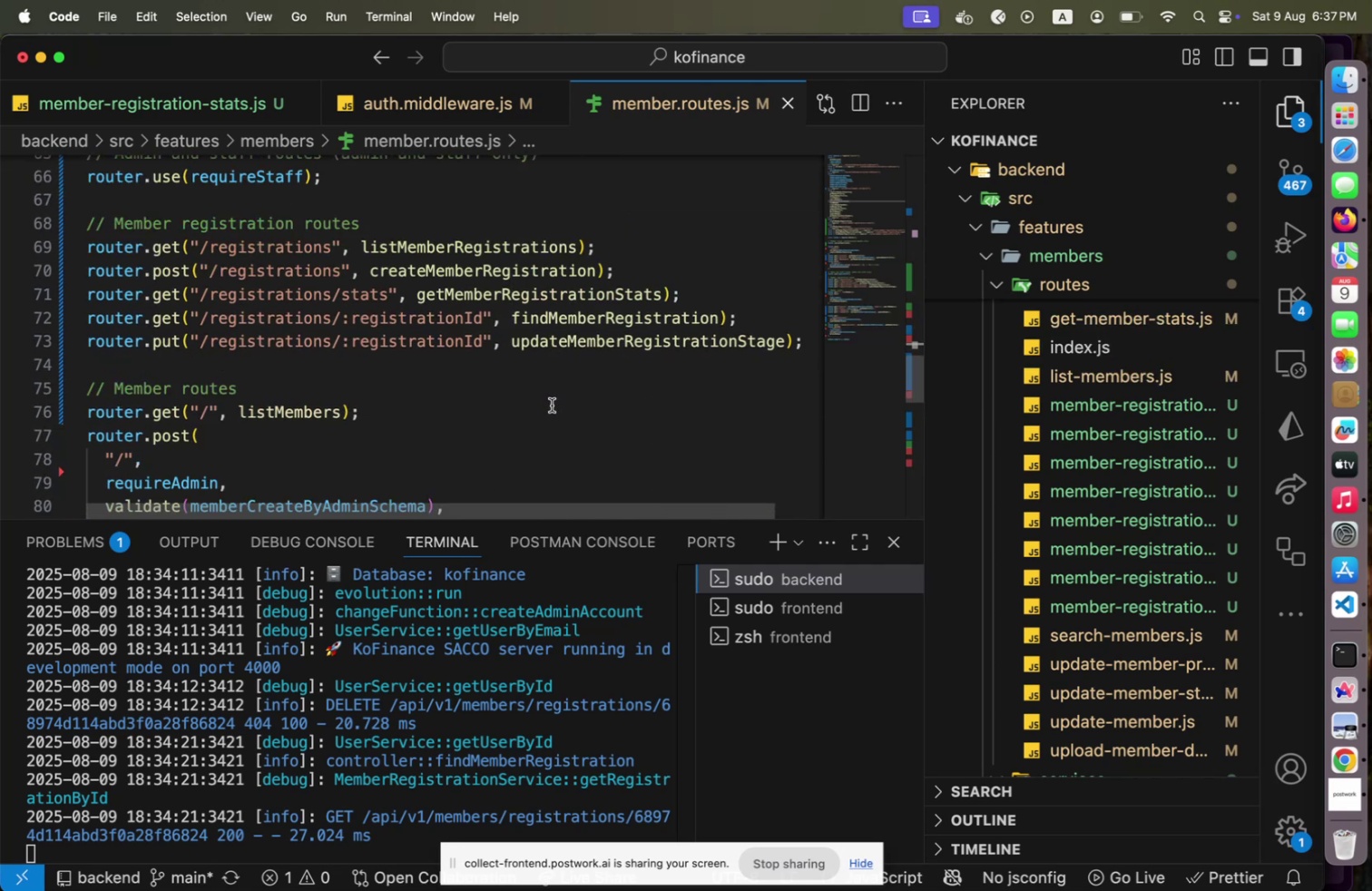 
wait(10.5)
 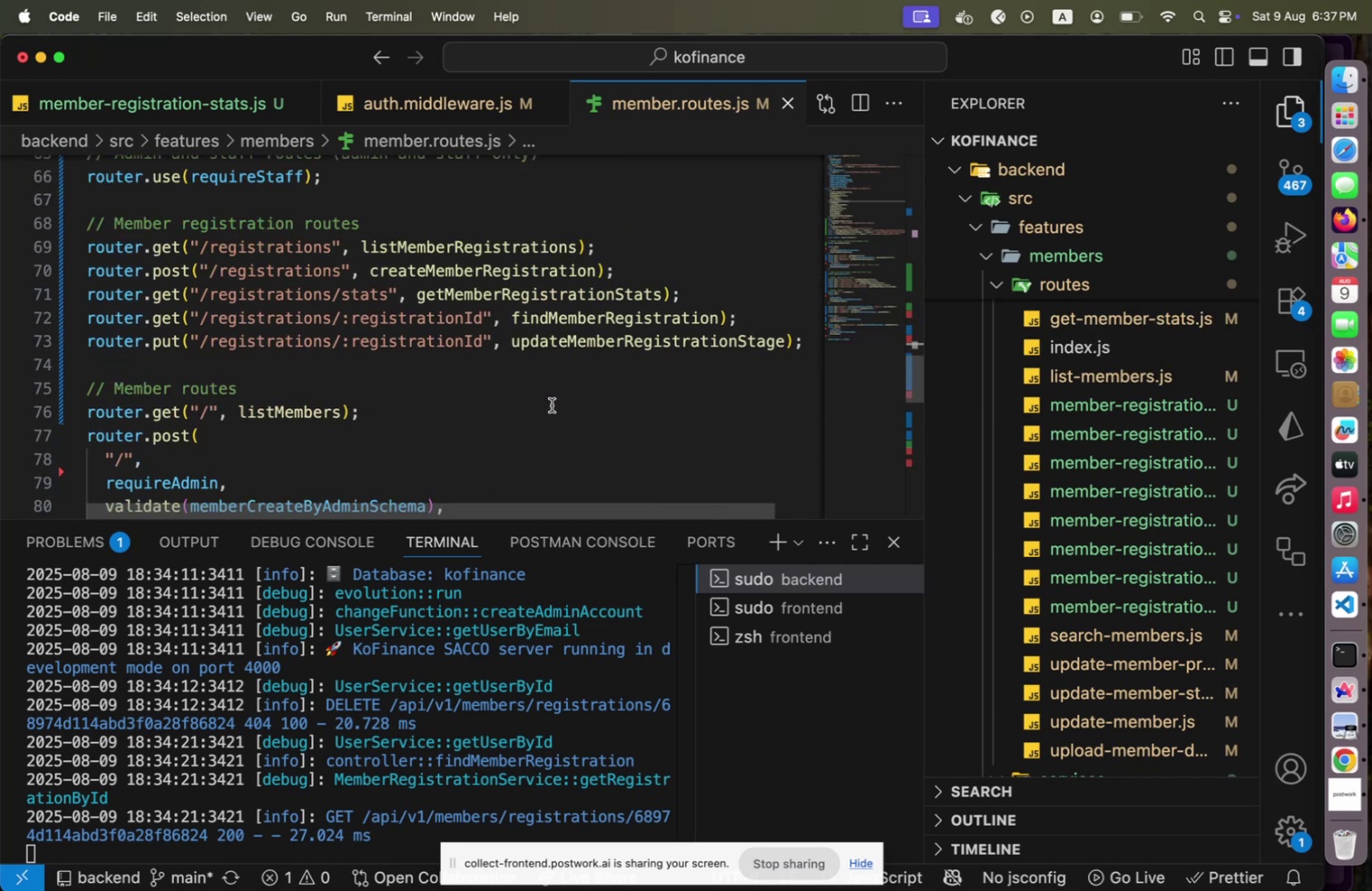 
left_click([120, 411])
 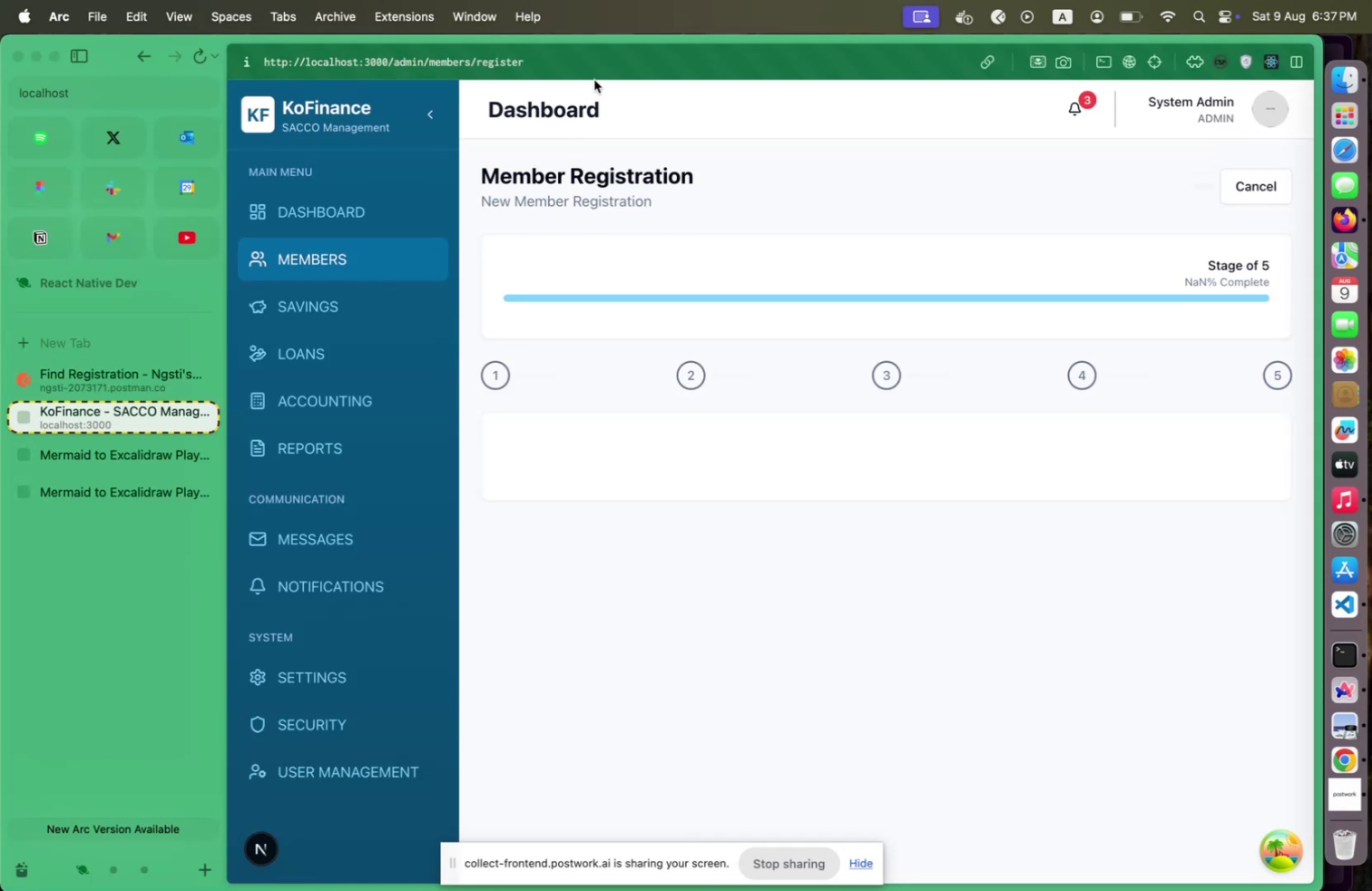 
left_click([595, 76])
 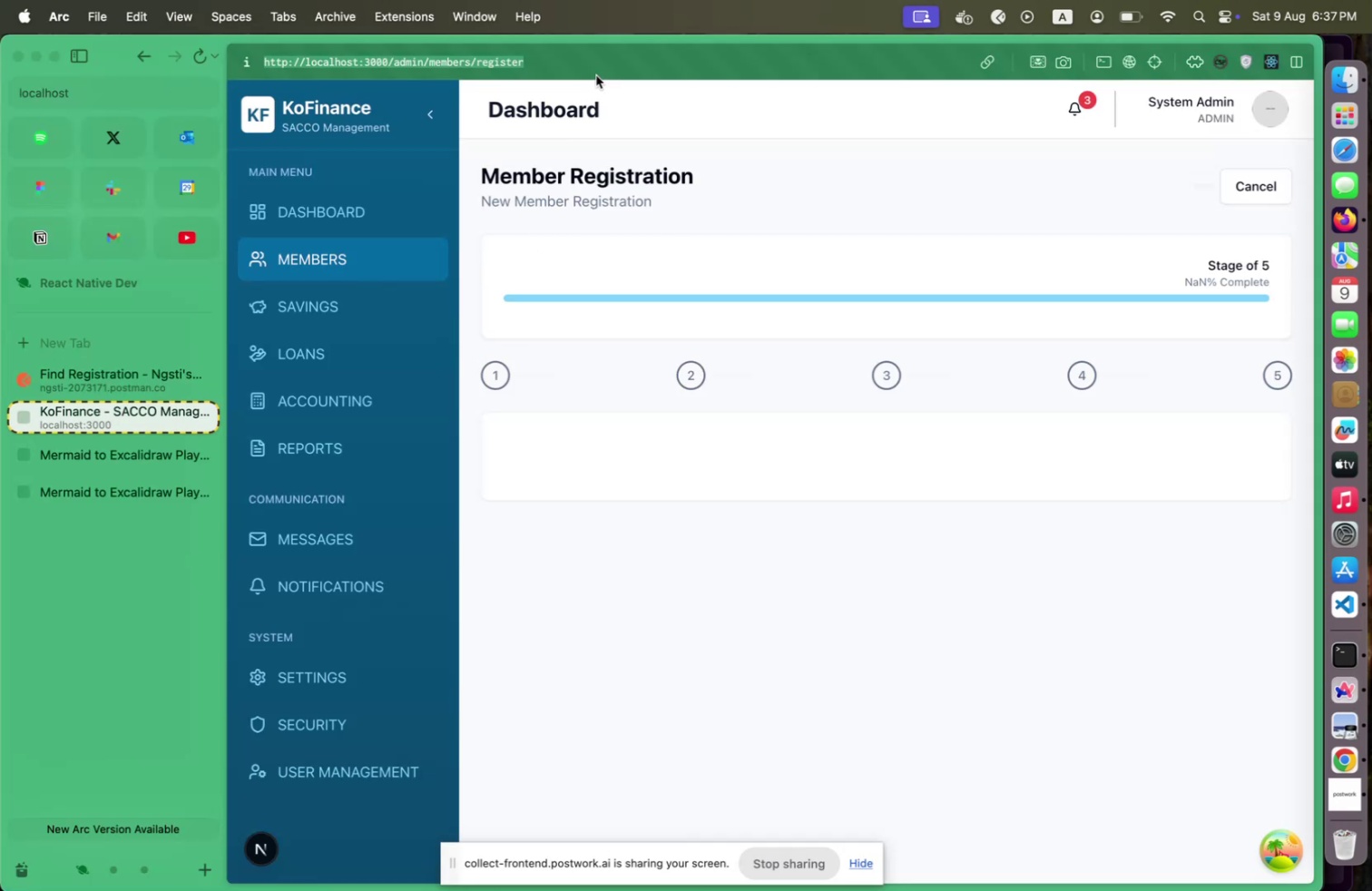 
key(Enter)
 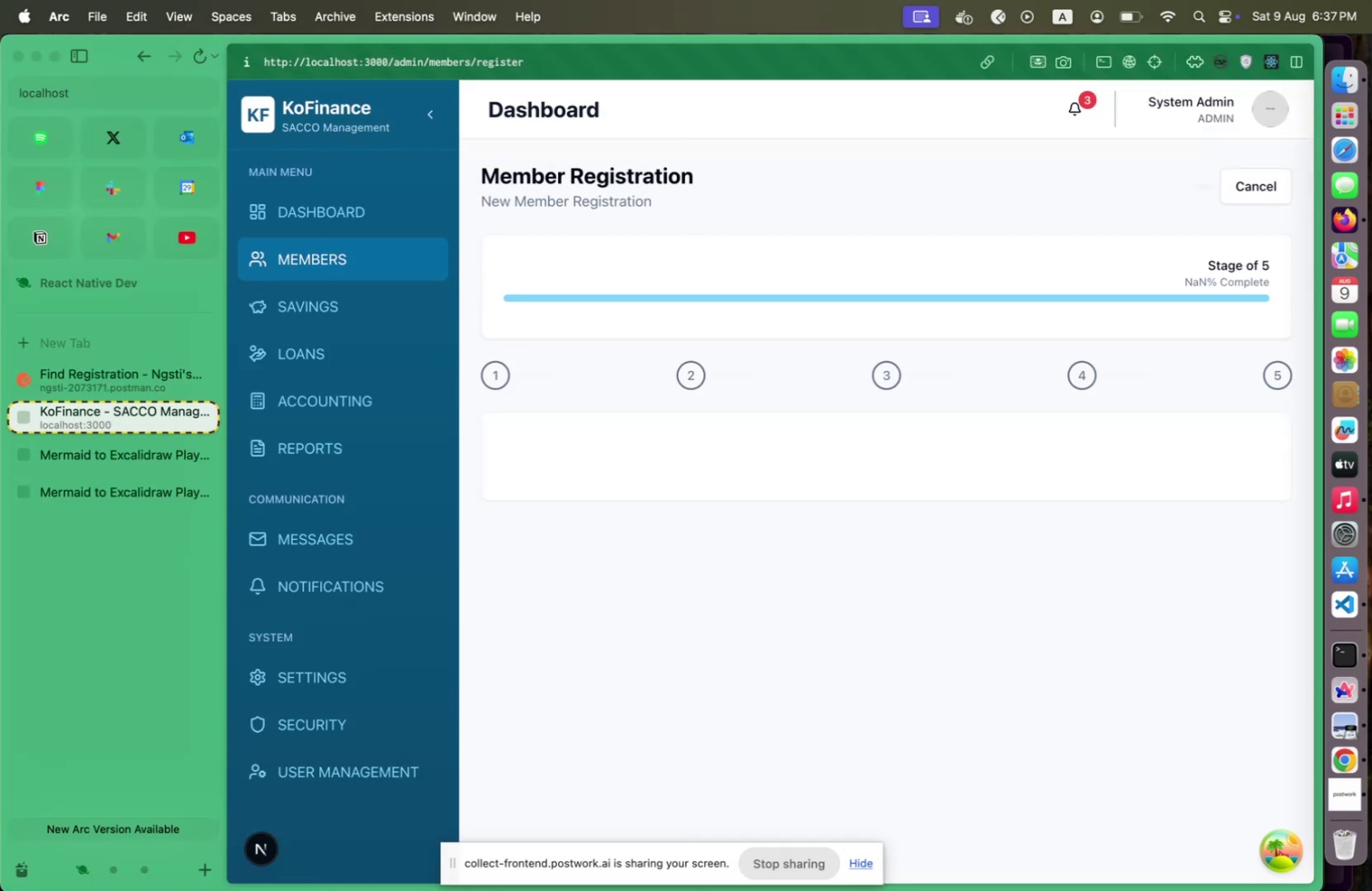 
key(Enter)
 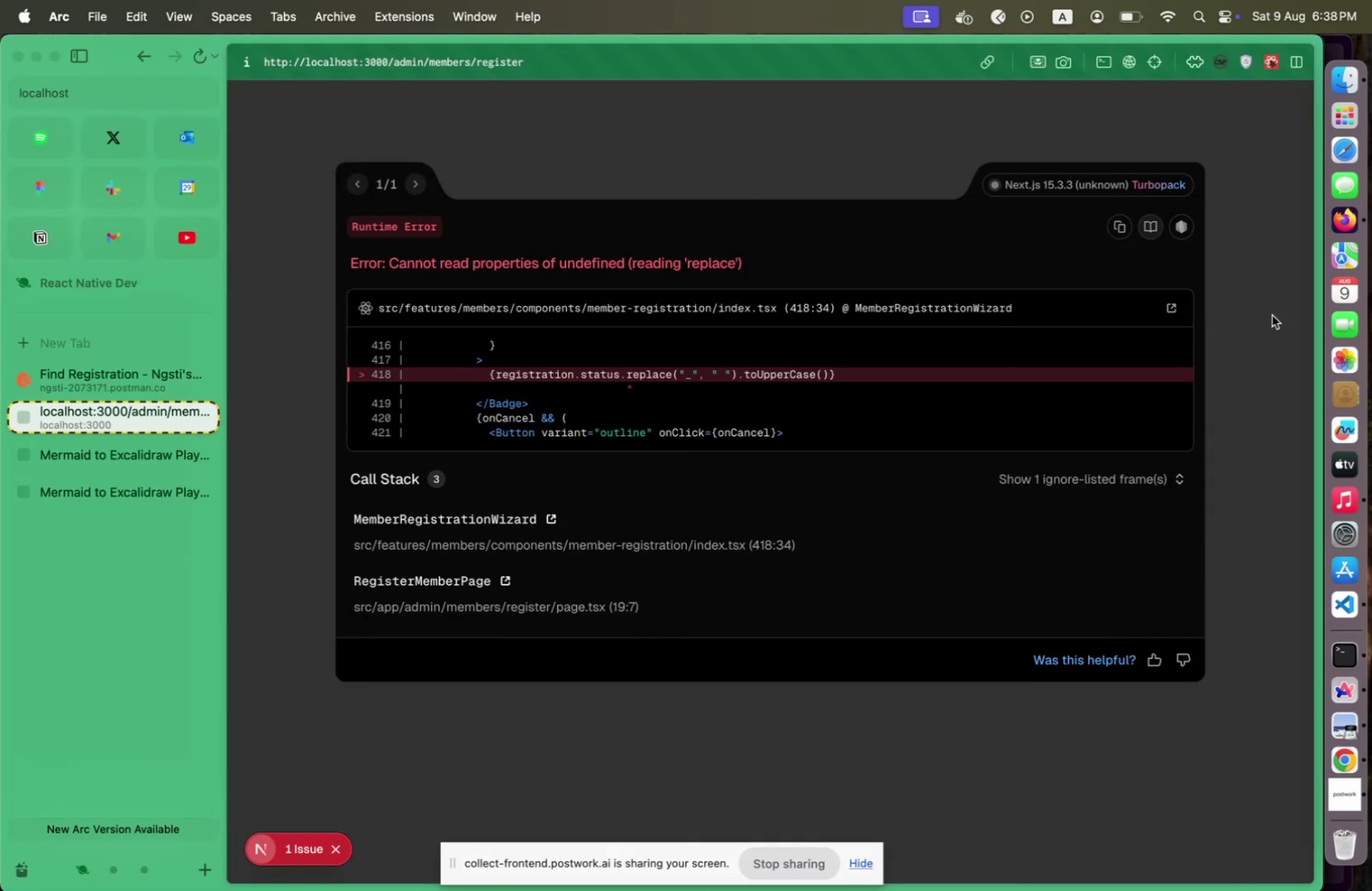 
left_click([1357, 596])
 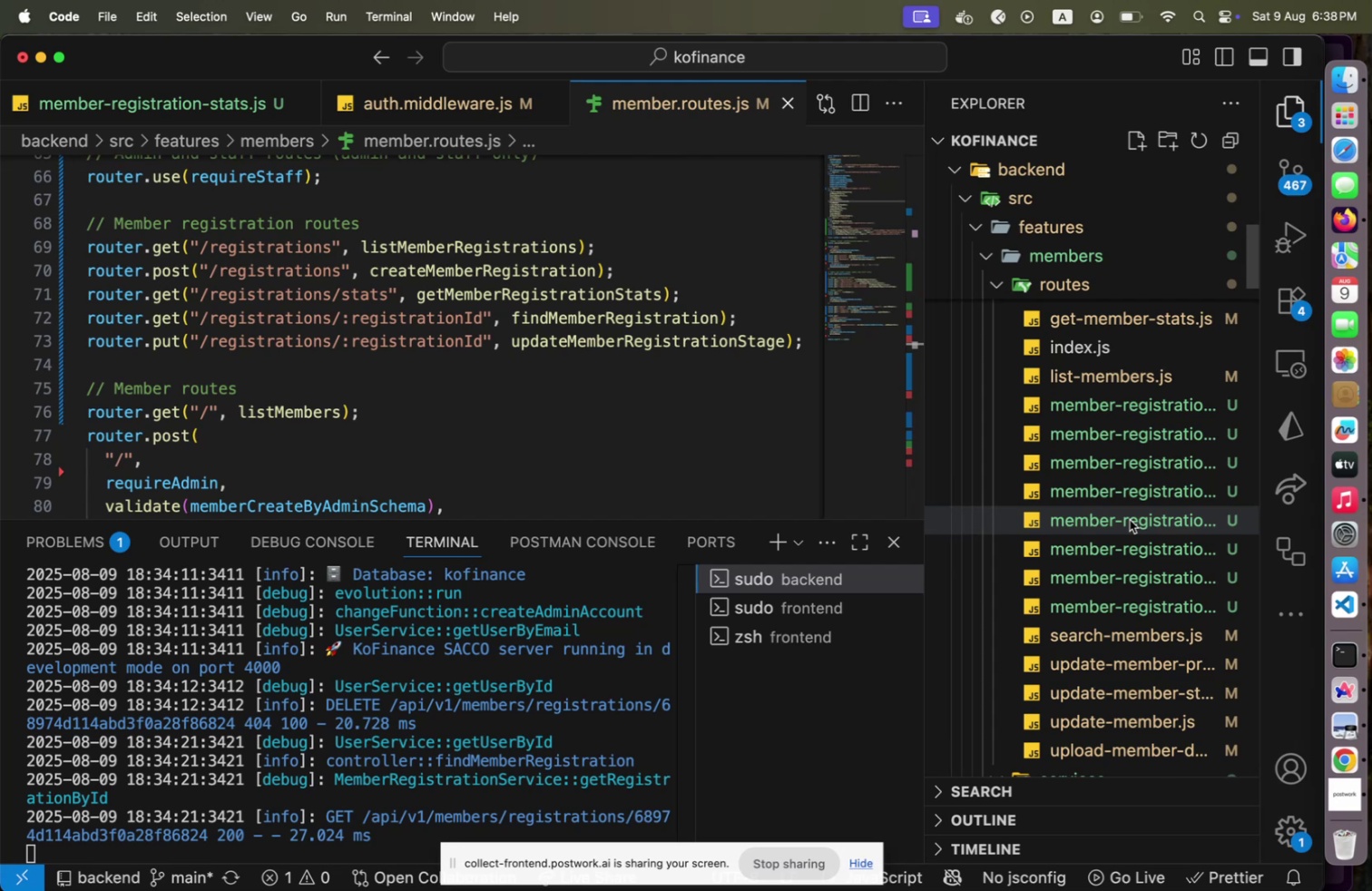 
scroll: coordinate [1129, 511], scroll_direction: down, amount: 48.0
 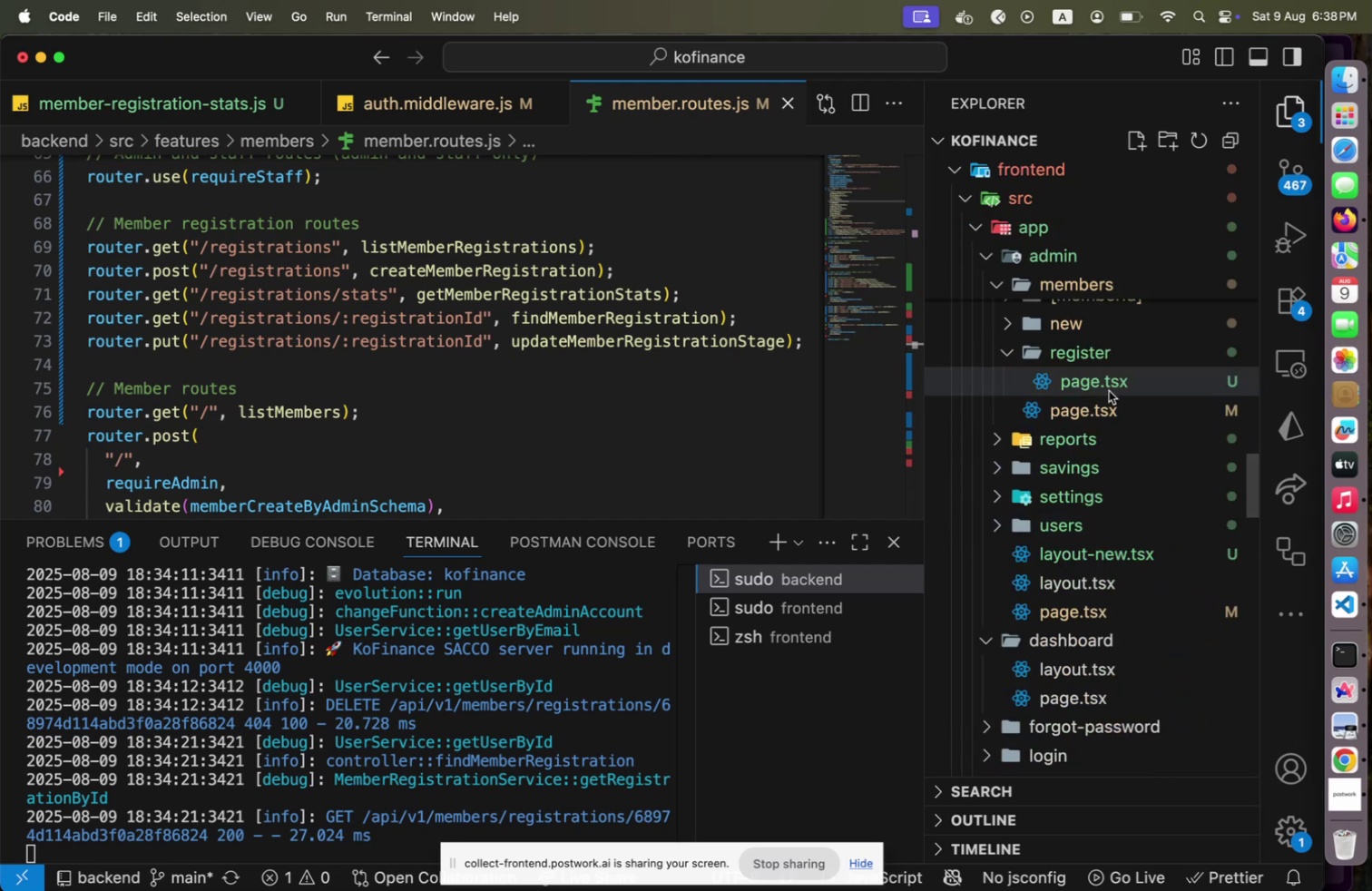 
left_click([1109, 390])
 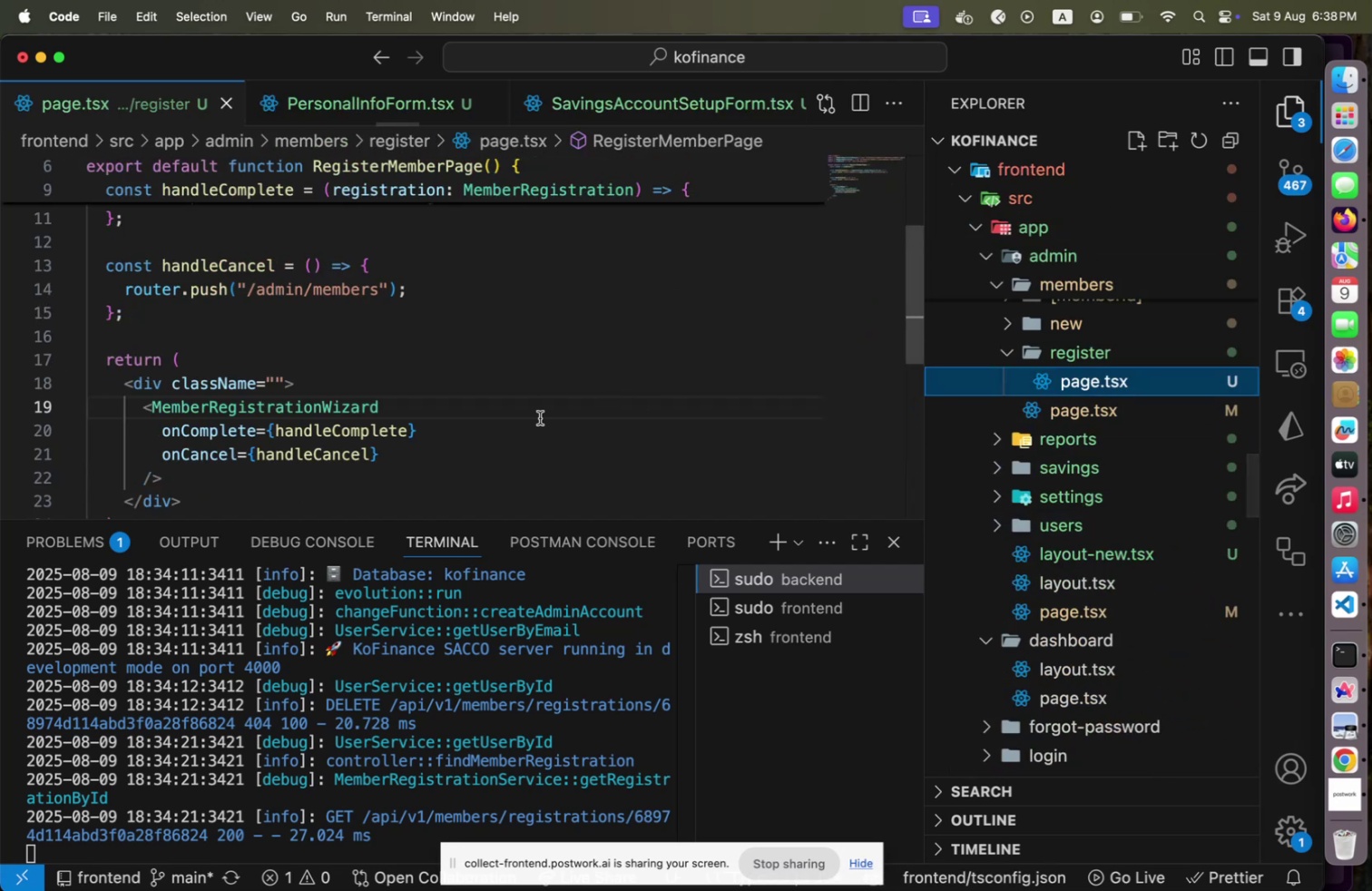 
hold_key(key=CommandLeft, duration=1.61)
 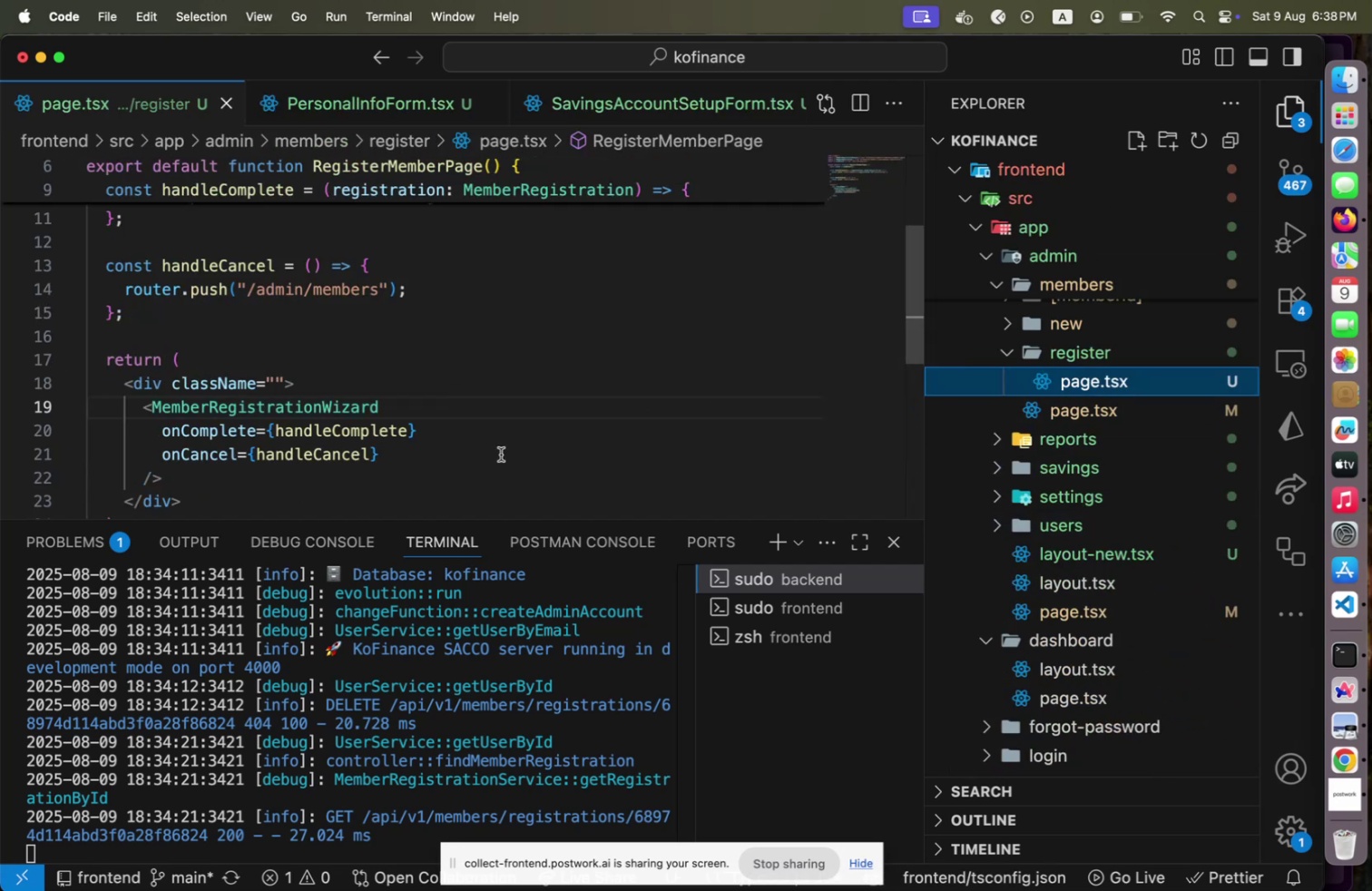 
scroll: coordinate [501, 455], scroll_direction: up, amount: 2.0
 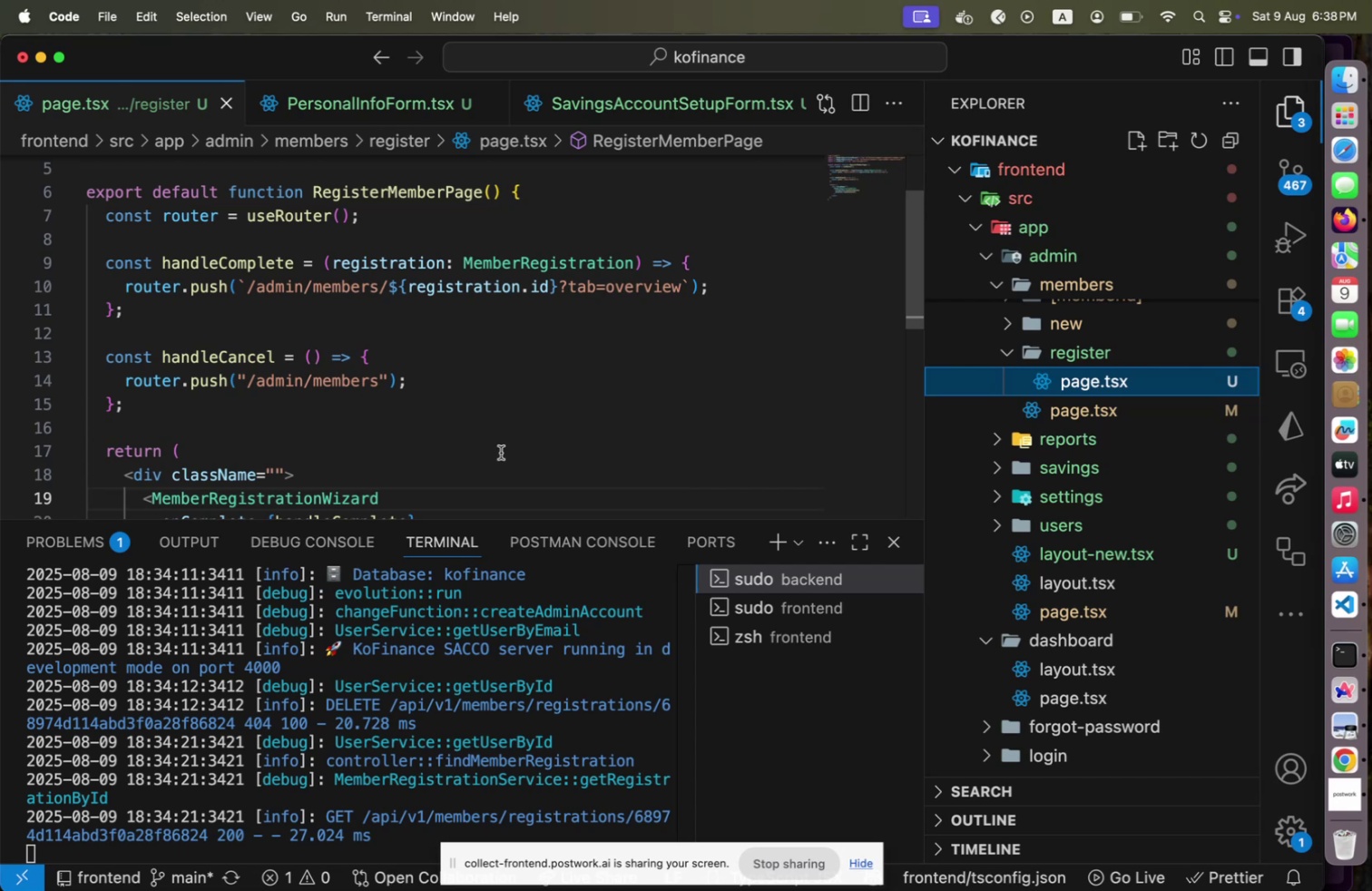 
wait(12.93)
 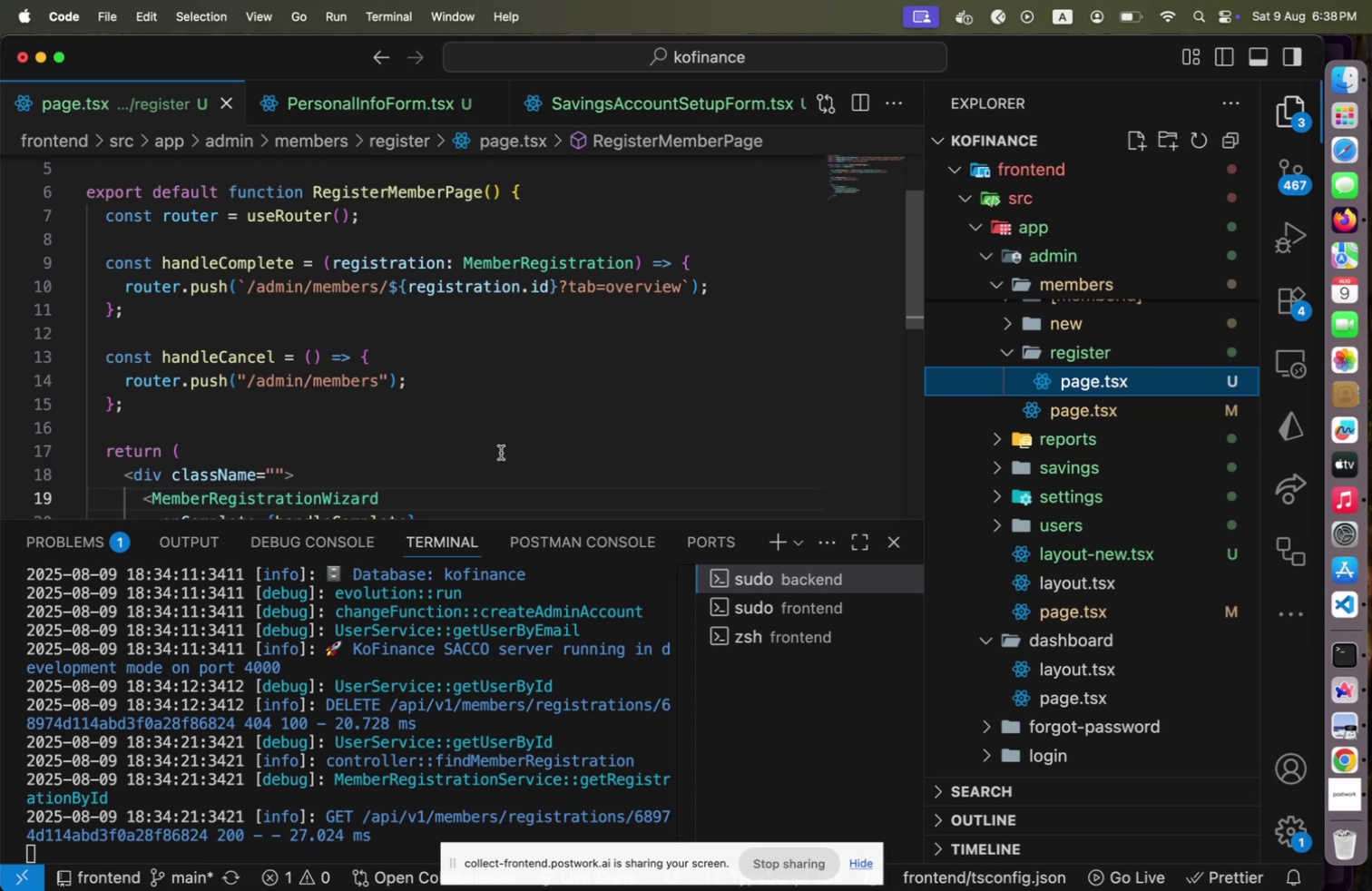 
scroll: coordinate [502, 447], scroll_direction: up, amount: 2.0
 